 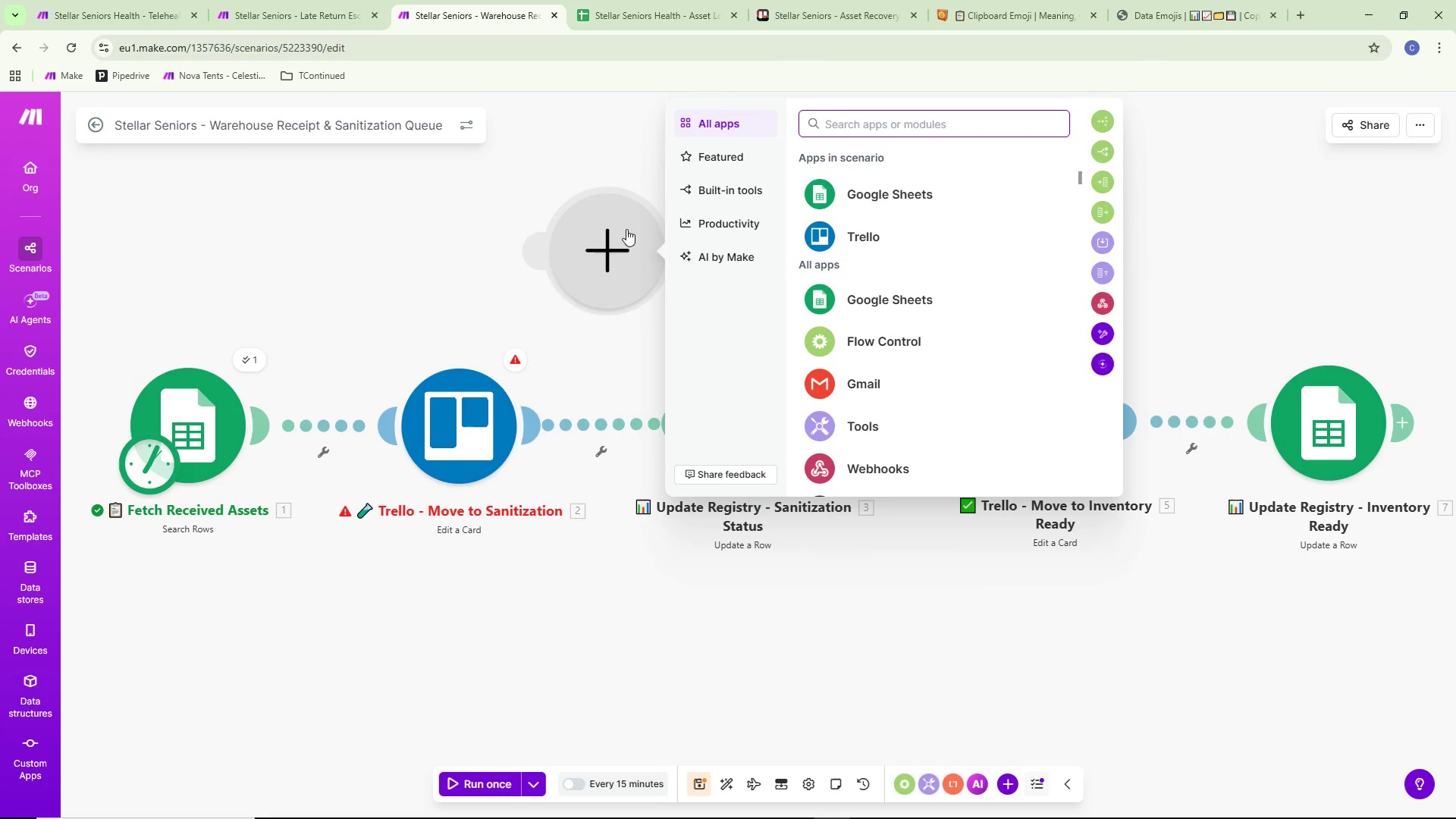 
right_click([625, 231])
 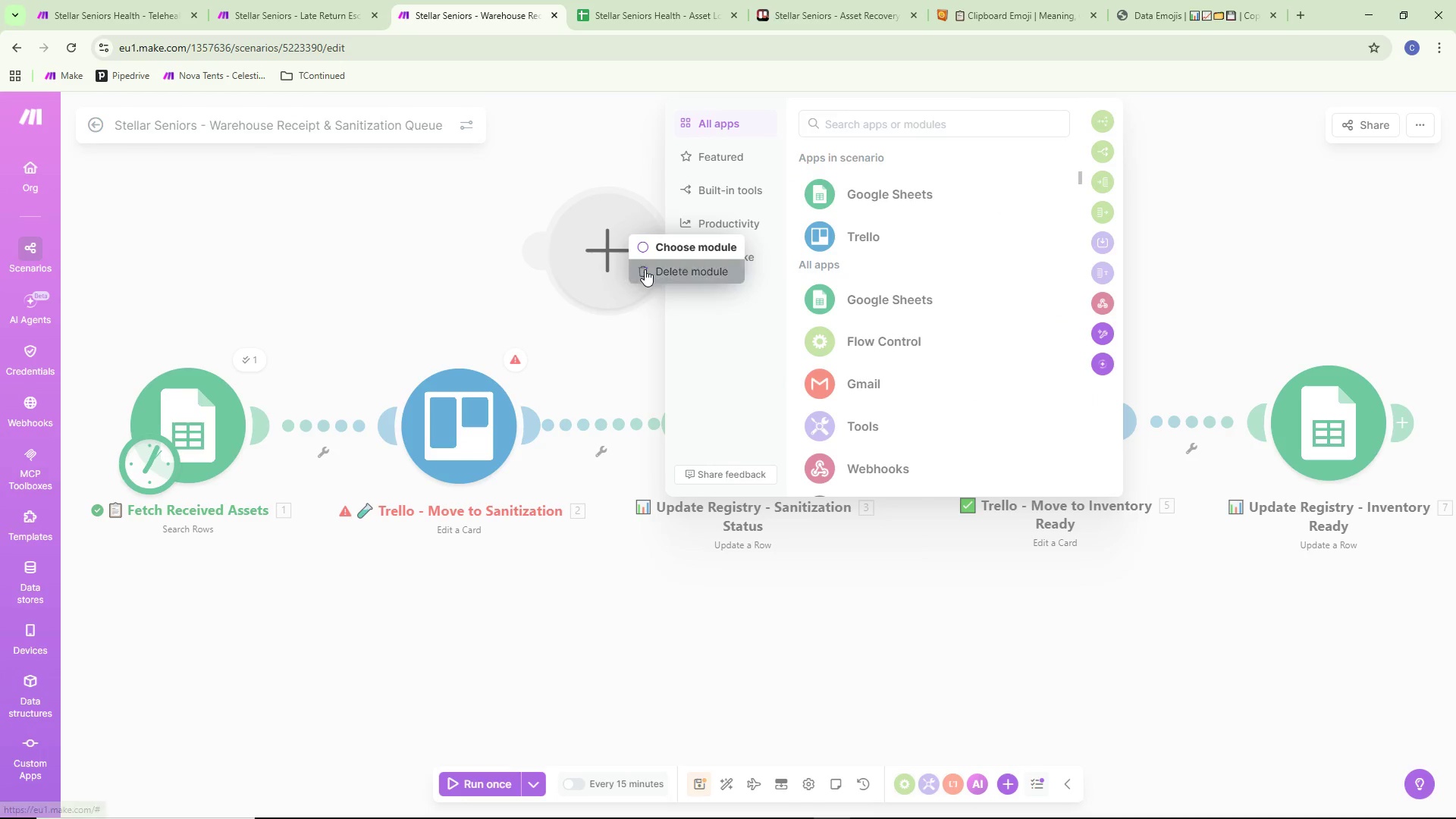 
double_click([479, 422])
 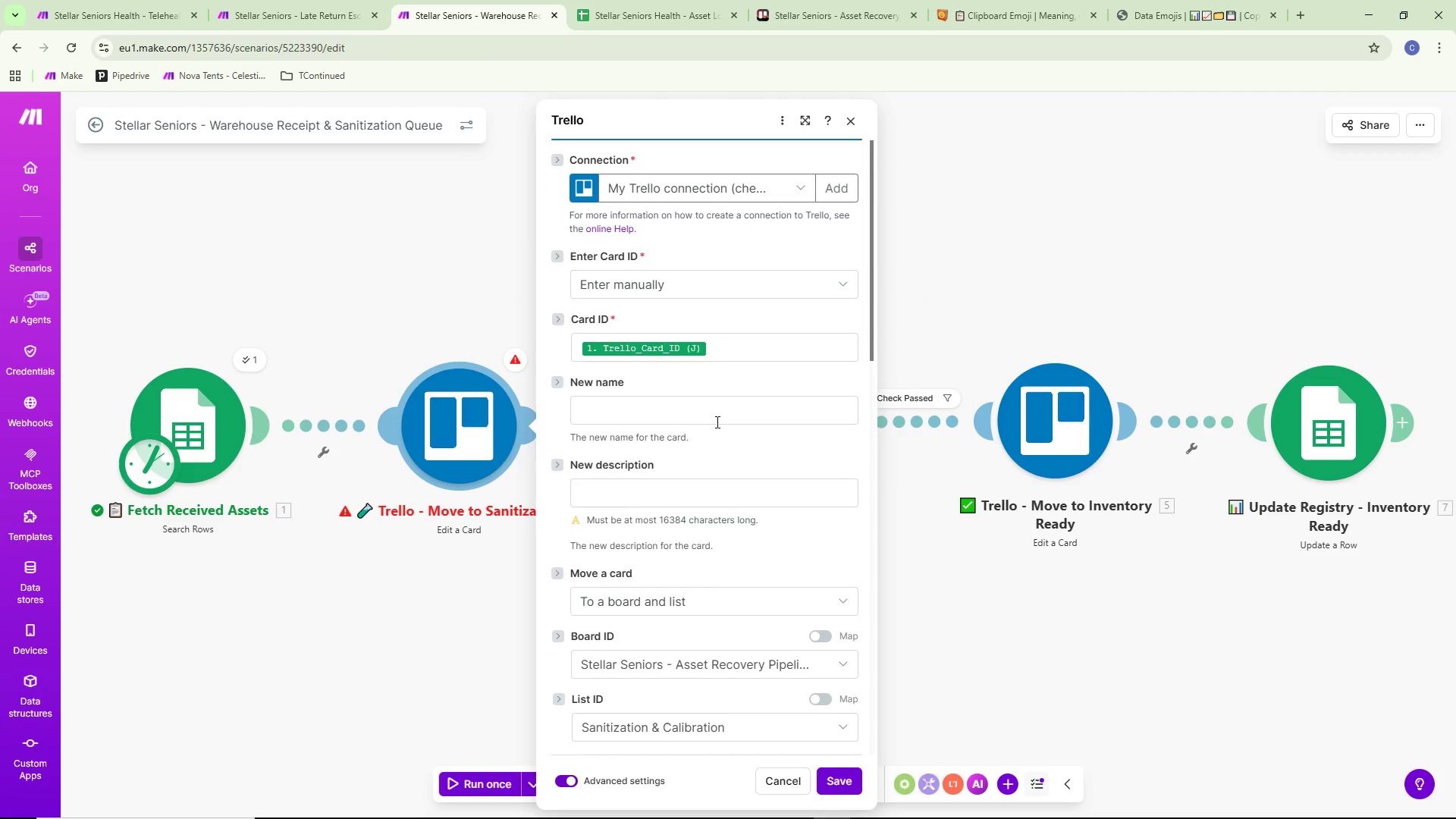 
scroll: coordinate [702, 444], scroll_direction: down, amount: 5.0
 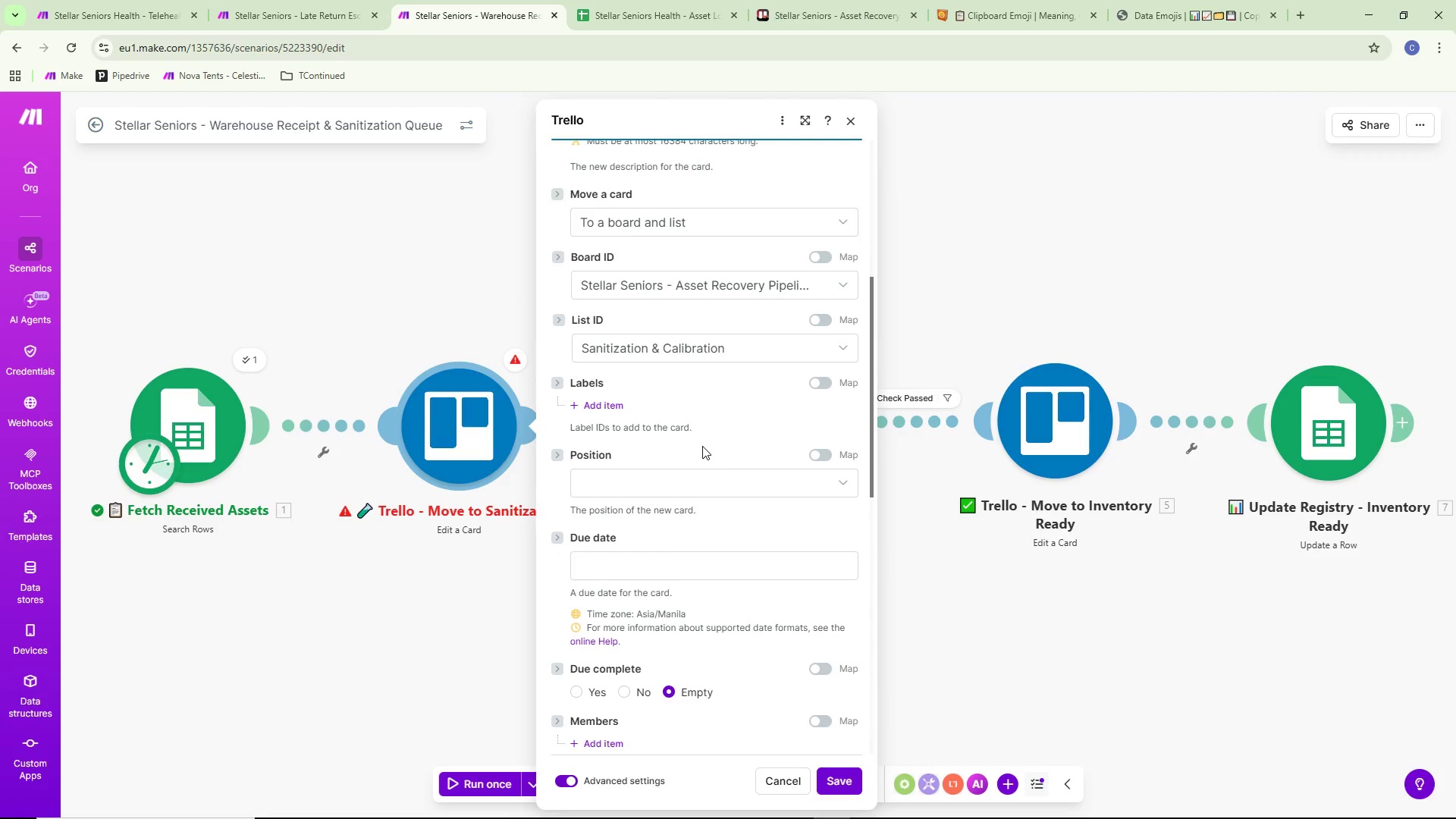 
scroll: coordinate [664, 366], scroll_direction: up, amount: 6.0
 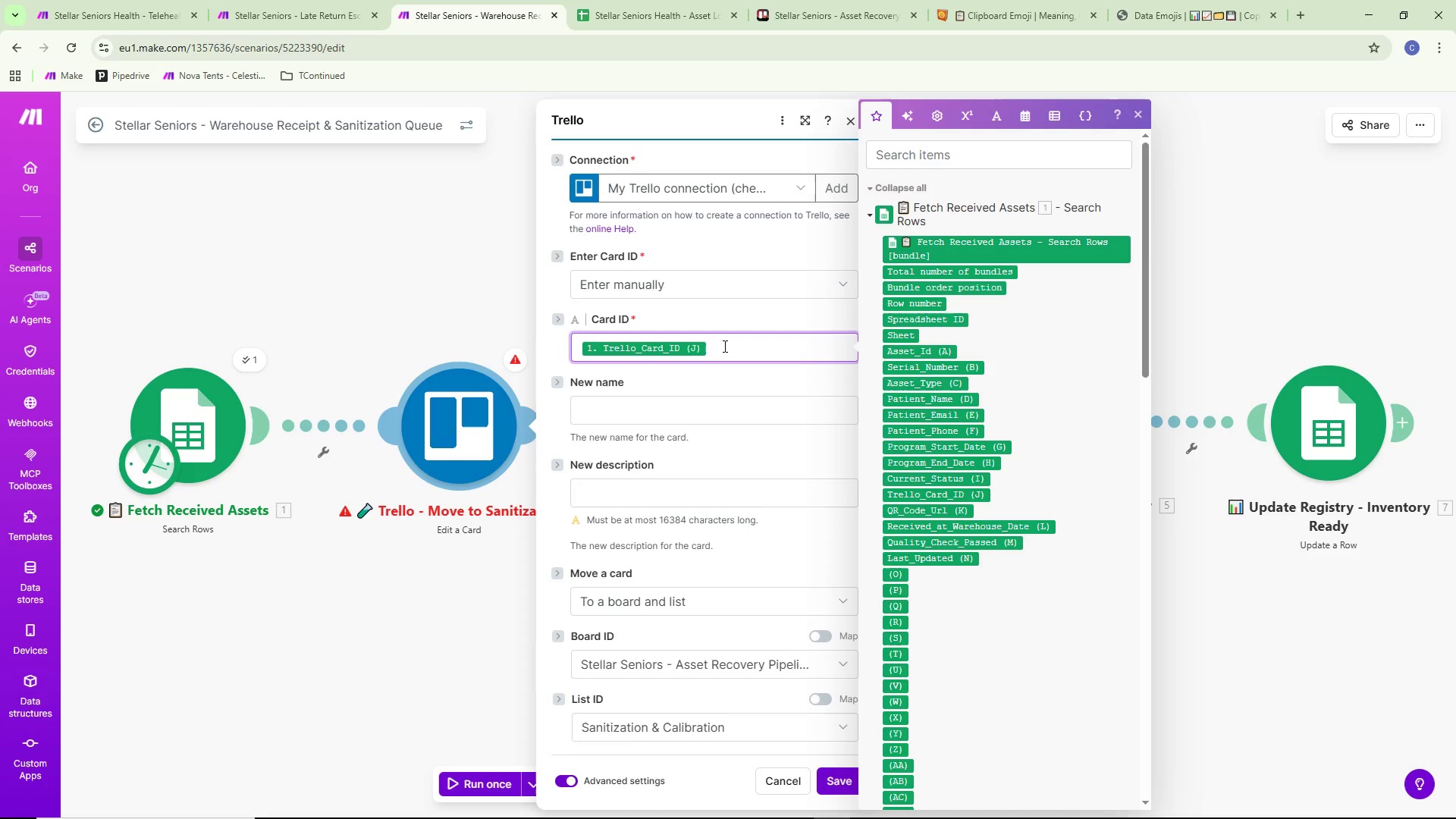 
wait(7.68)
 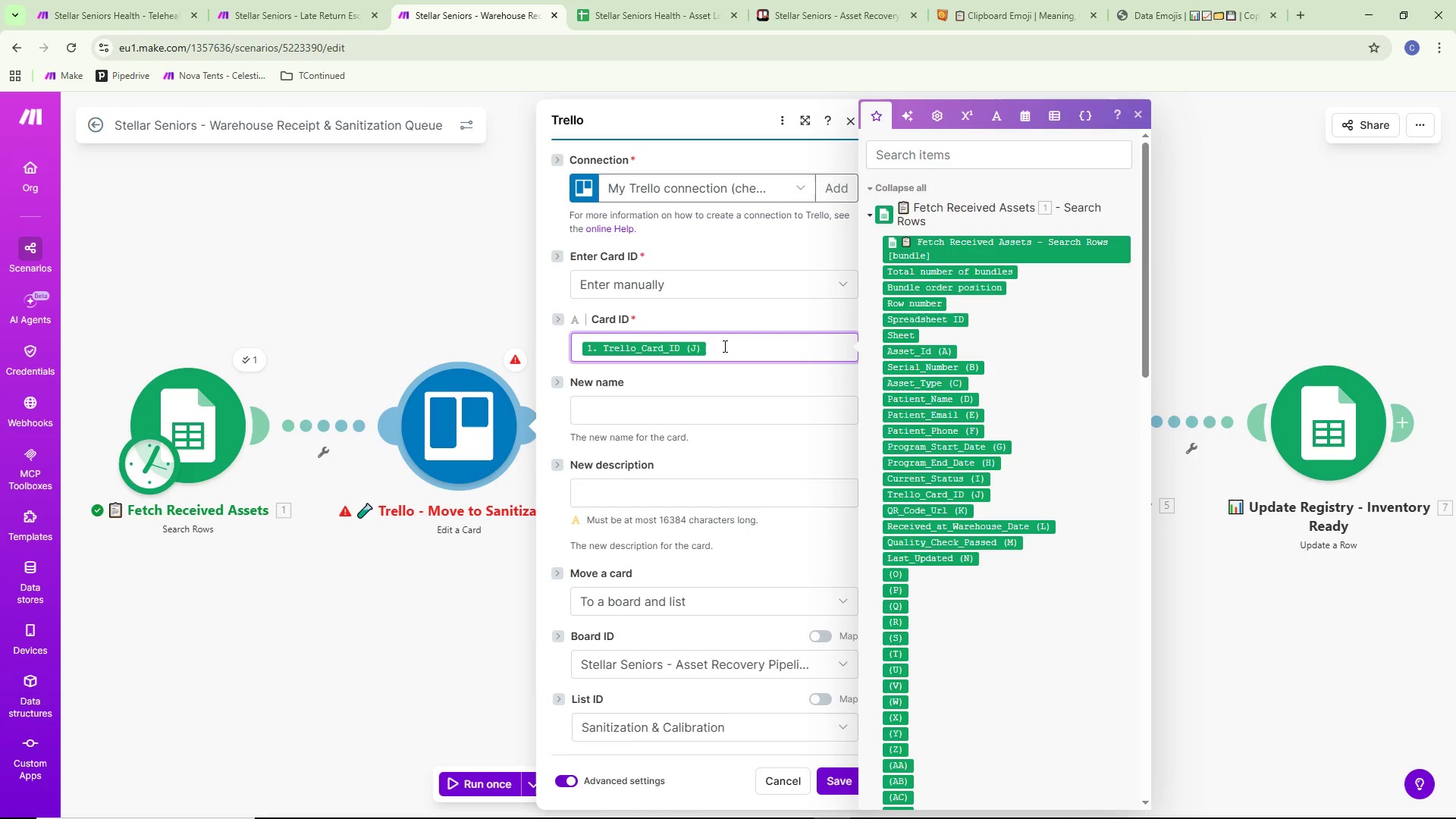 
scroll: coordinate [716, 410], scroll_direction: down, amount: 12.0
 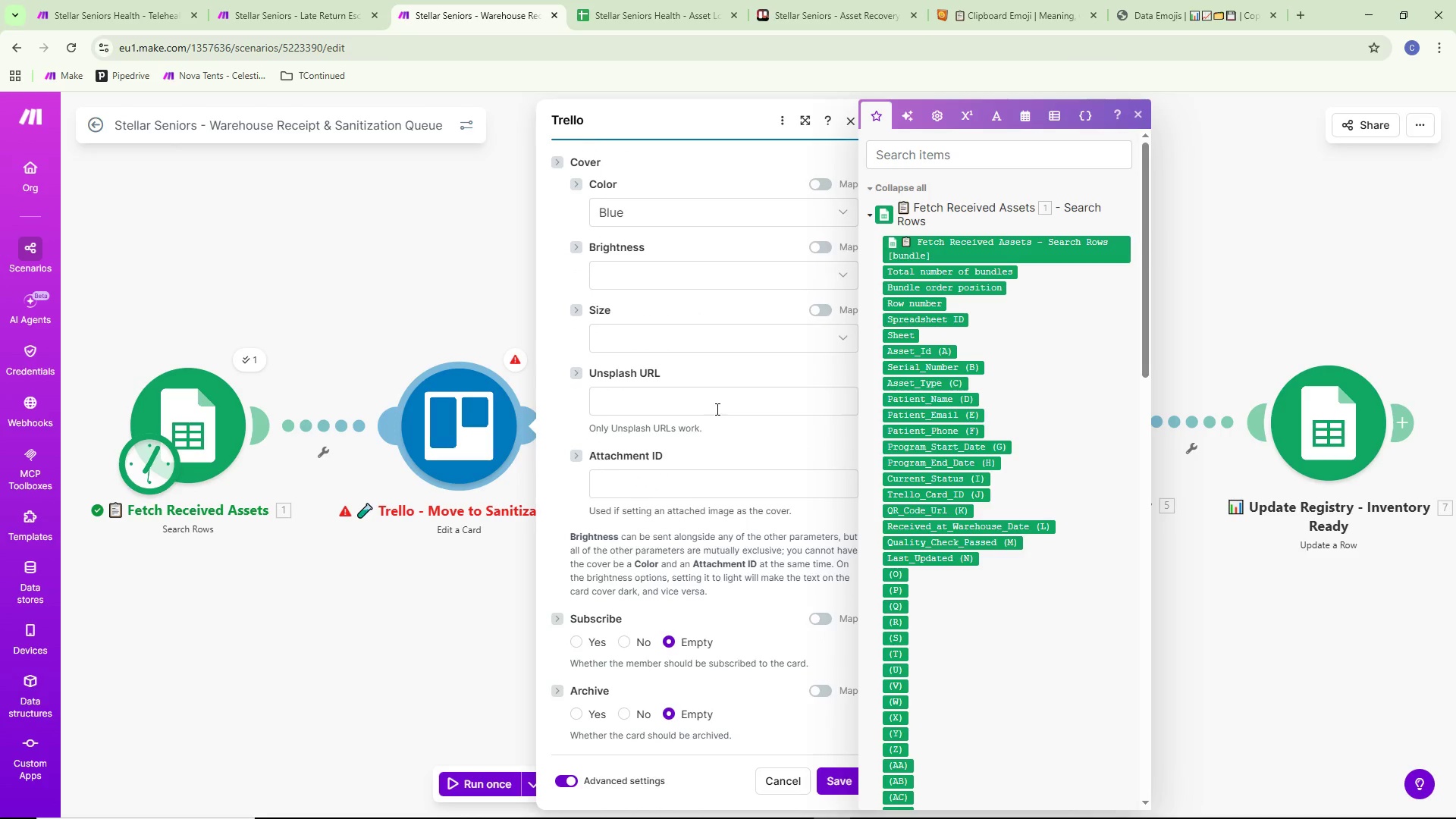 
scroll: coordinate [716, 408], scroll_direction: up, amount: 14.0
 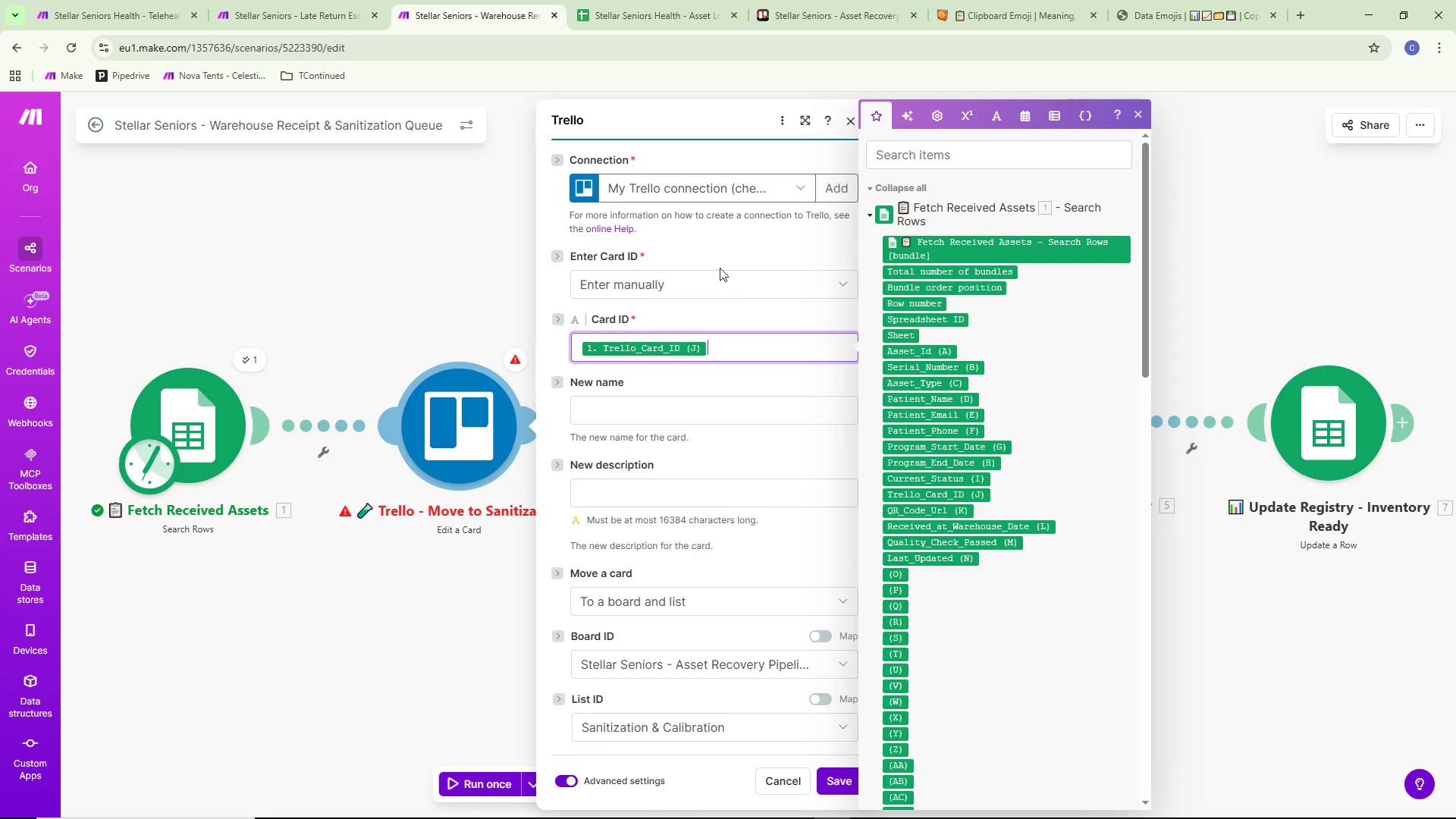 
left_click([717, 276])
 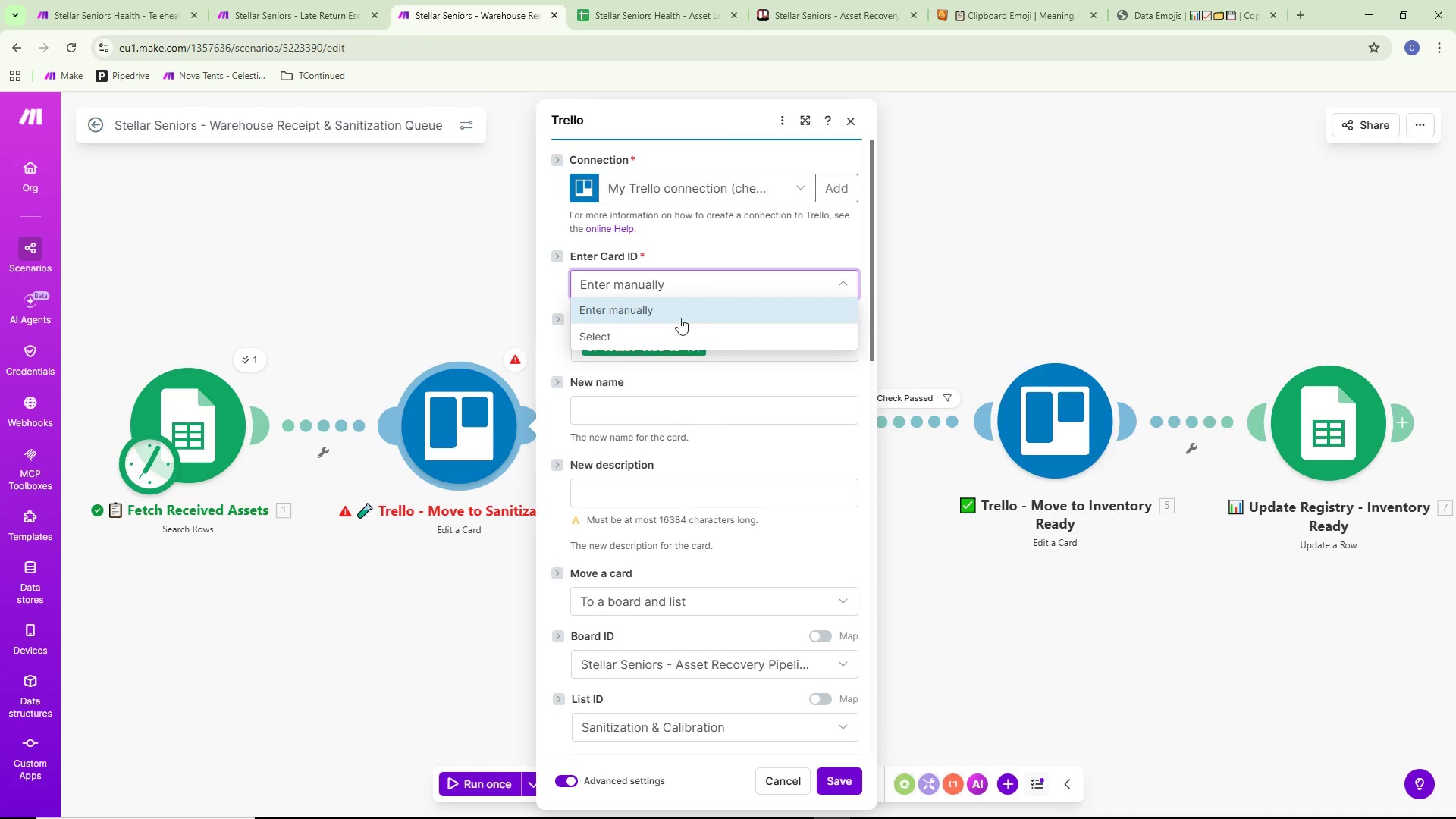 
left_click([667, 333])
 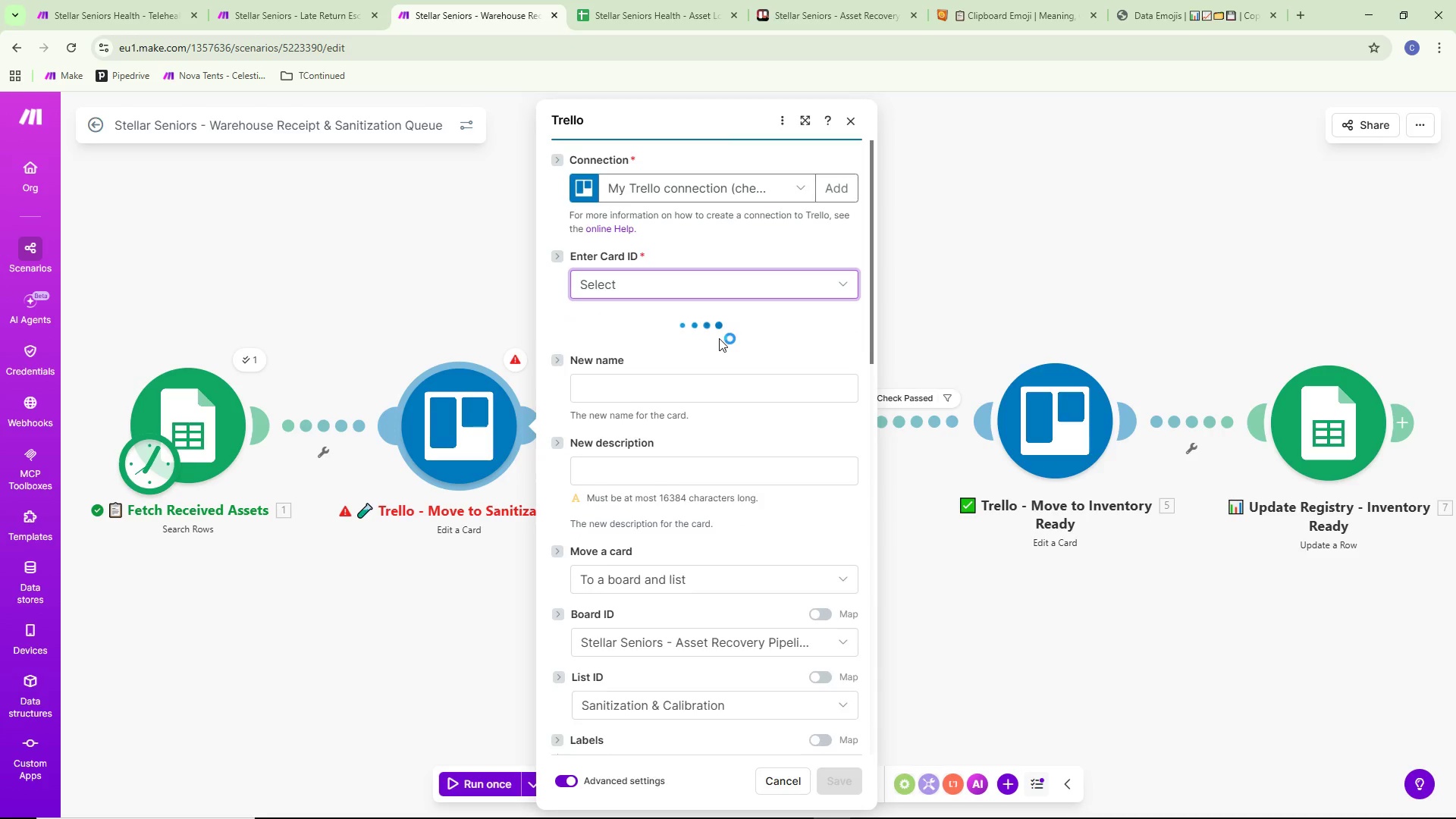 
left_click([661, 347])
 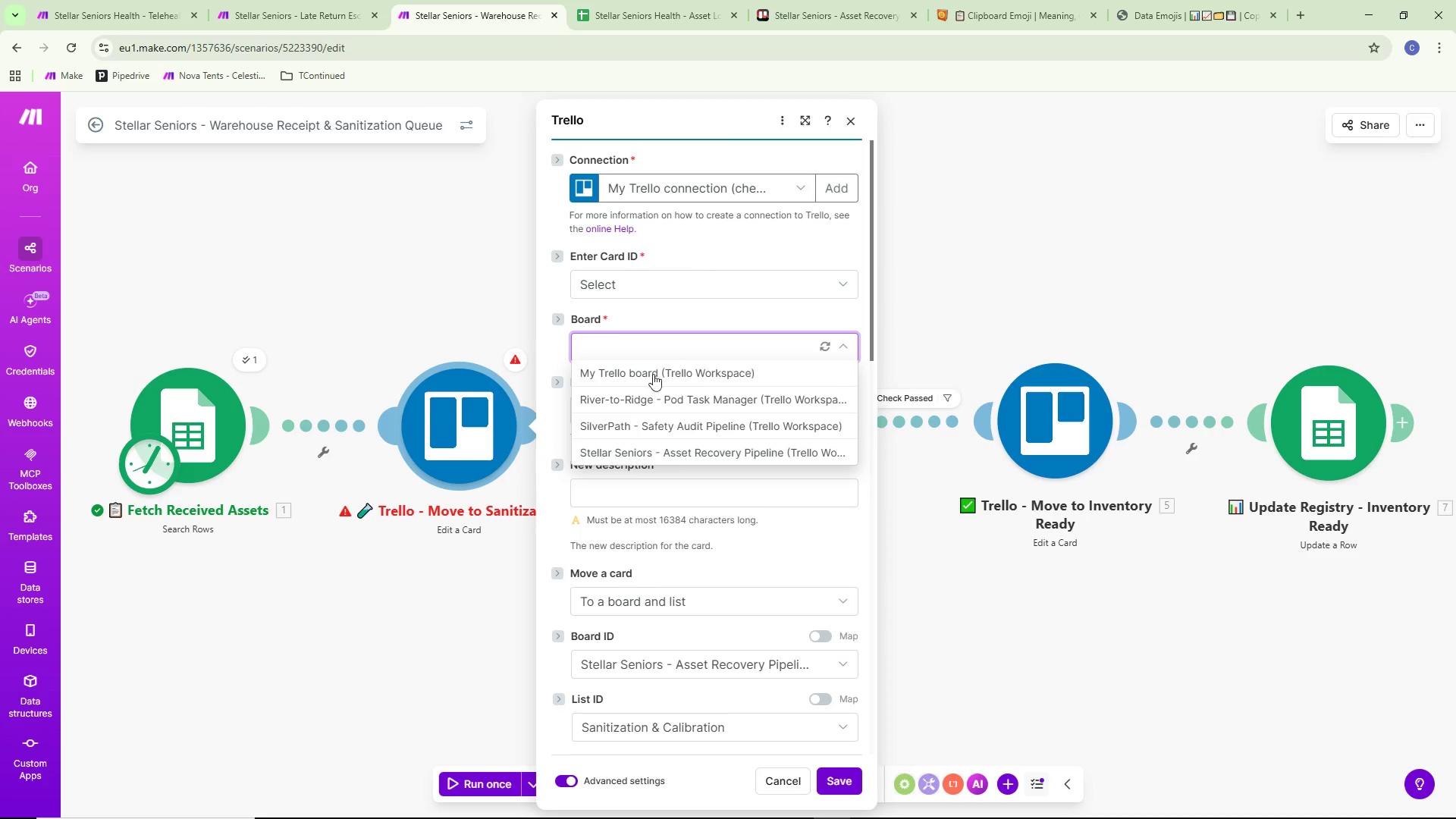 
left_click([641, 451])
 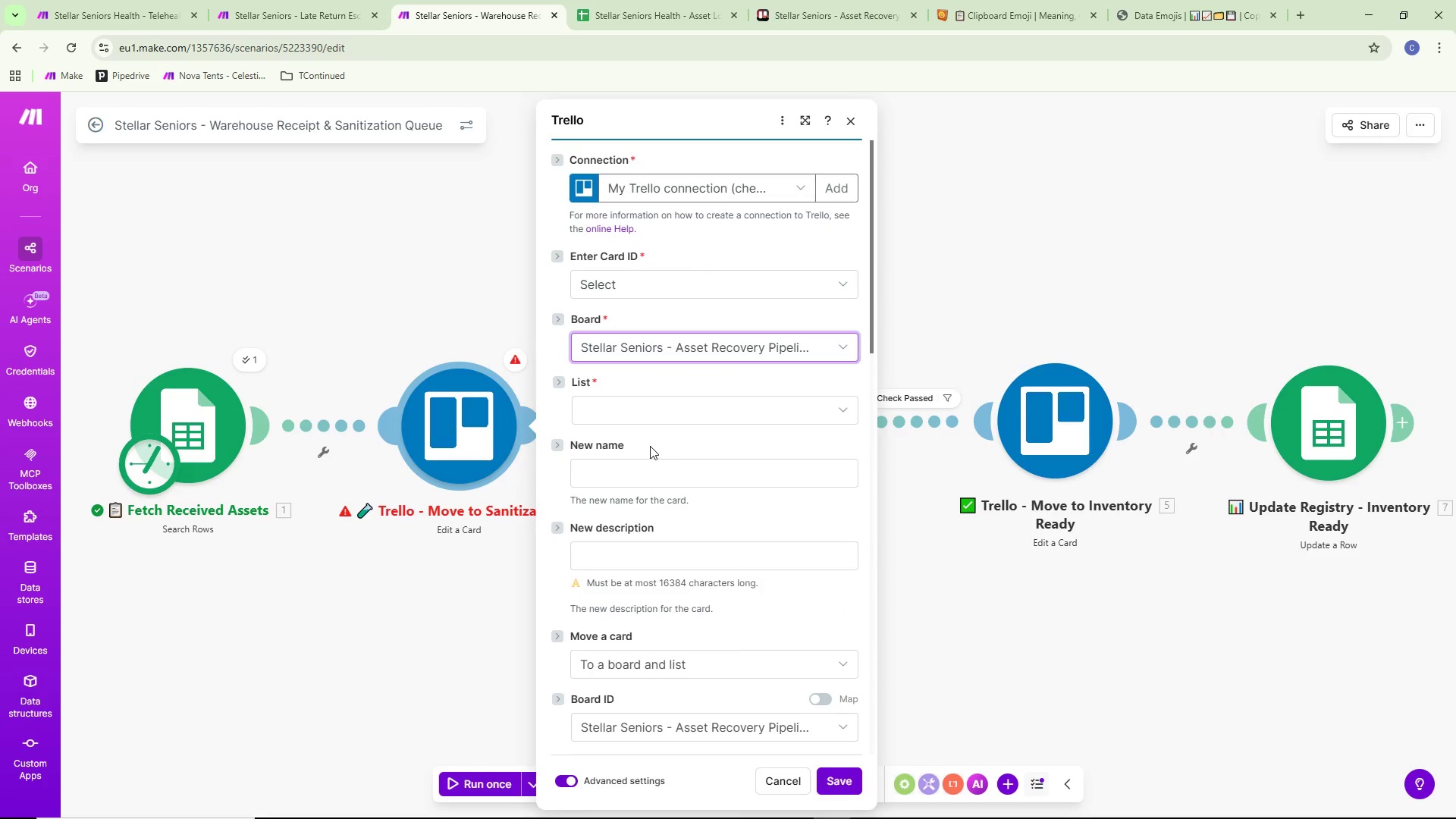 
wait(8.09)
 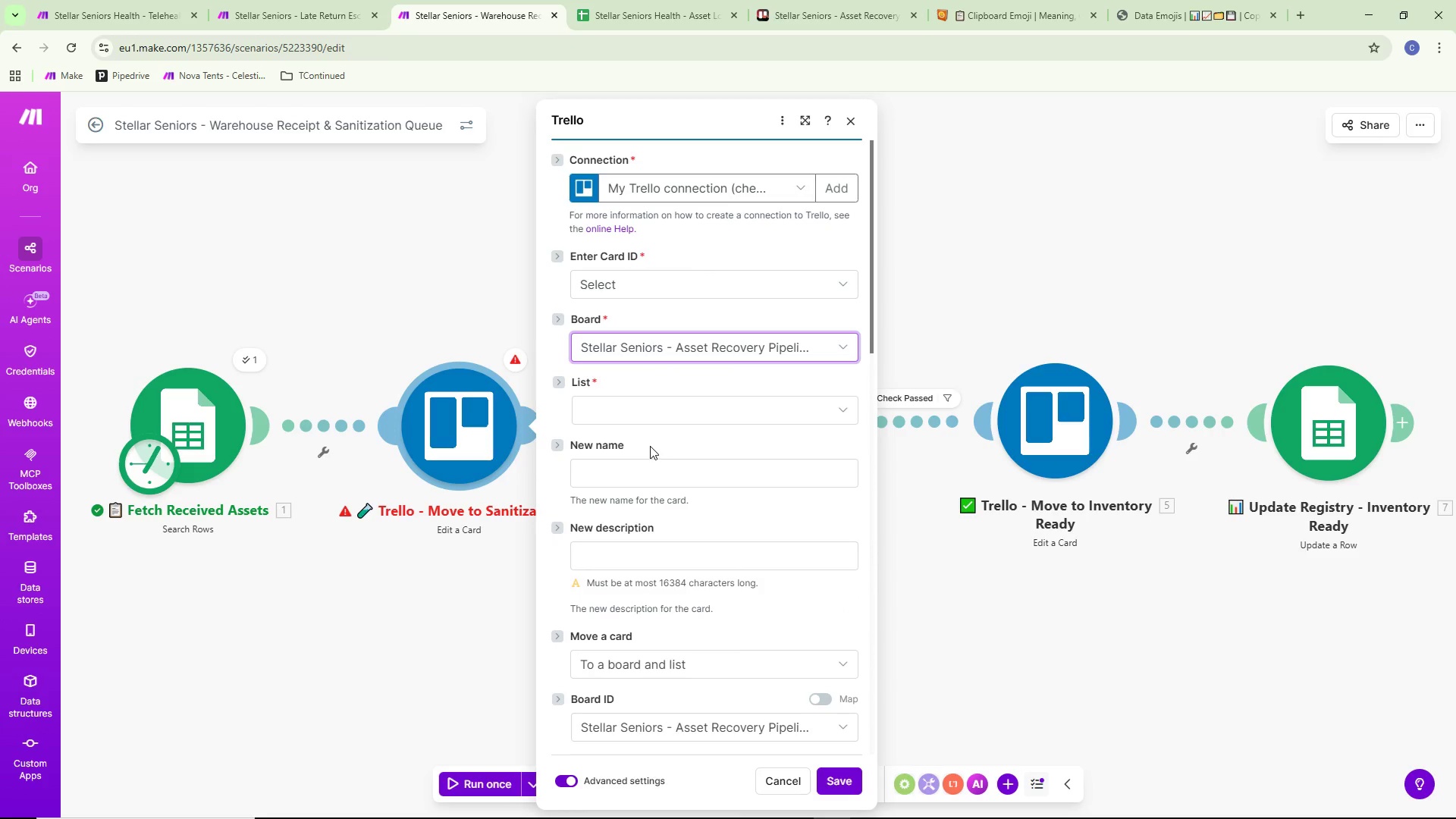 
left_click([682, 404])
 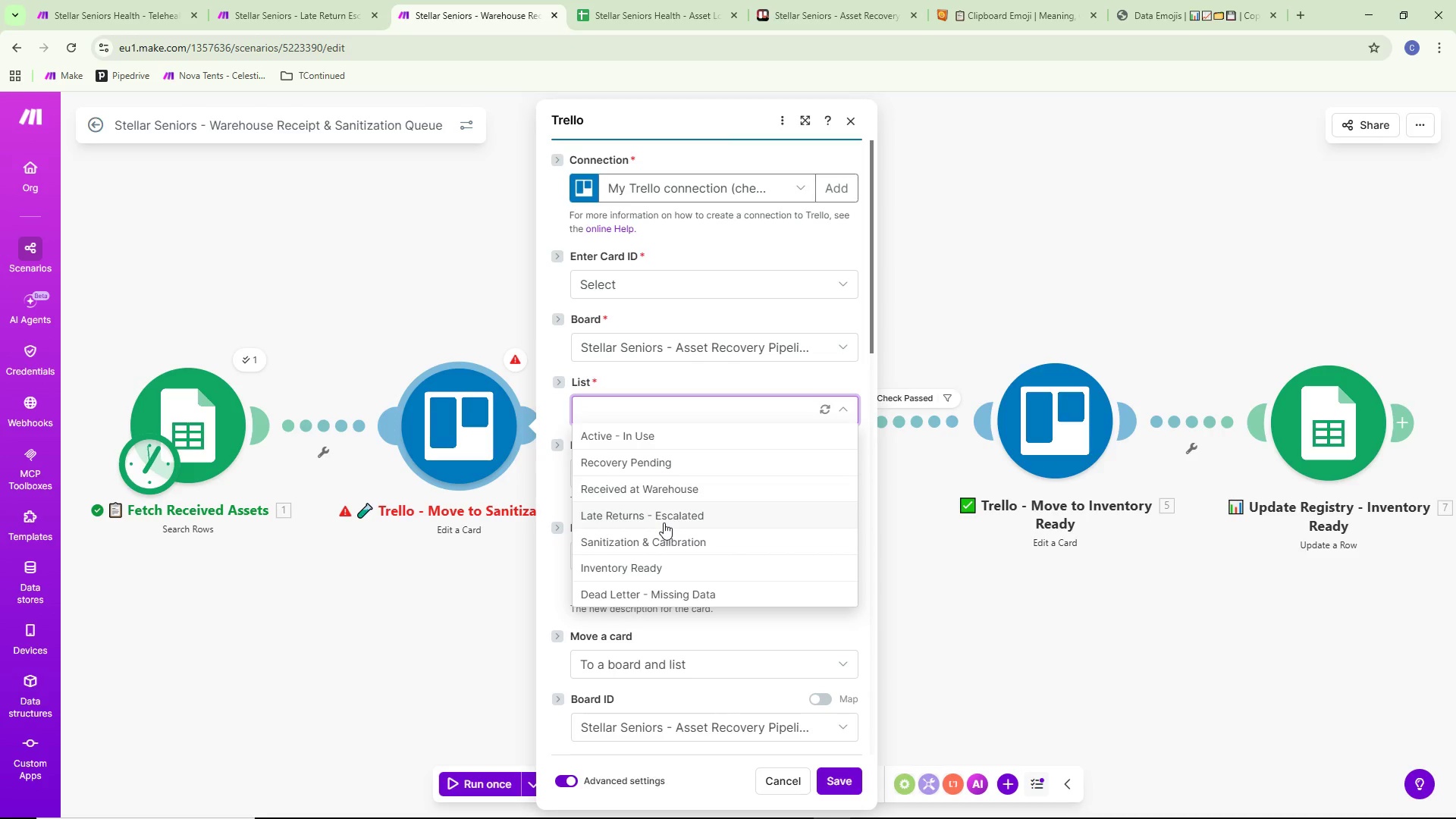 
wait(13.61)
 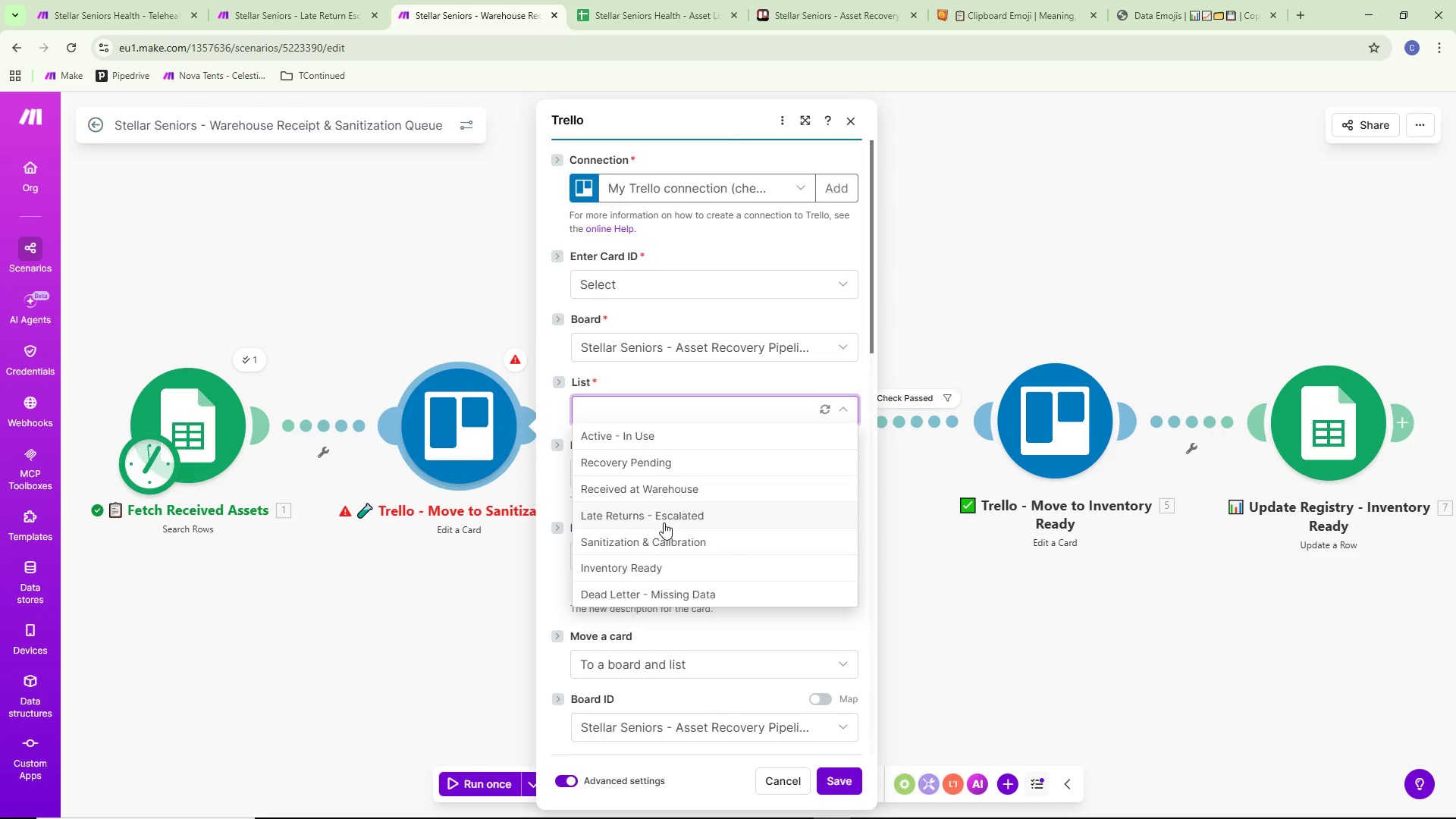 
left_click([657, 544])
 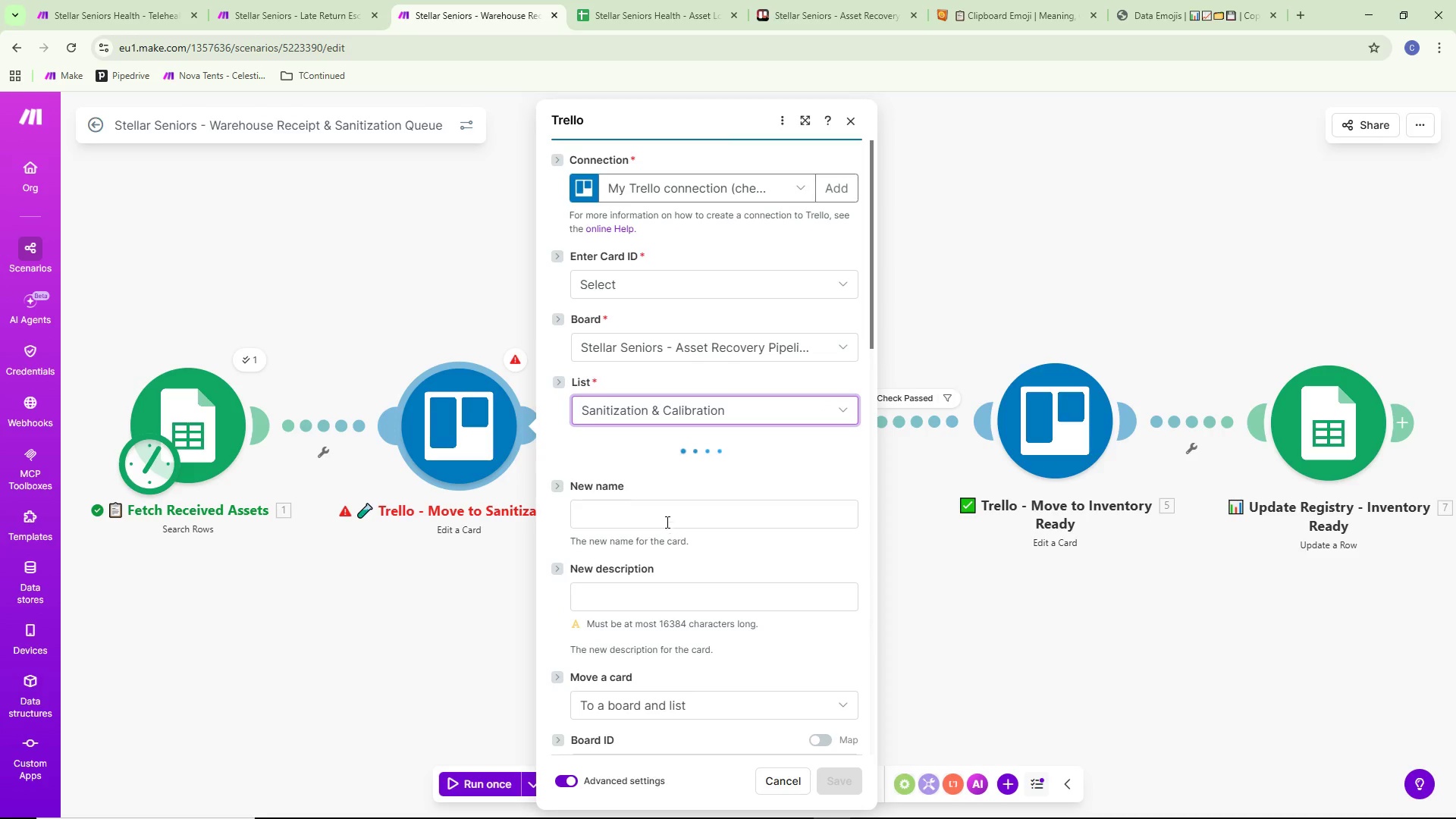 
left_click_drag(start_coordinate=[462, 576], to_coordinate=[364, 572])
 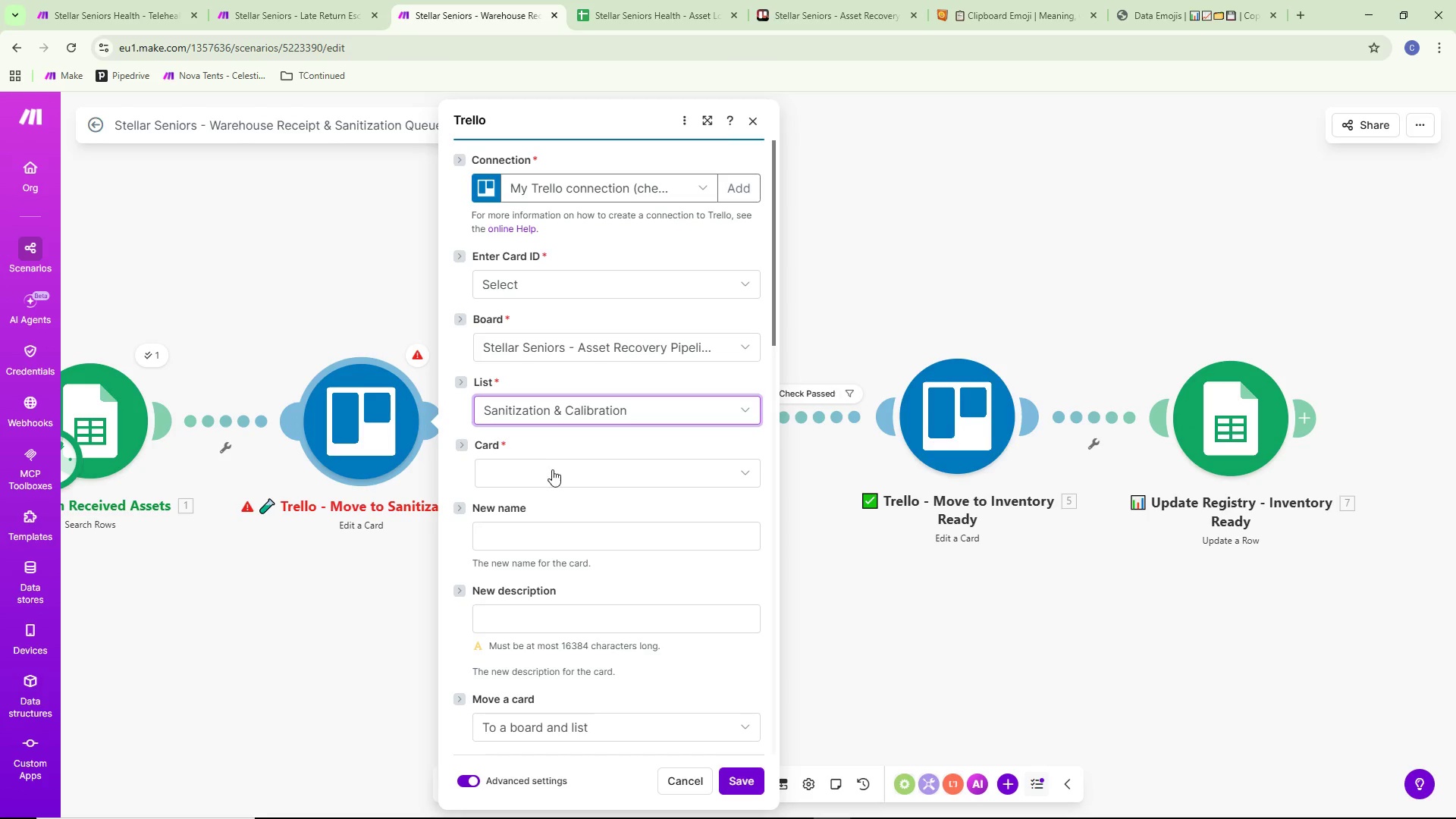 
left_click([552, 472])
 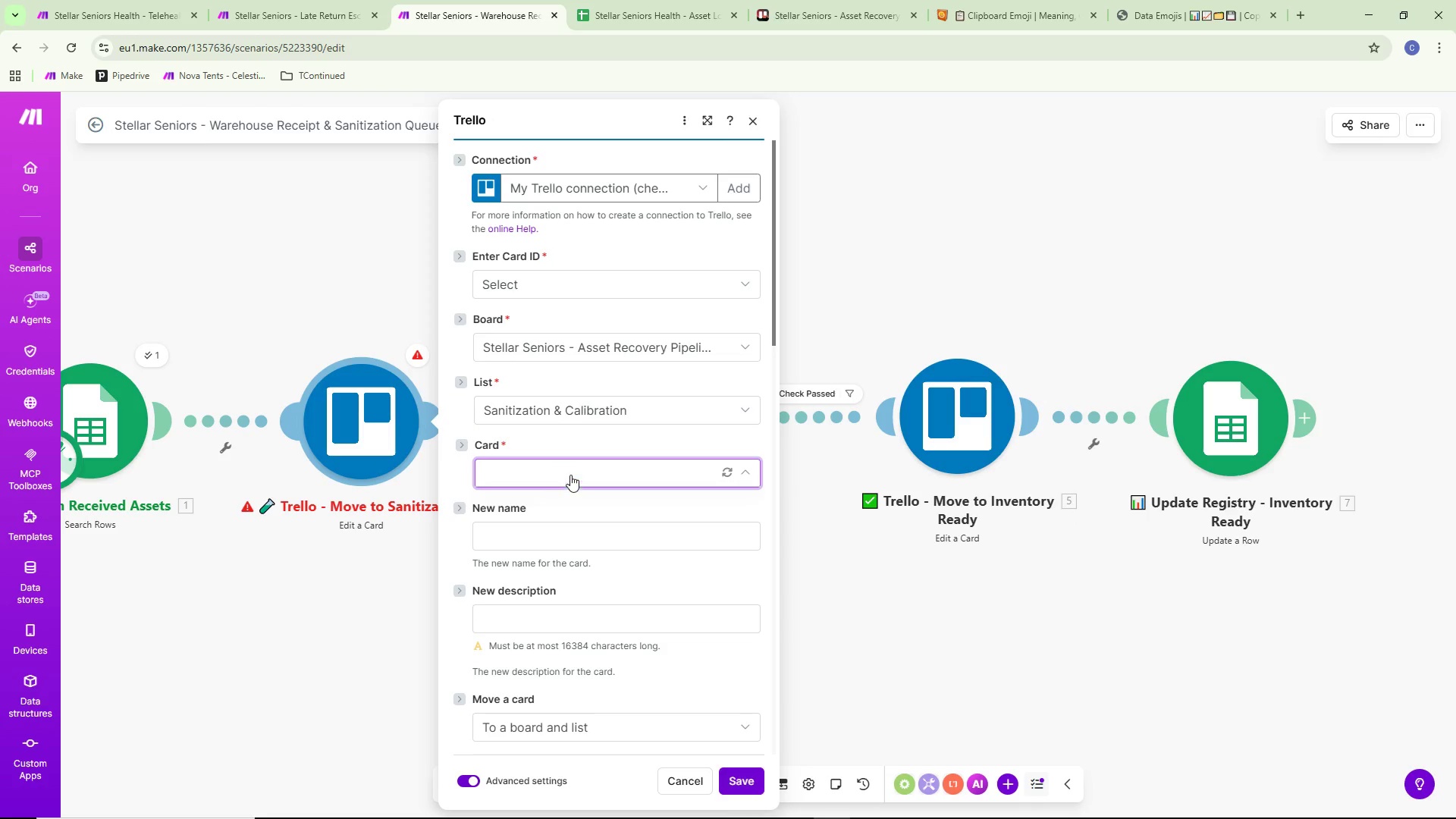 
left_click([570, 471])
 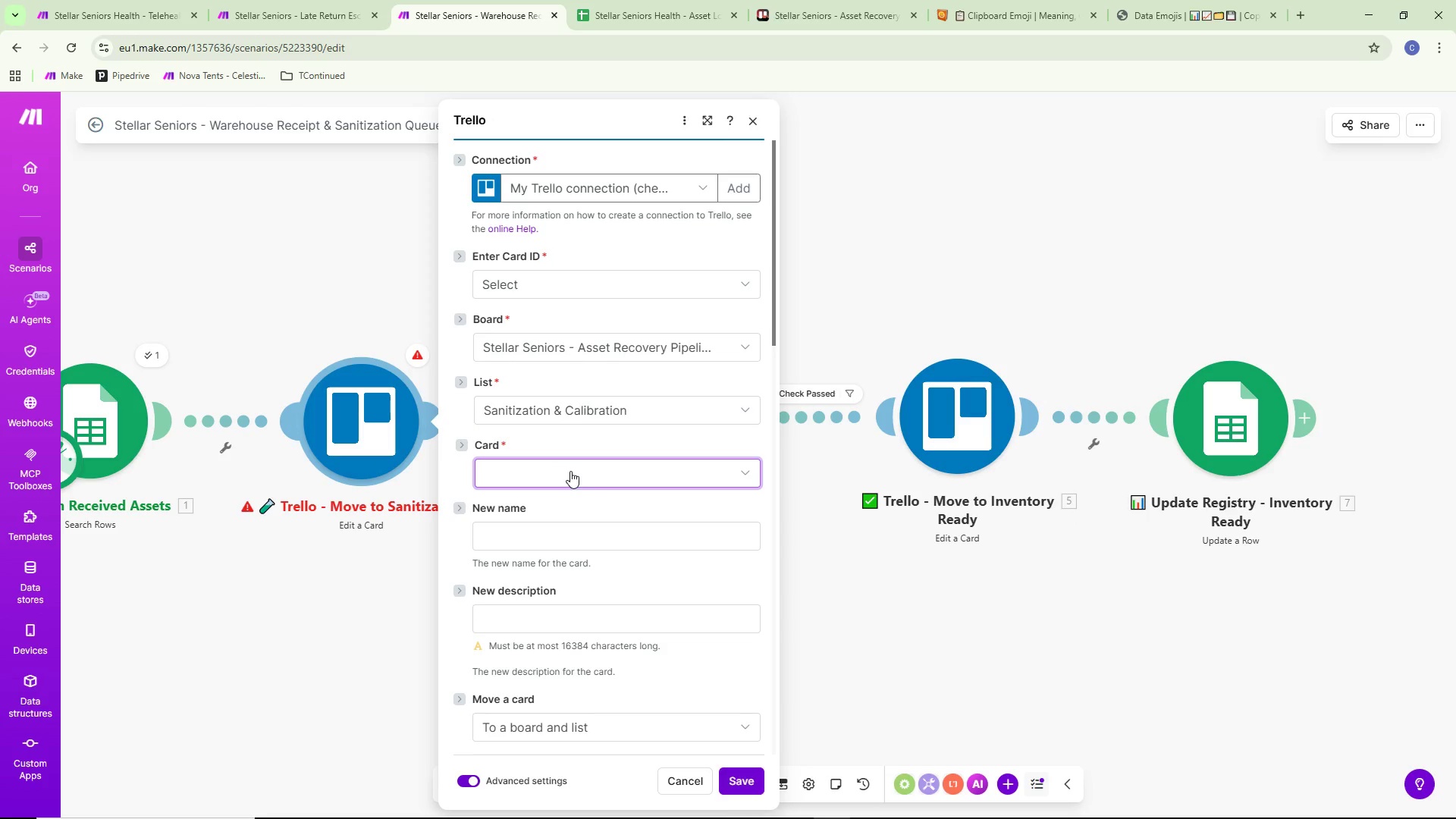 
left_click([570, 471])
 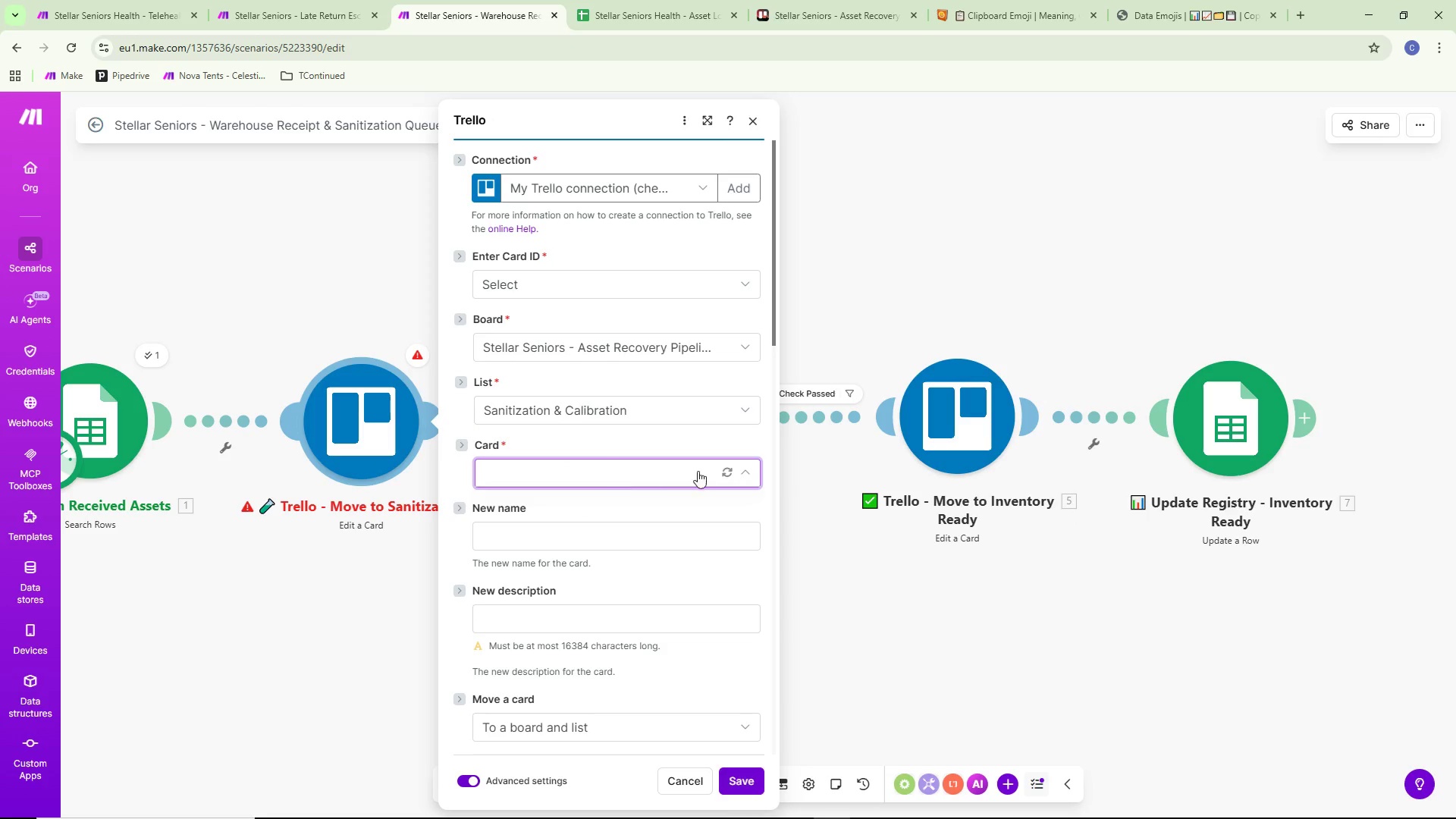 
left_click([717, 471])
 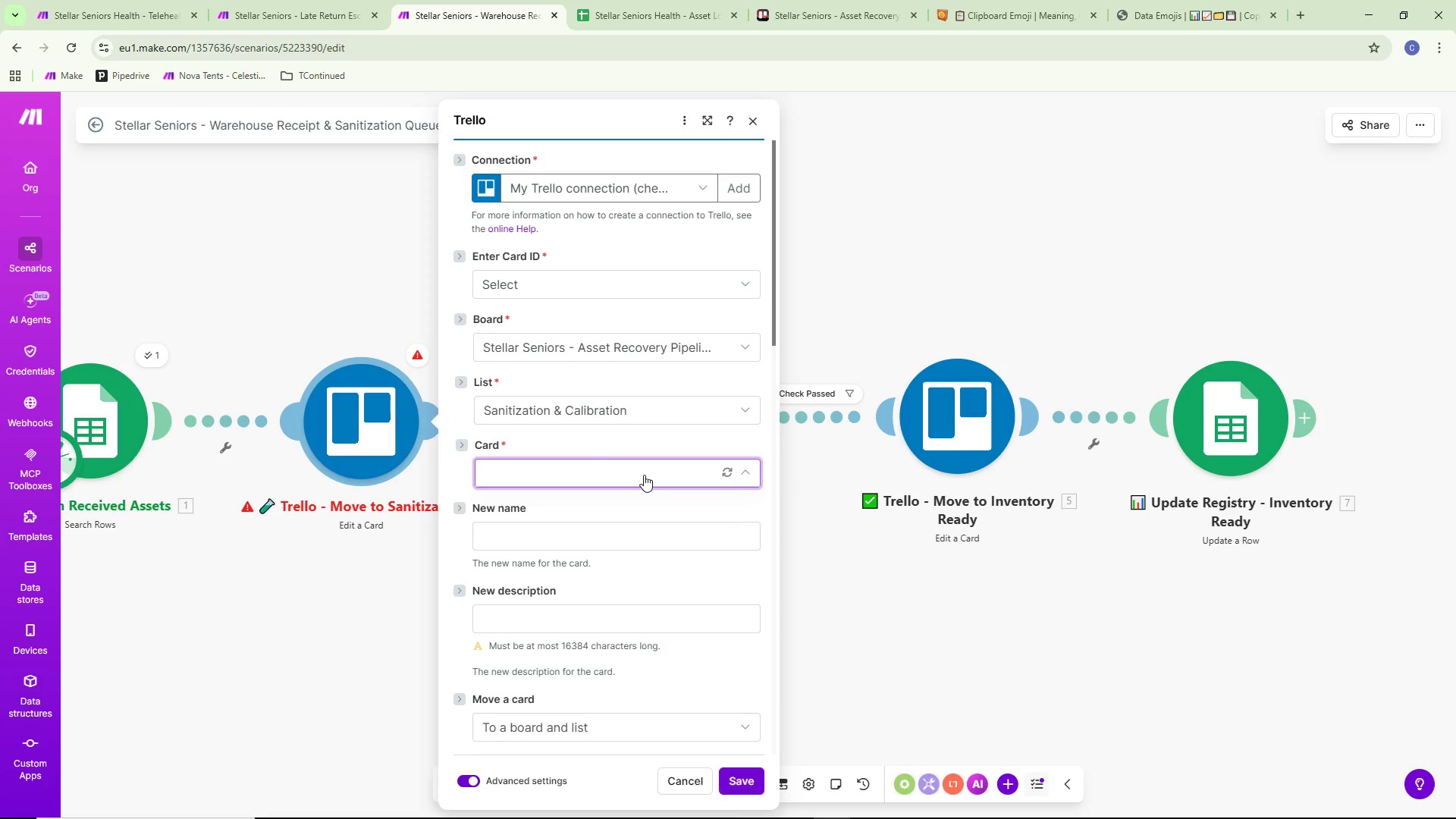 
left_click([689, 510])
 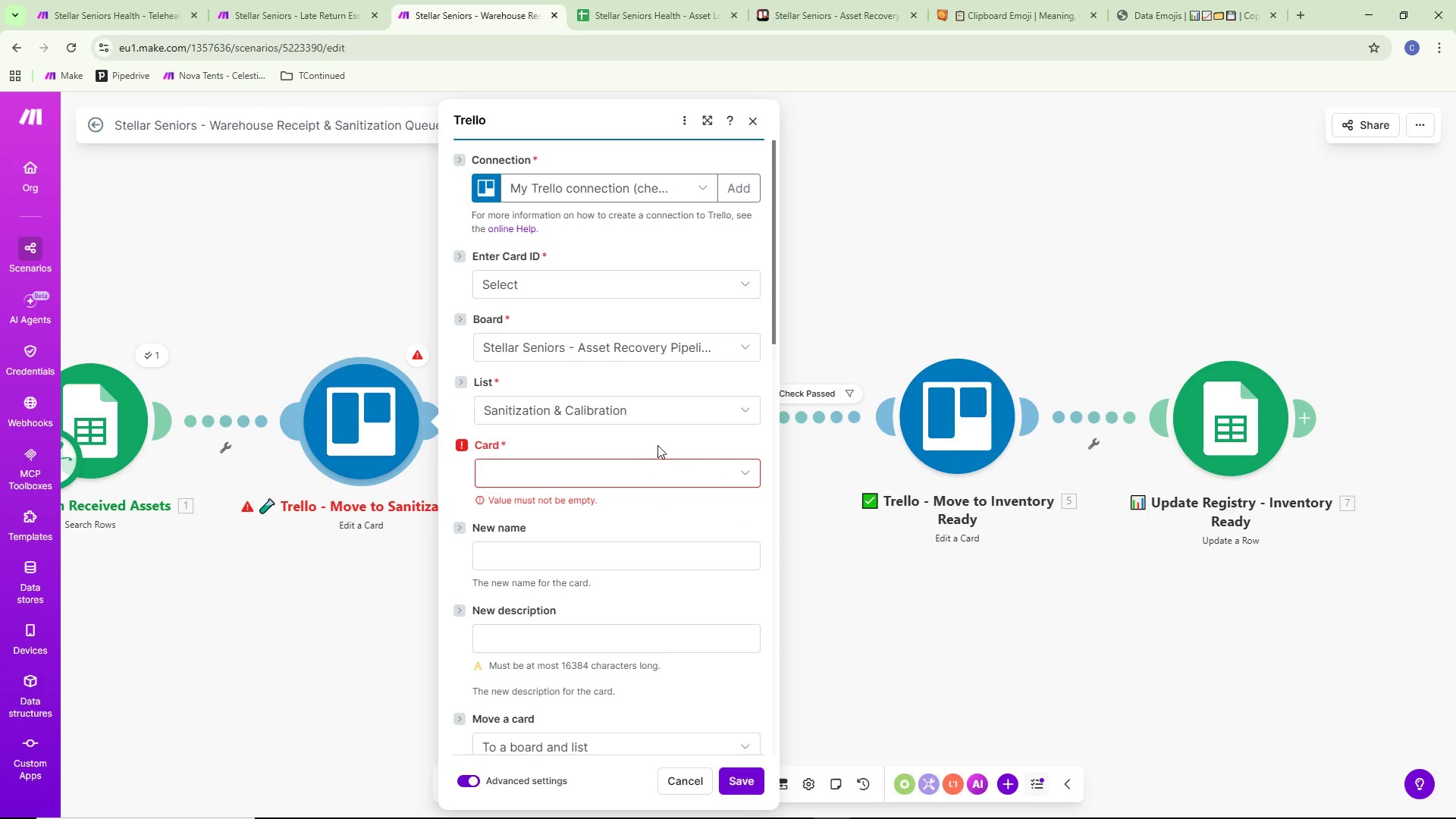 
left_click([659, 432])
 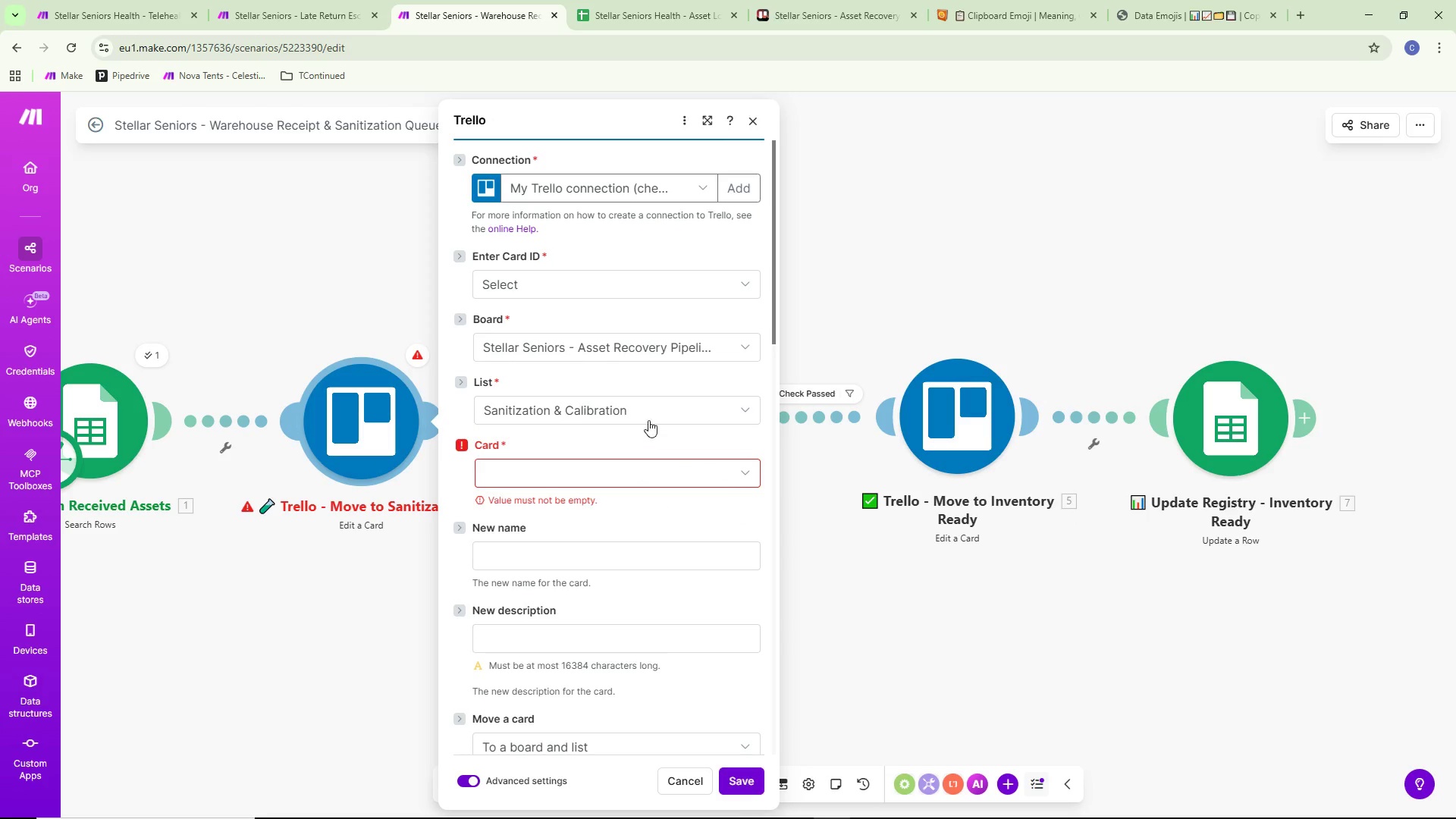 
left_click([650, 412])
 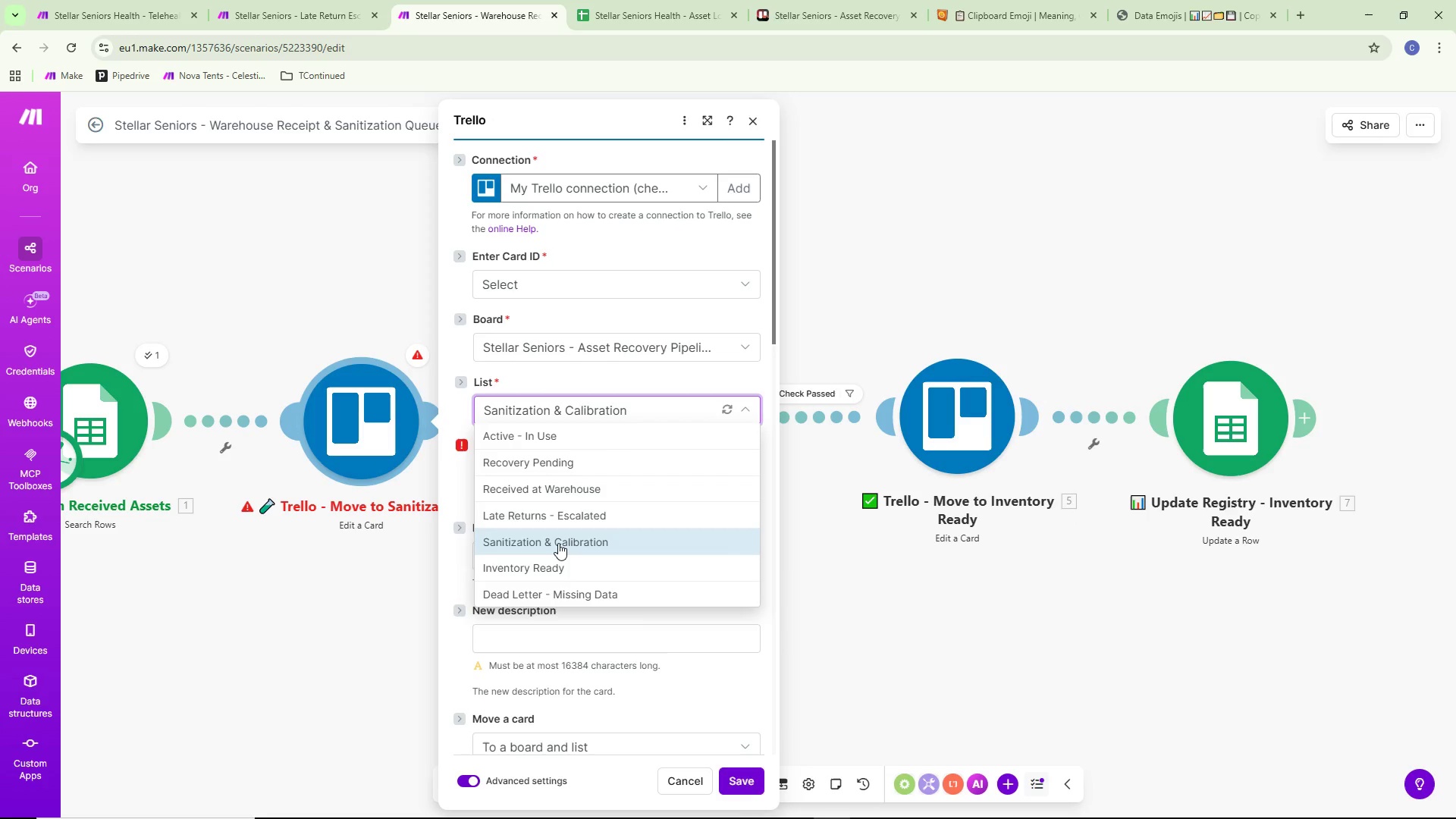 
left_click([558, 543])
 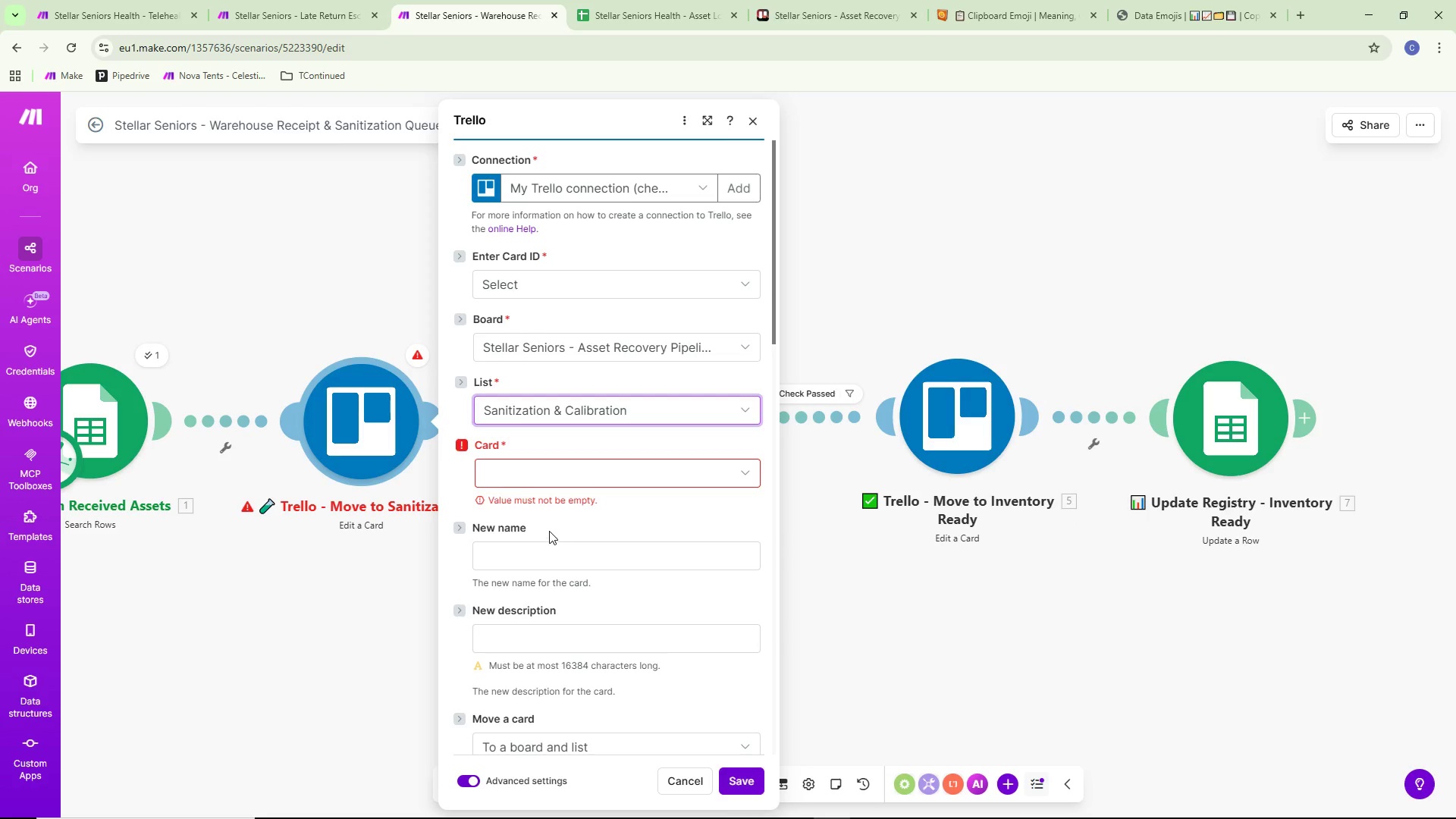 
left_click([549, 526])
 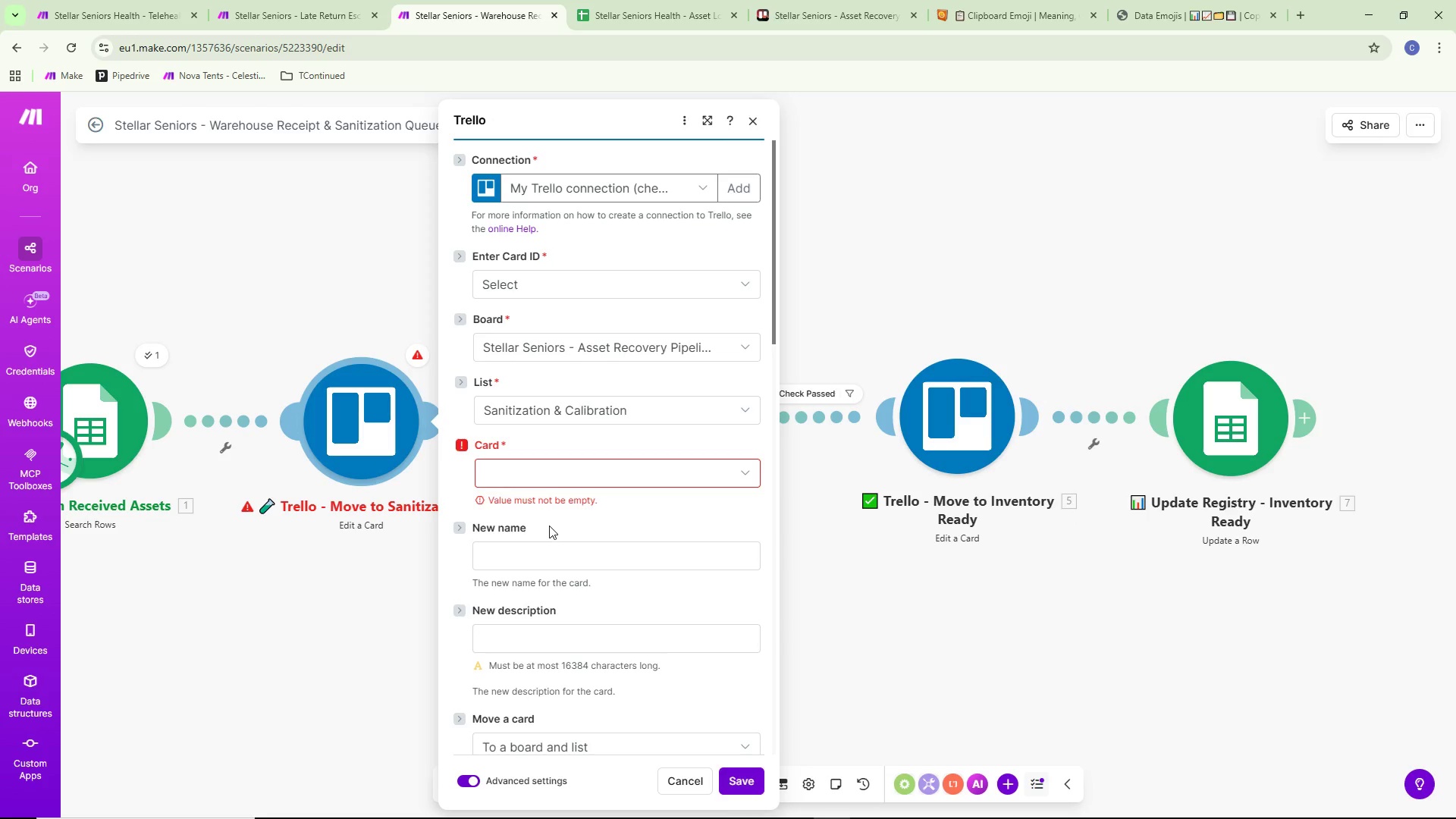 
left_click_drag(start_coordinate=[549, 522], to_coordinate=[623, 516])
 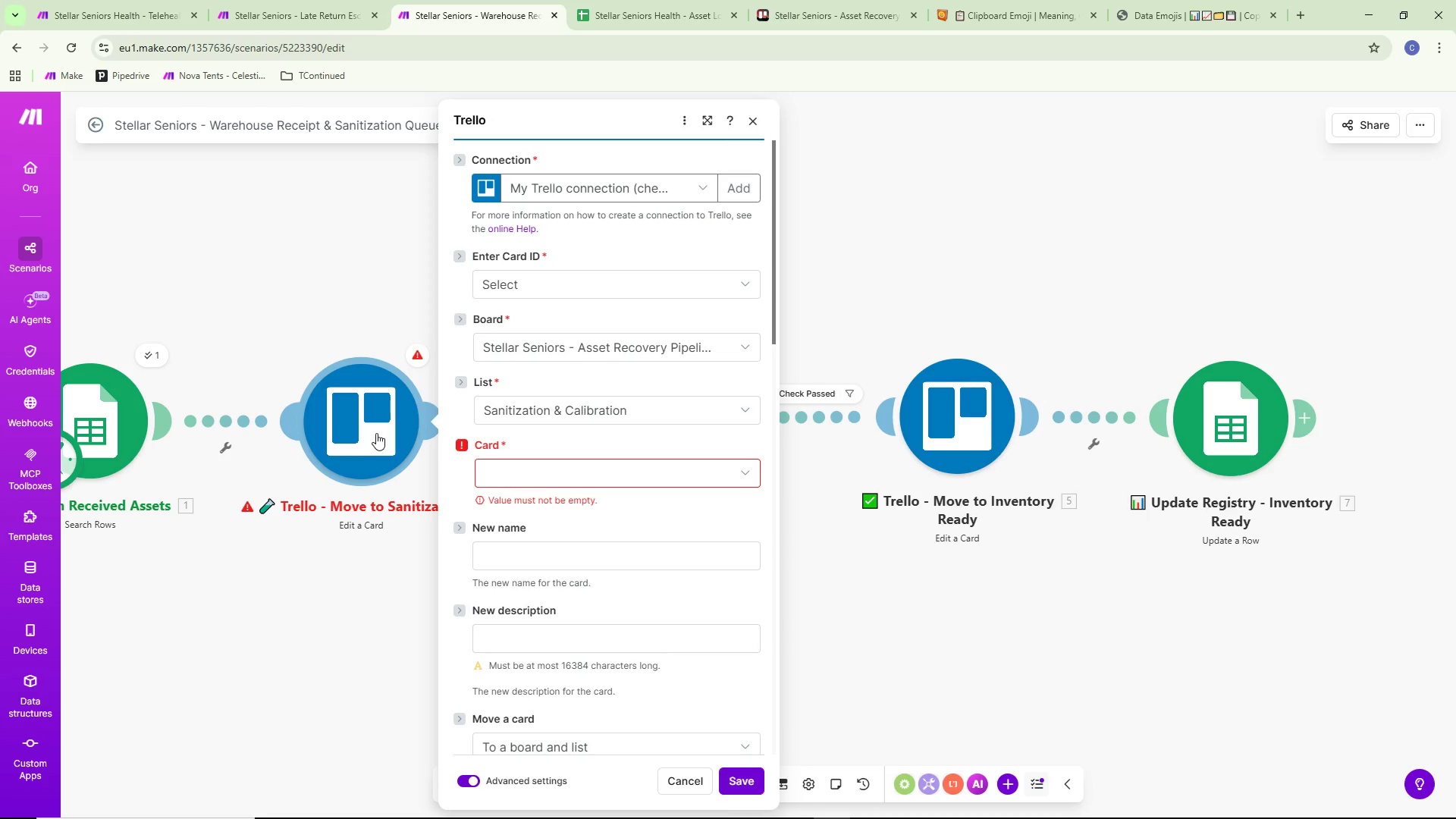 
wait(6.03)
 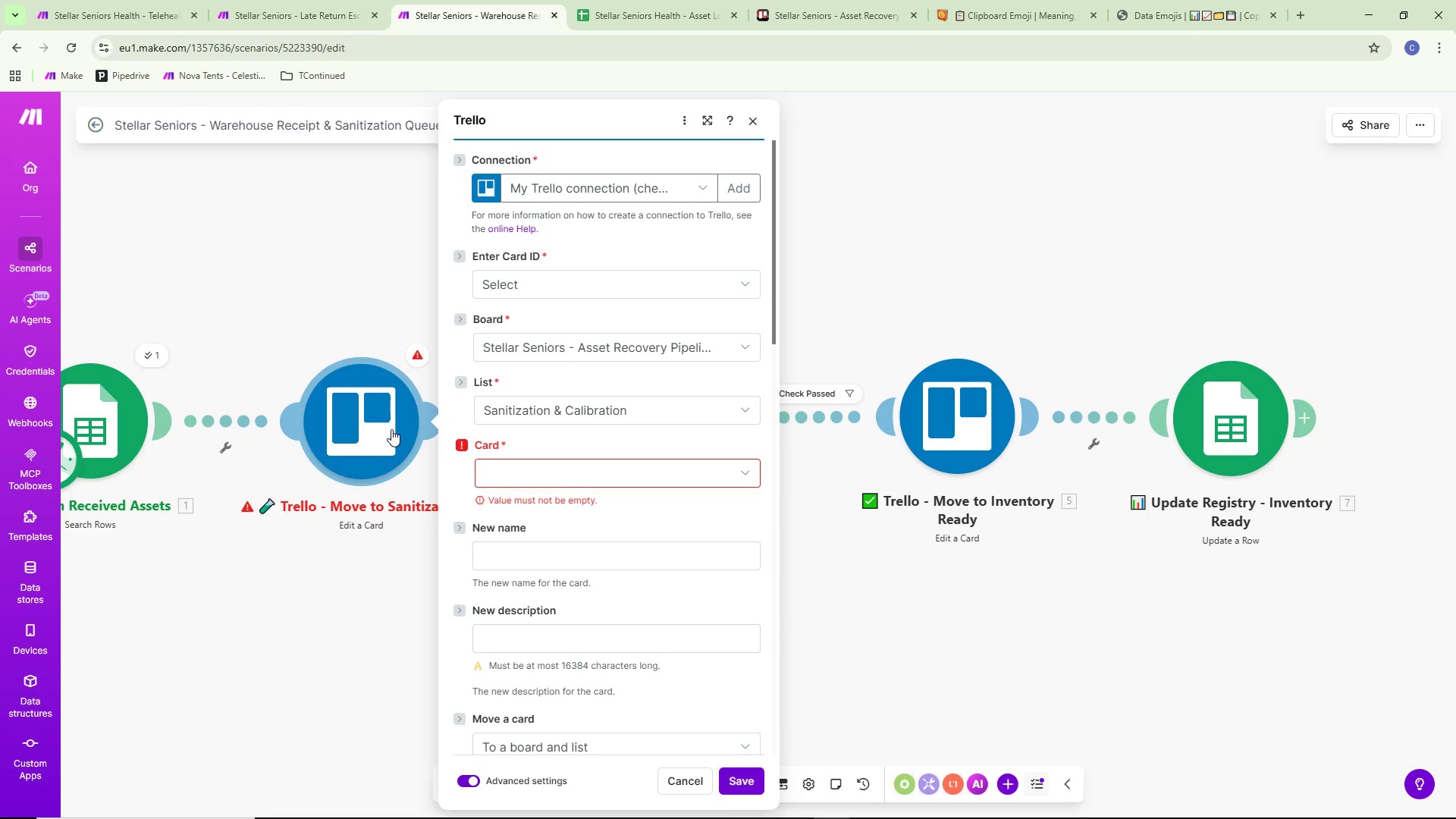 
left_click_drag(start_coordinate=[300, 298], to_coordinate=[440, 312])
 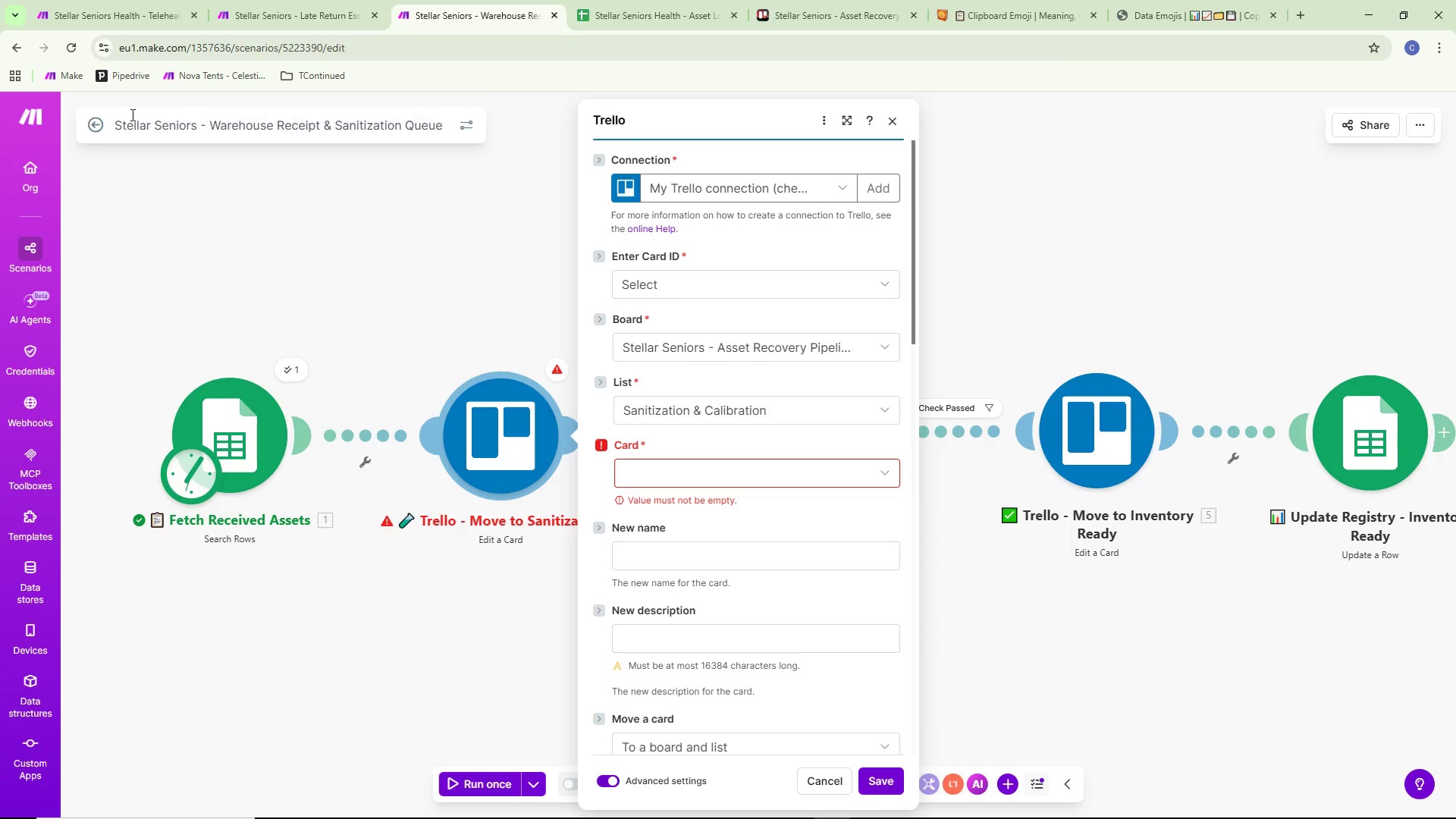 
wait(11.52)
 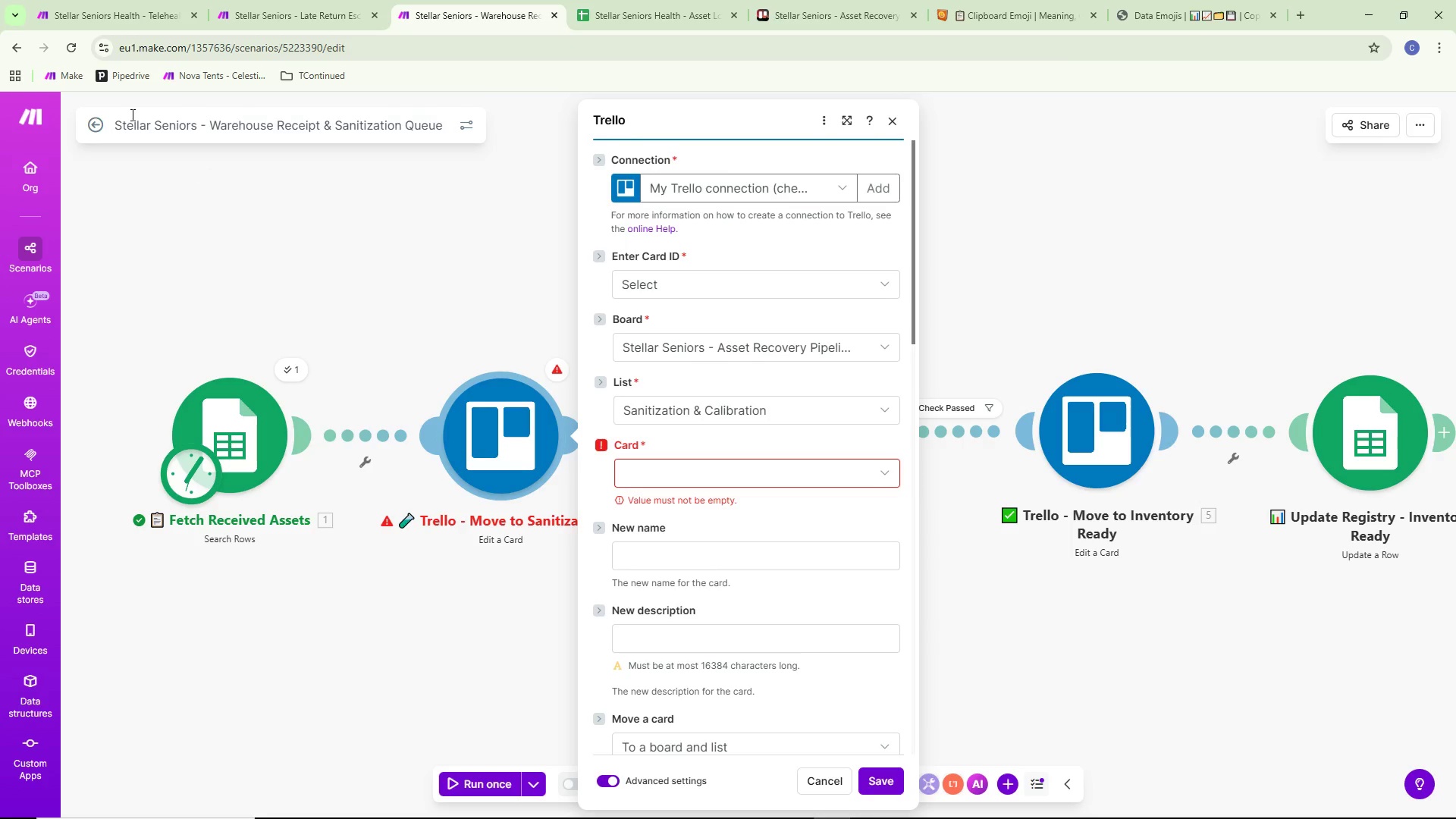 
left_click([75, 47])
 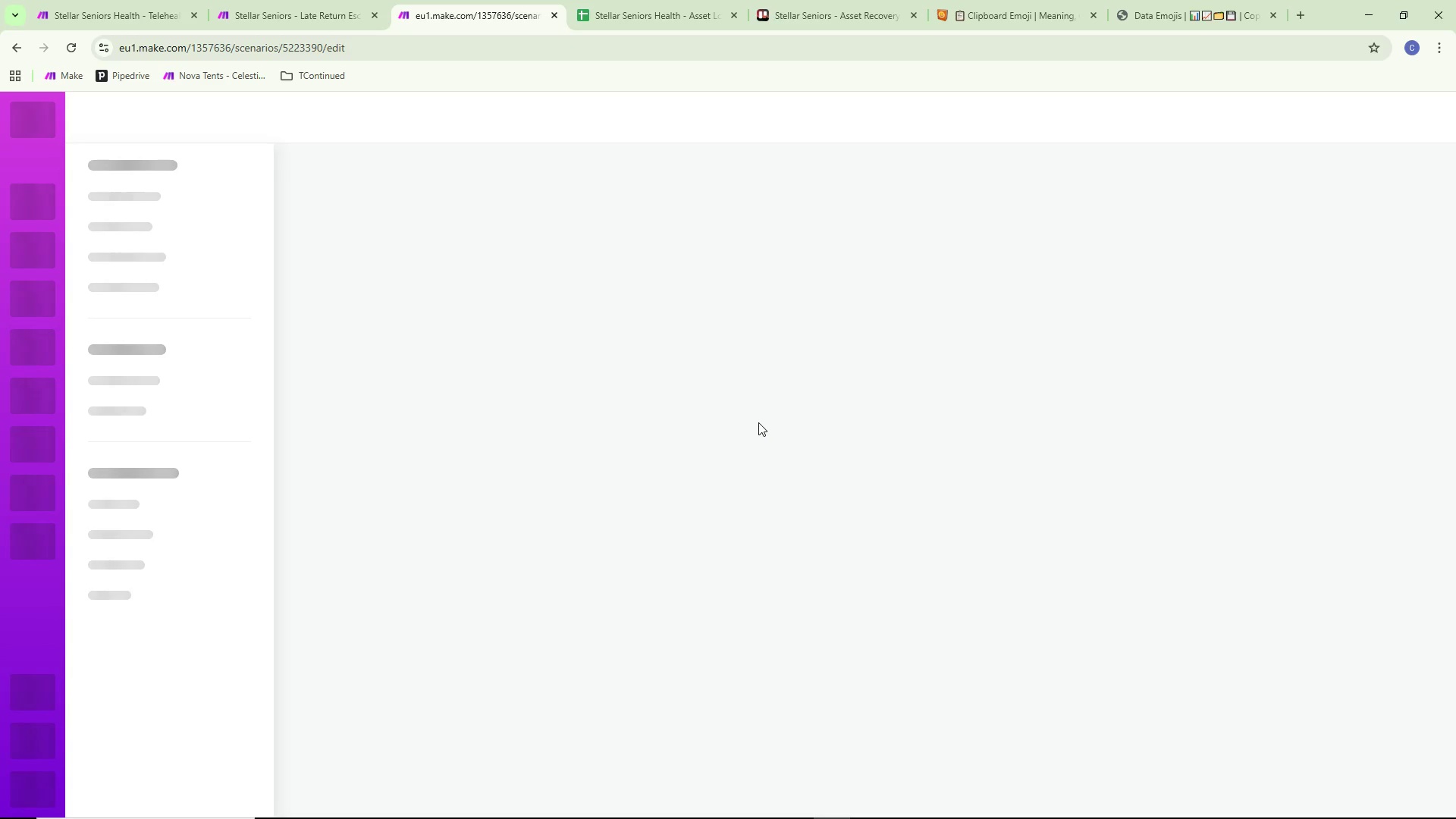 
wait(19.8)
 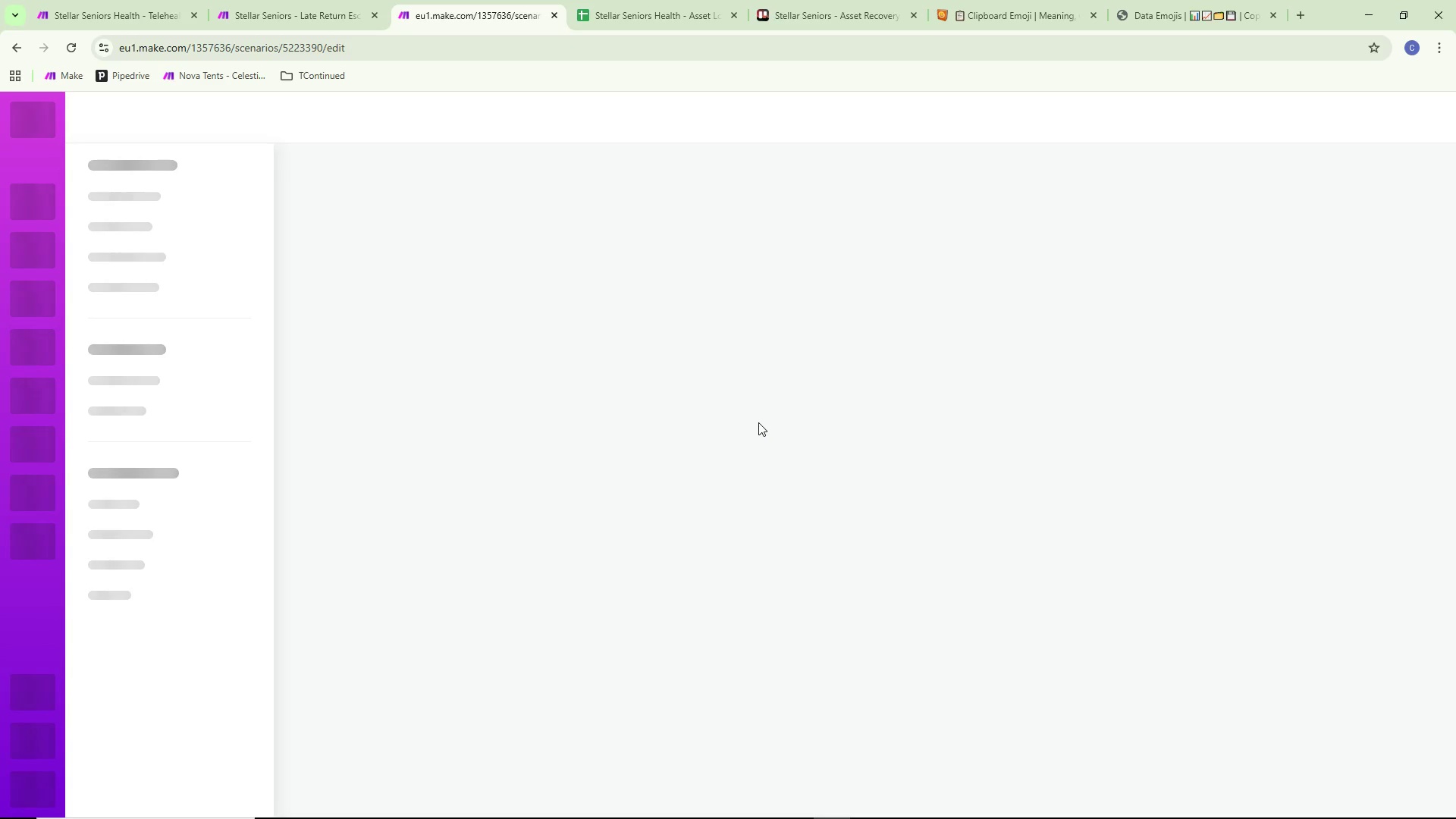 
mouse_move([691, 420])
 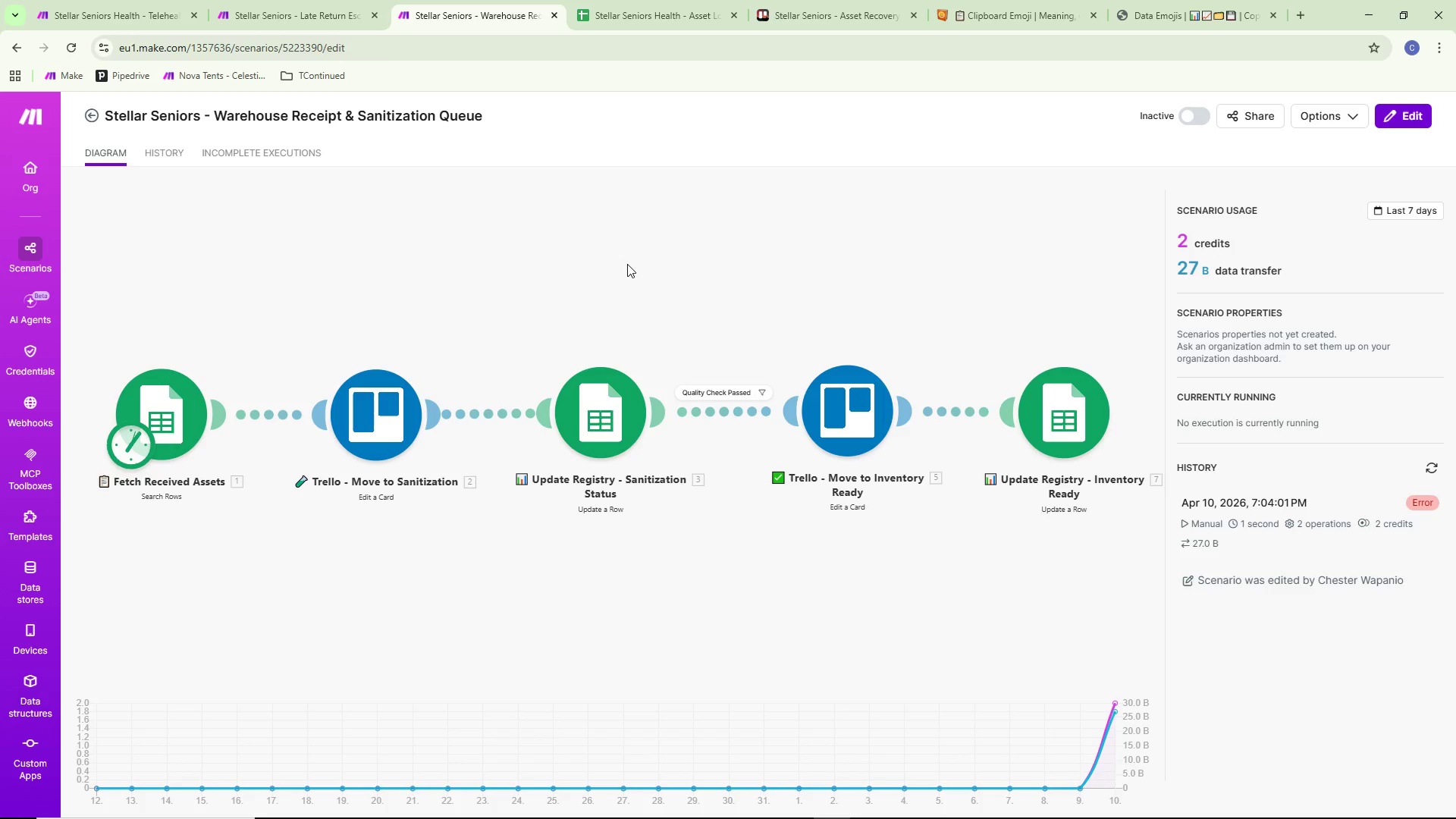 
left_click([575, 279])
 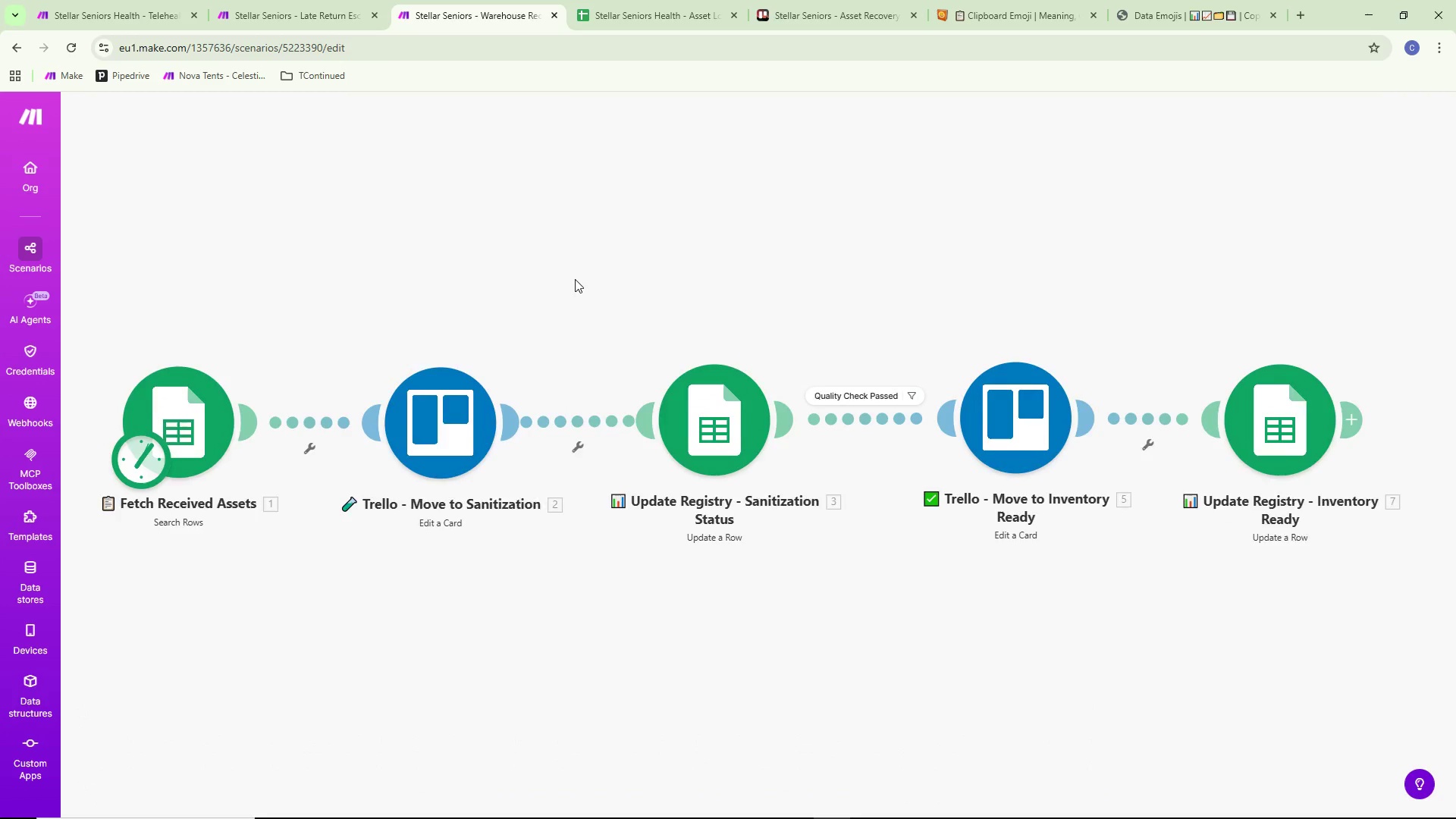 
left_click_drag(start_coordinate=[582, 275], to_coordinate=[694, 260])
 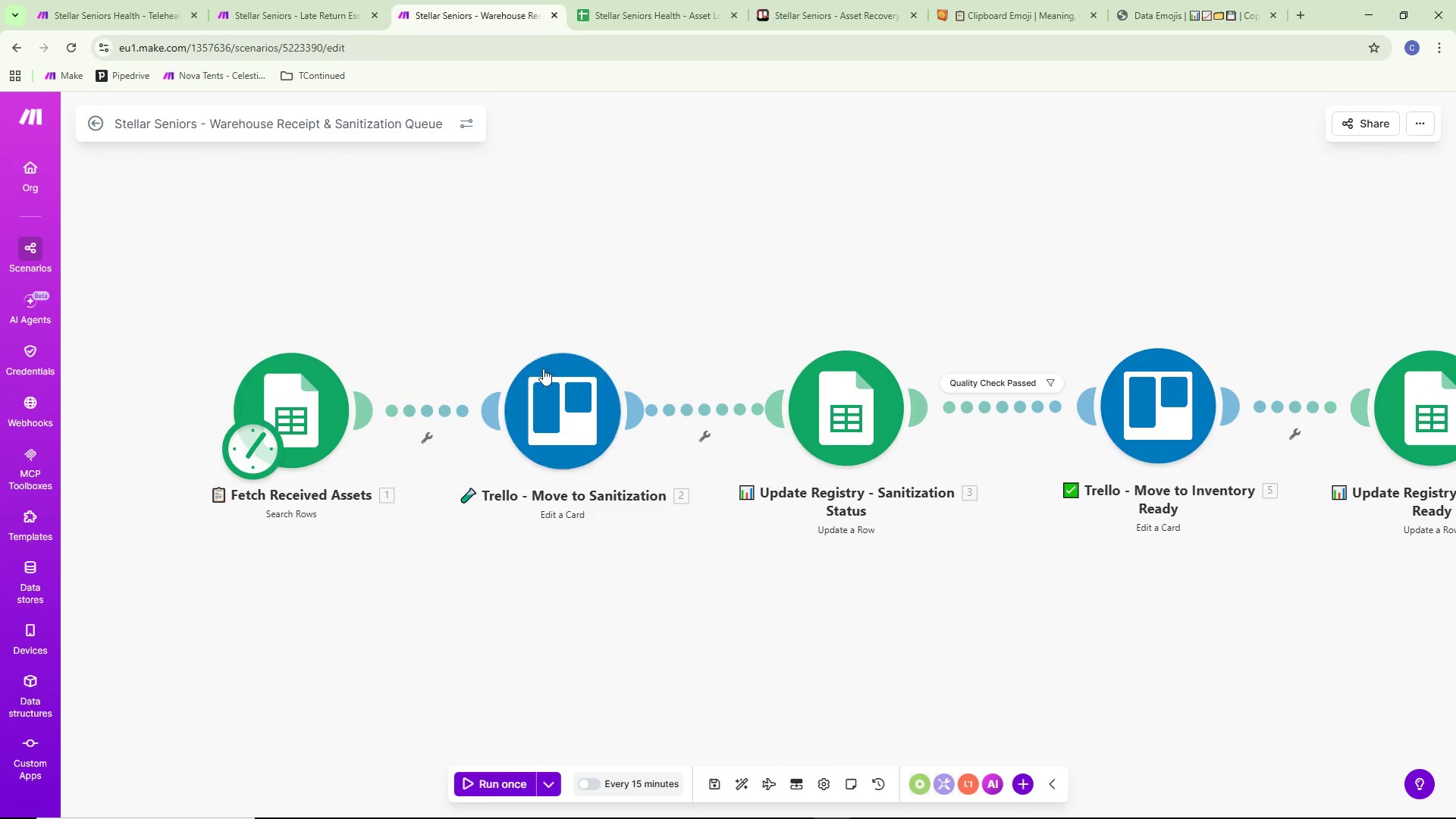 
left_click([548, 379])
 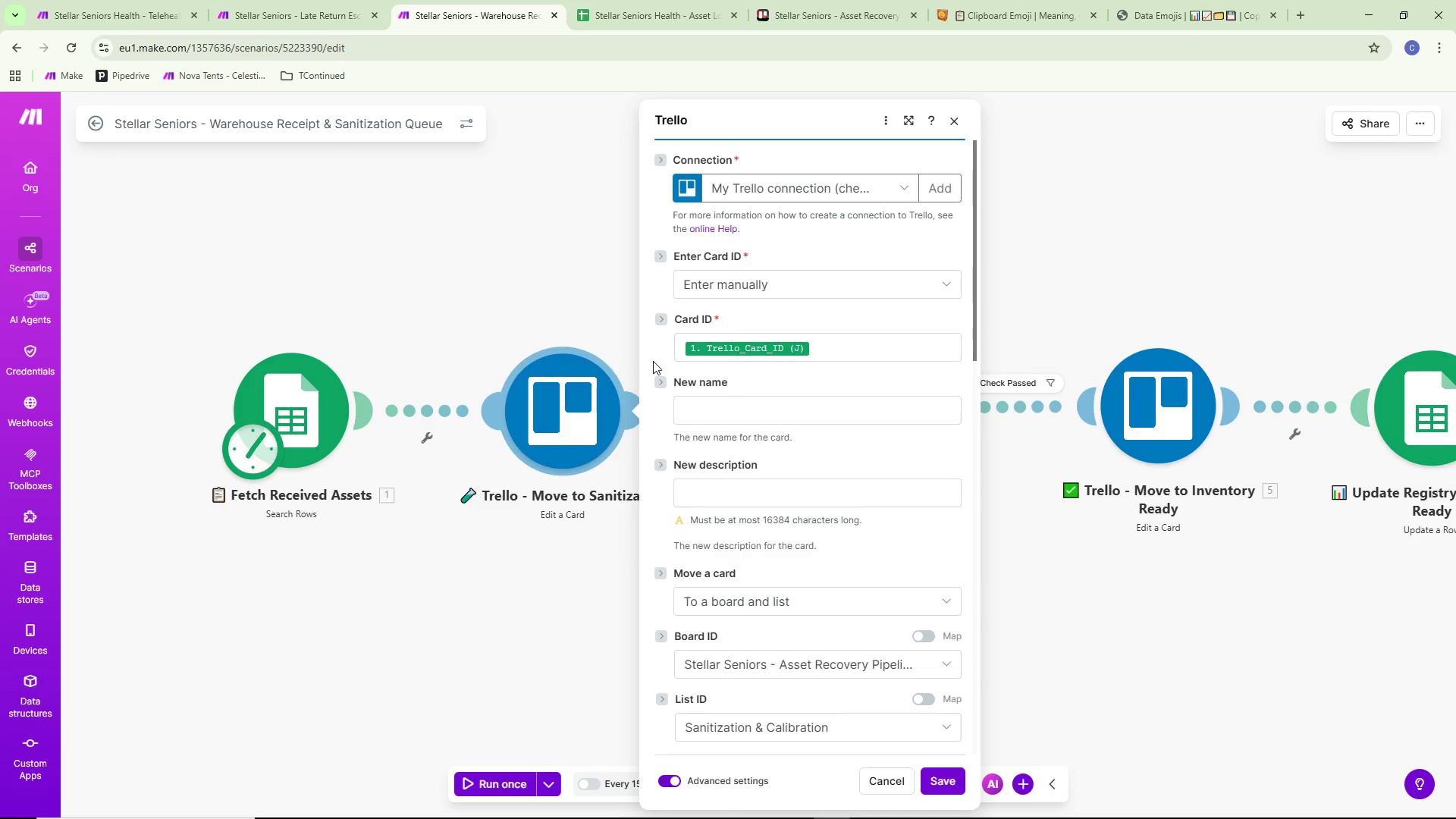 
scroll: coordinate [689, 352], scroll_direction: down, amount: 2.0
 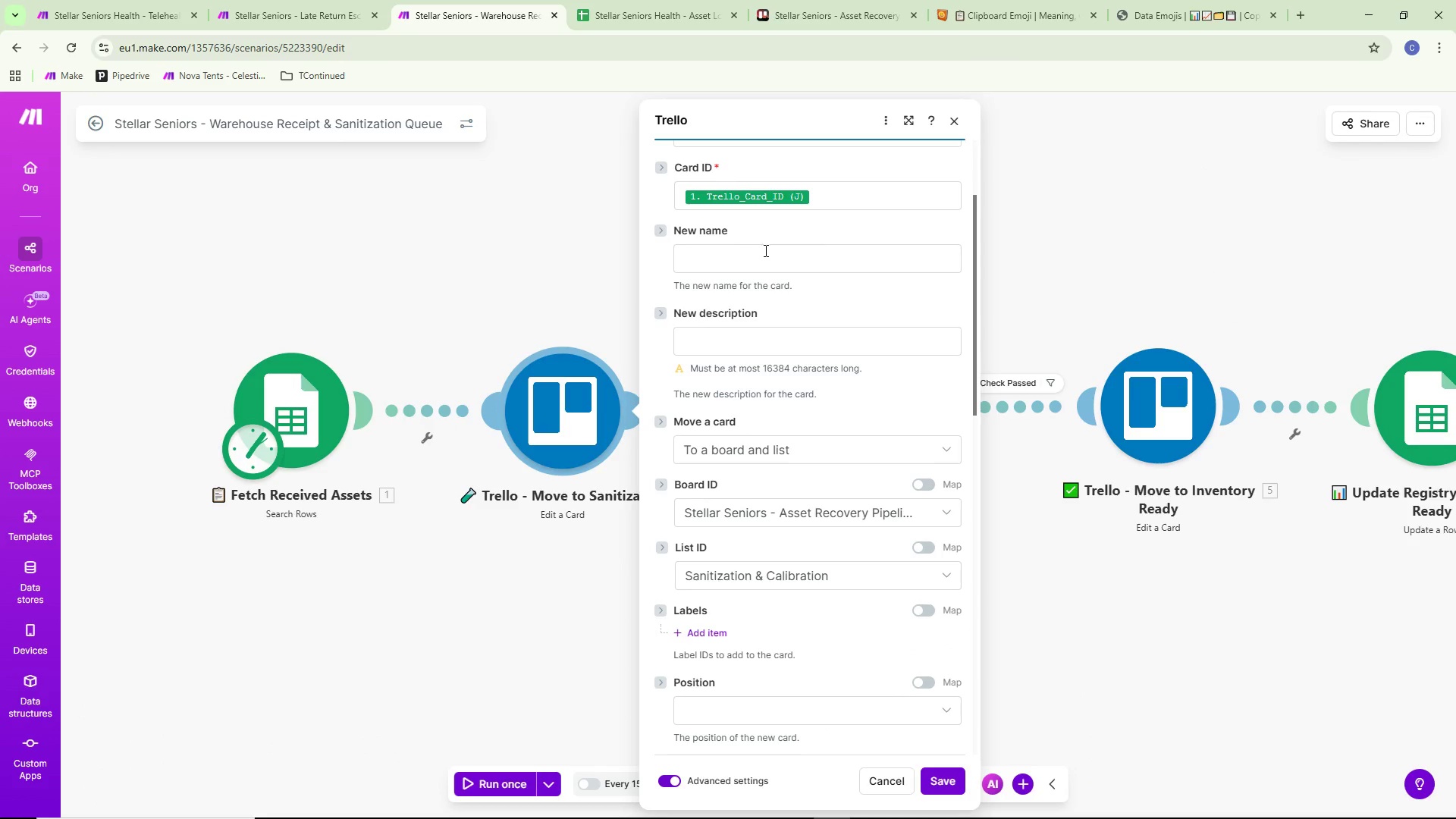 
scroll: coordinate [766, 255], scroll_direction: up, amount: 1.0
 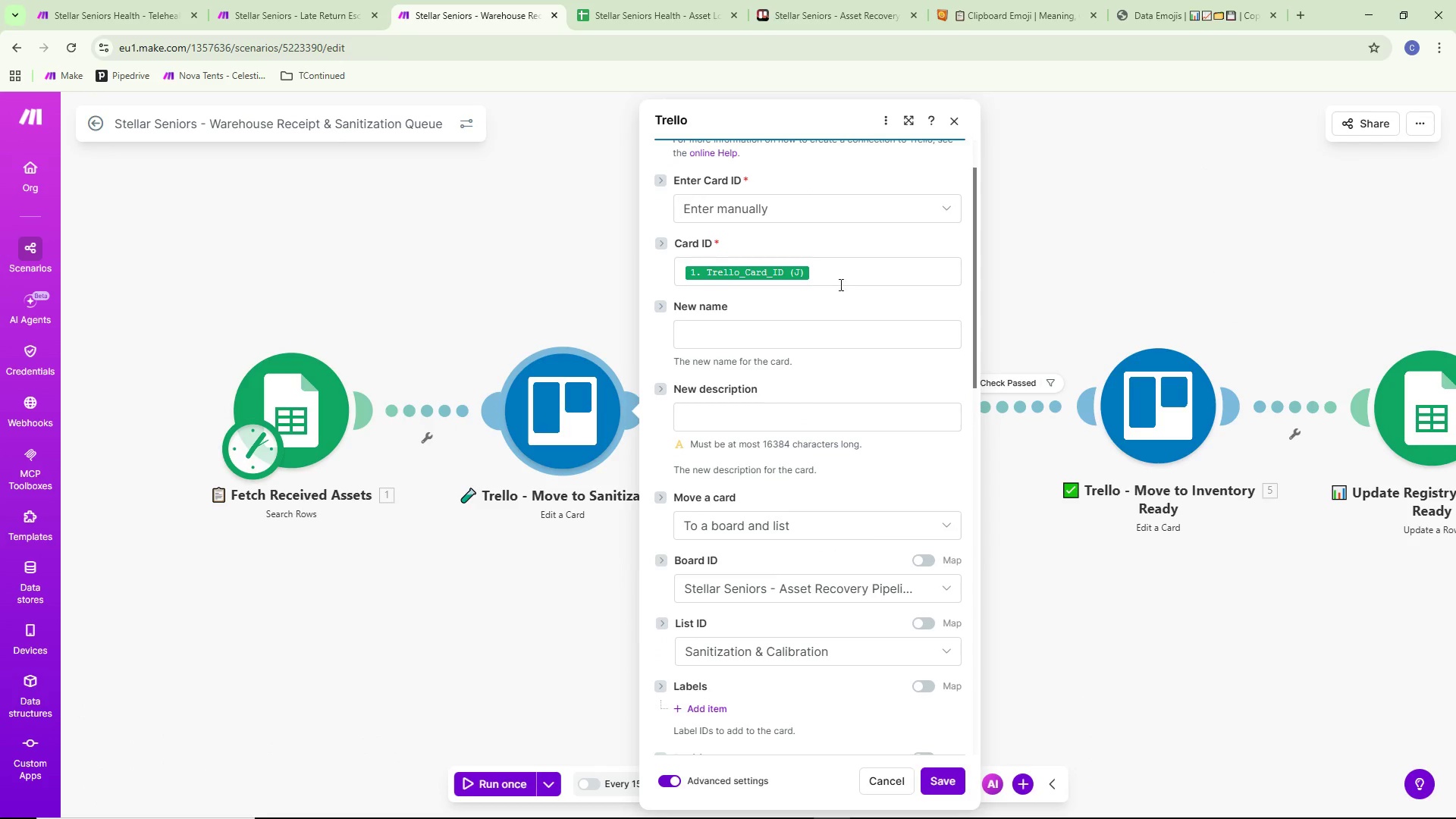 
left_click([838, 275])
 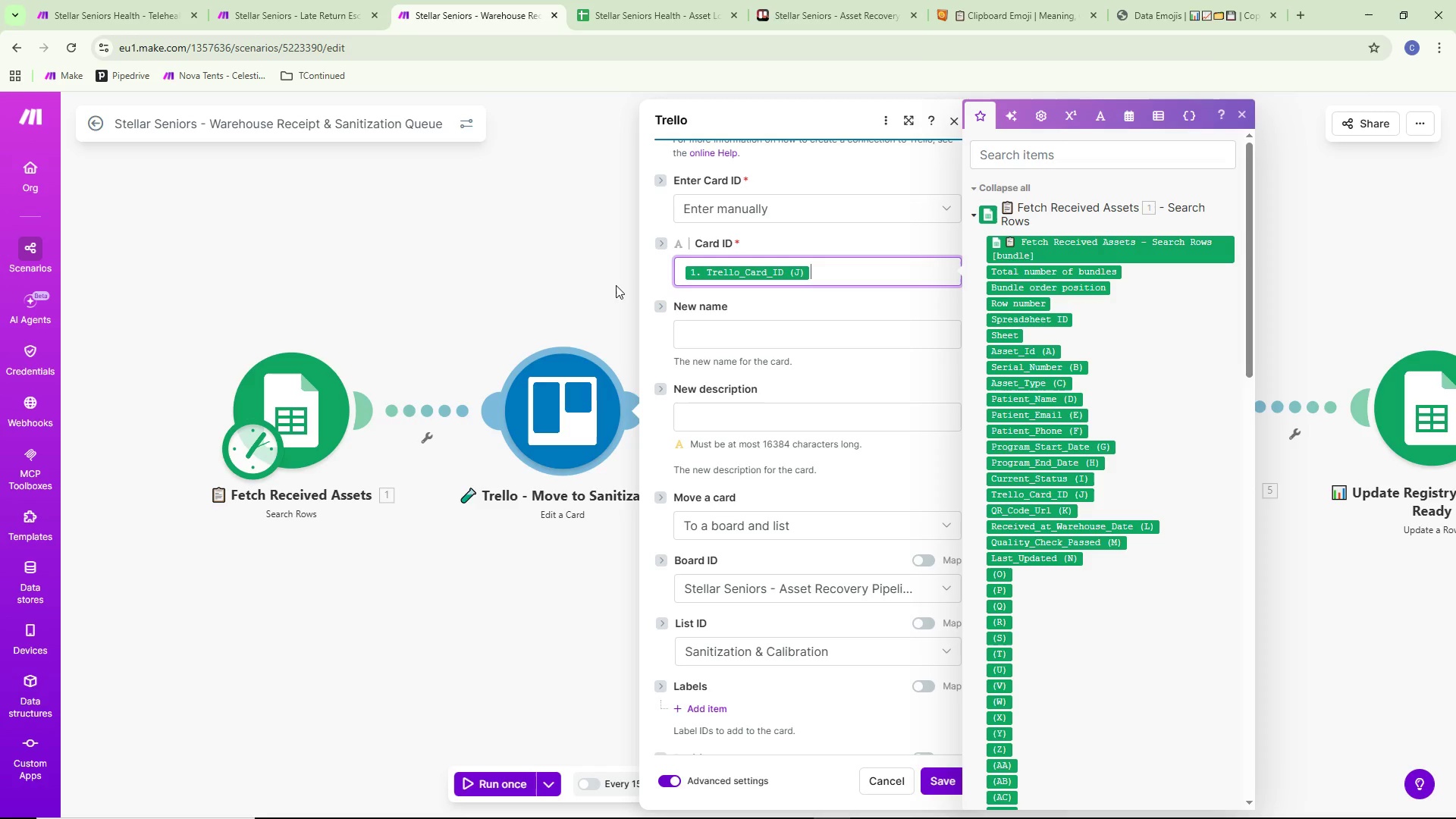 
left_click([557, 294])
 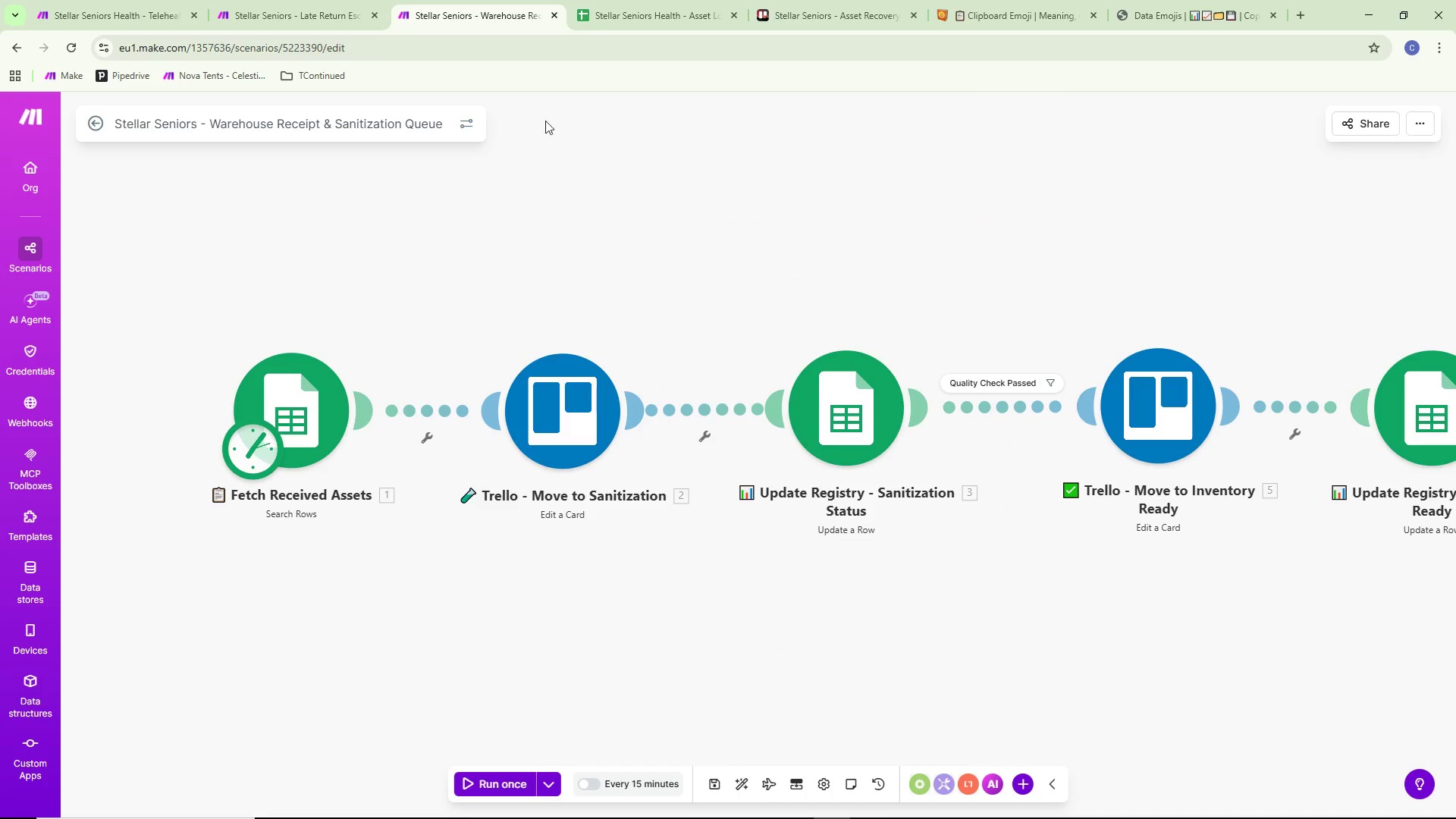 
mouse_move([617, 0])
 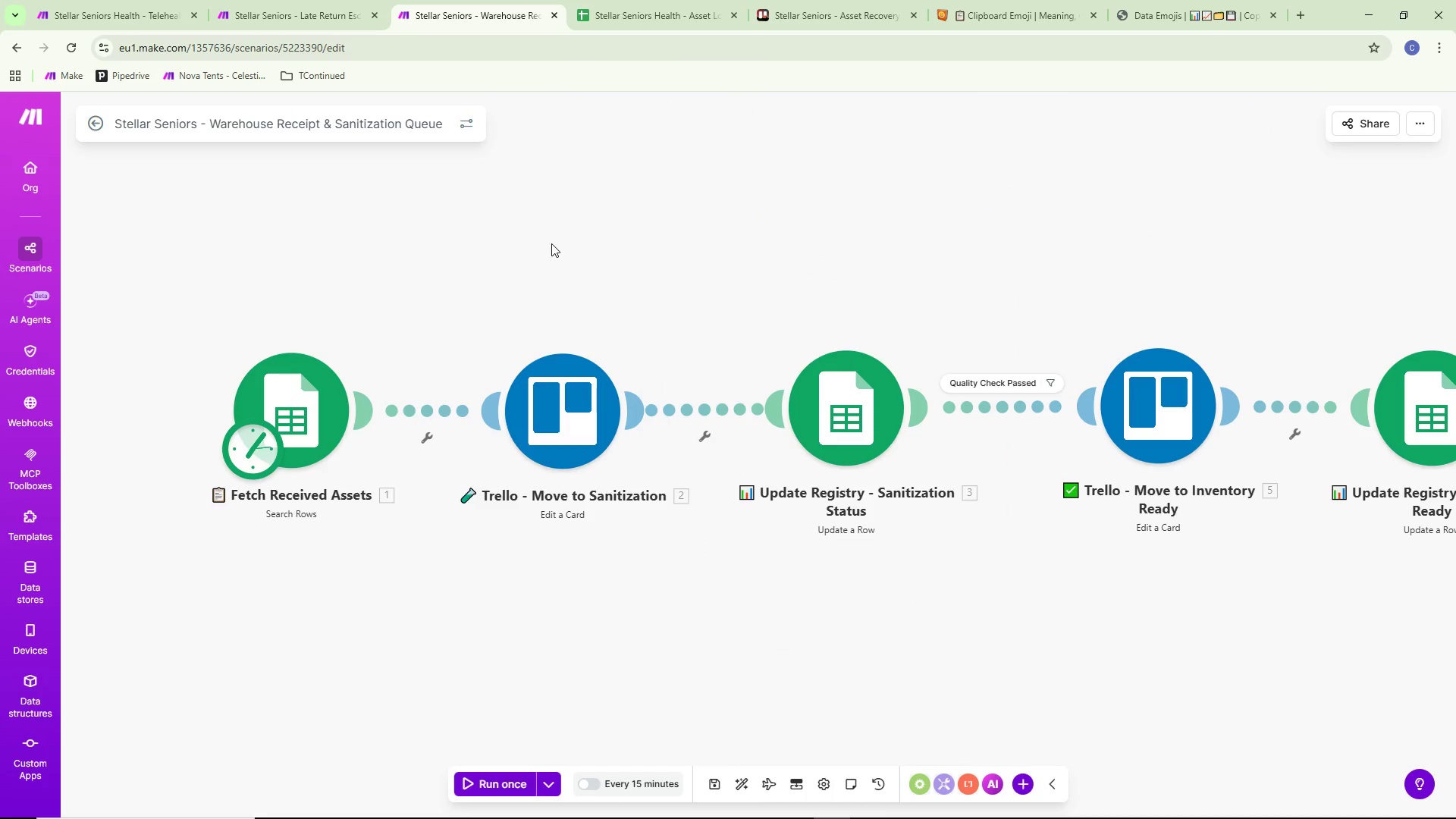 
left_click([551, 243])
 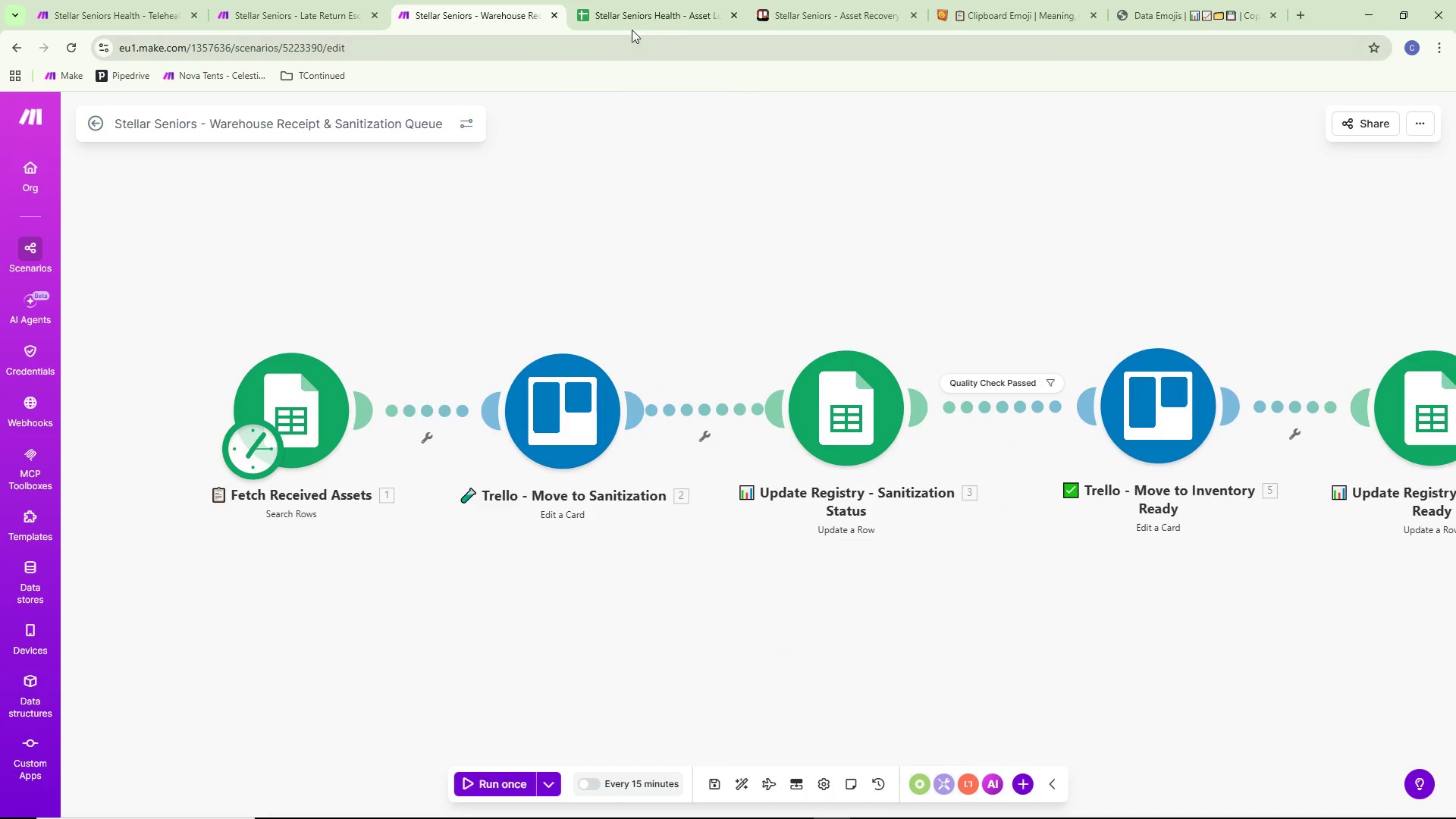 
left_click([635, 20])
 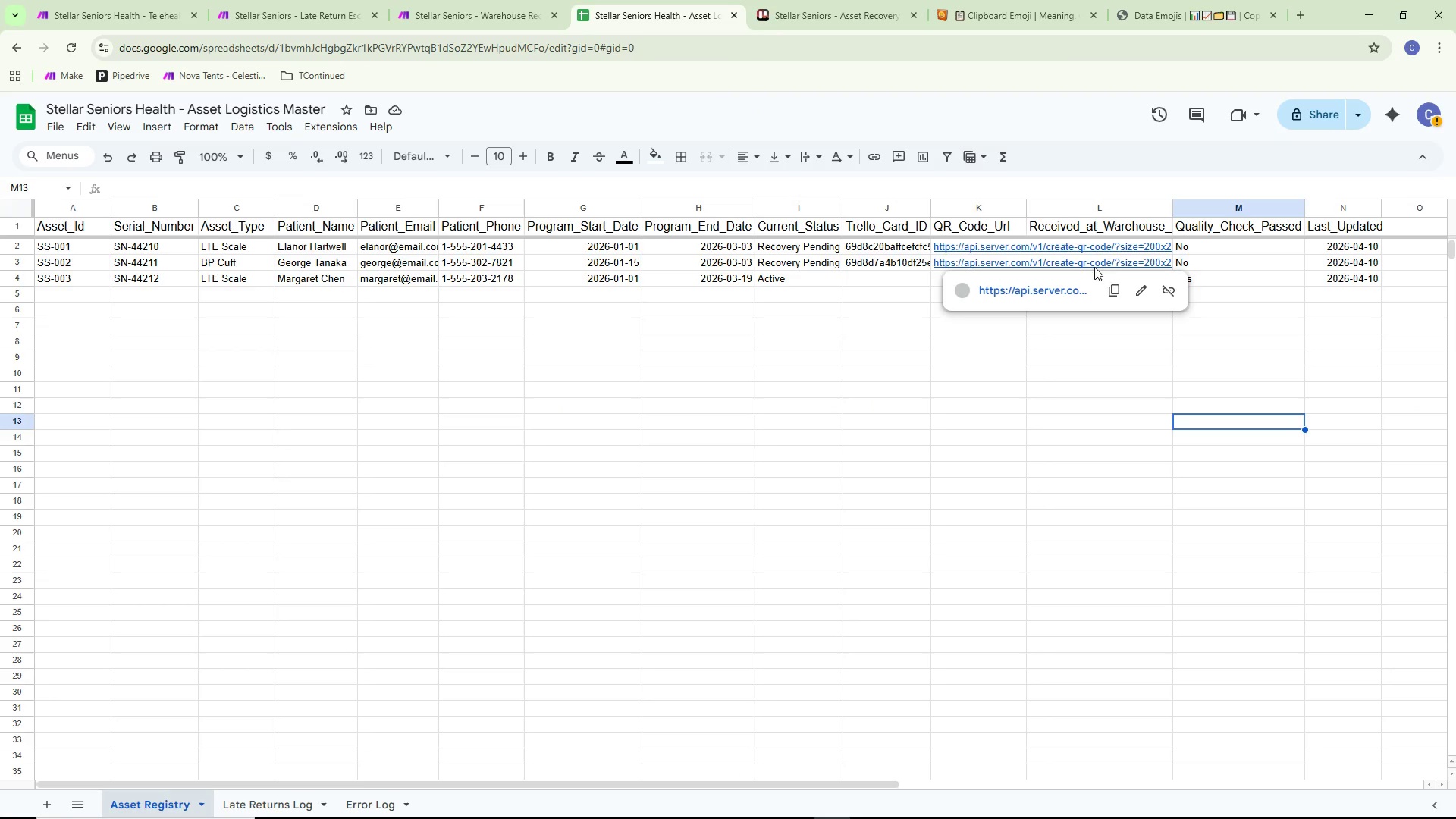 
double_click([1221, 277])
 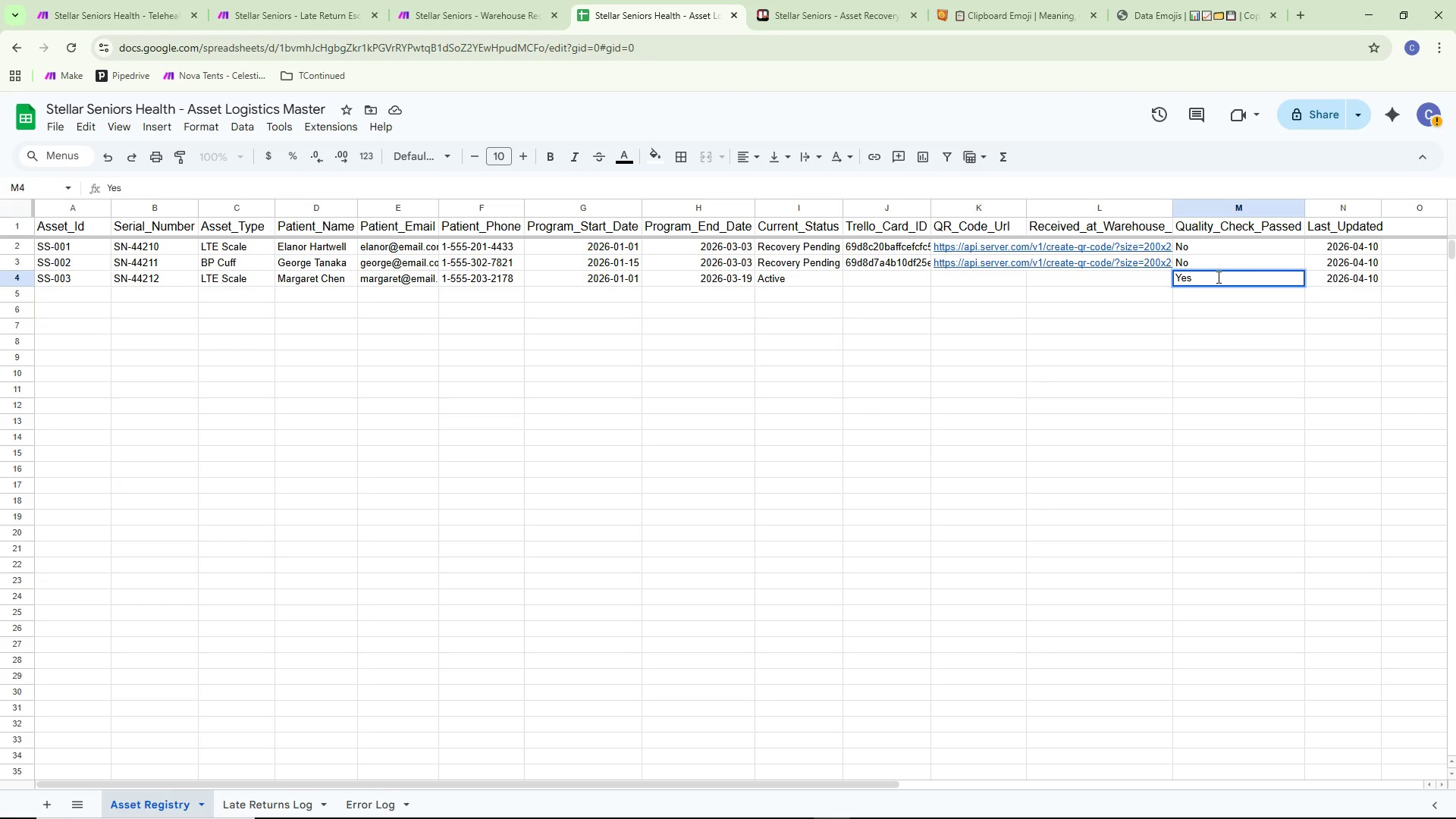 
key(Control+ControlLeft)
 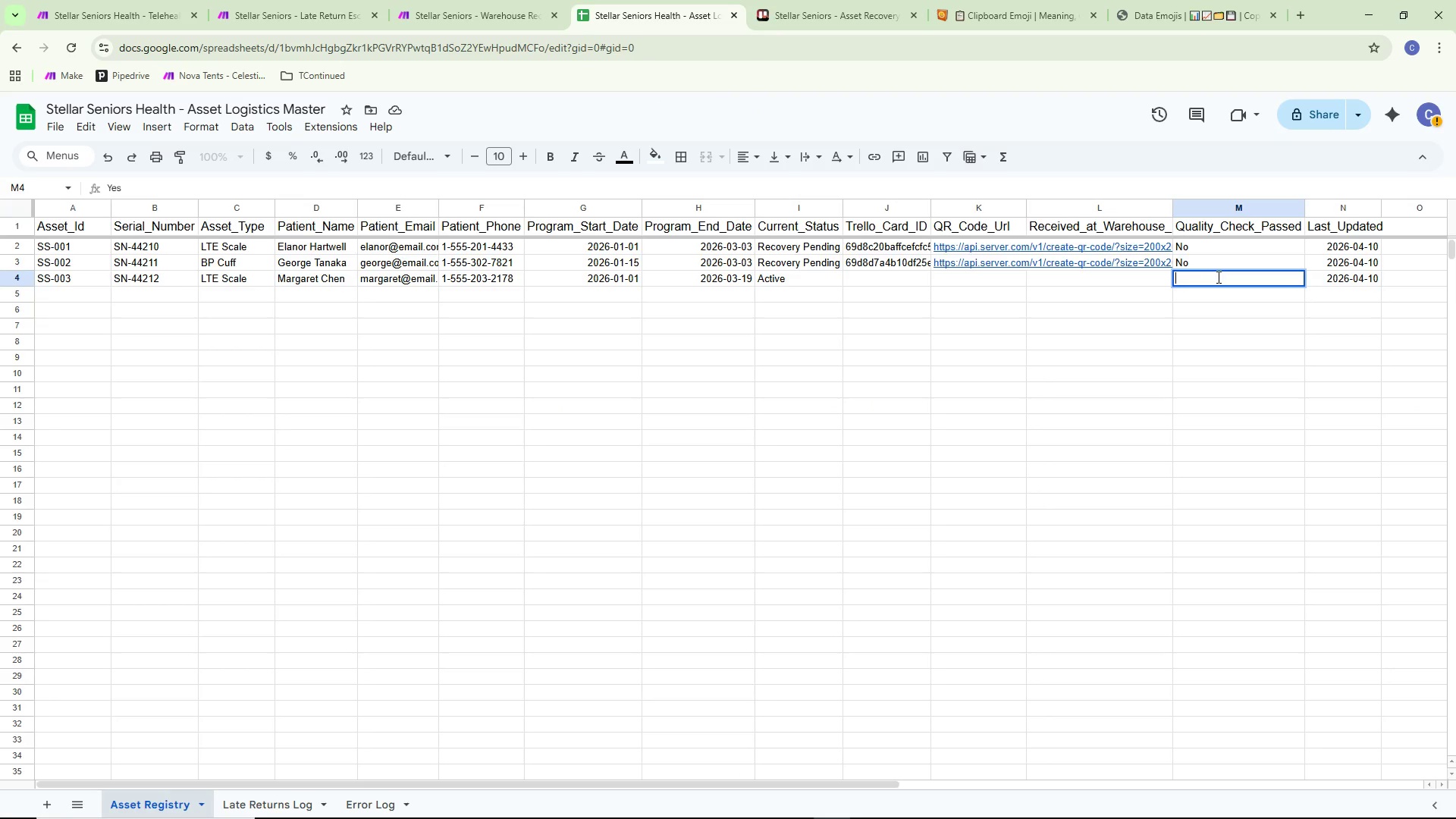 
key(Control+Backspace)
 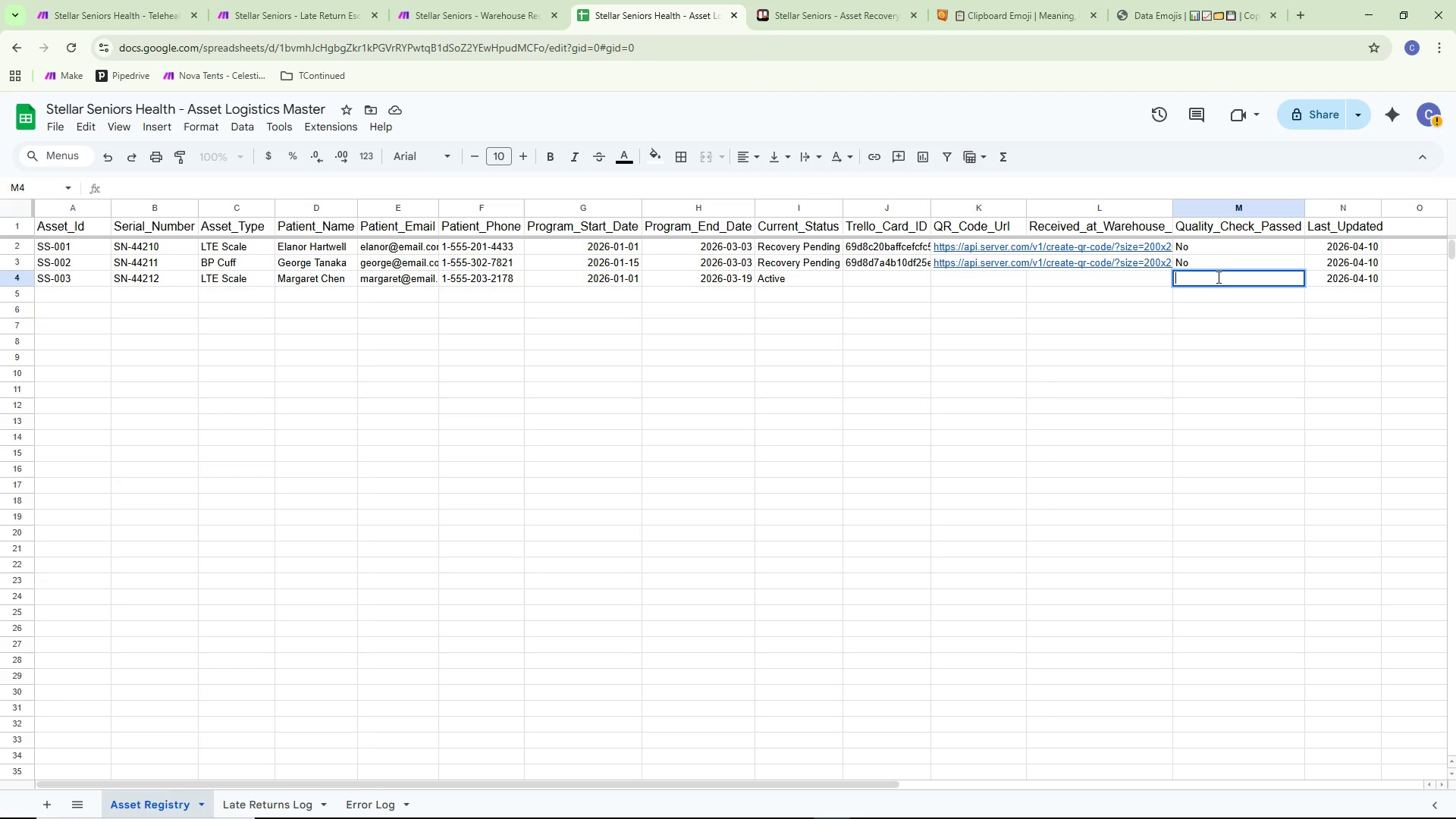 
type(No)
 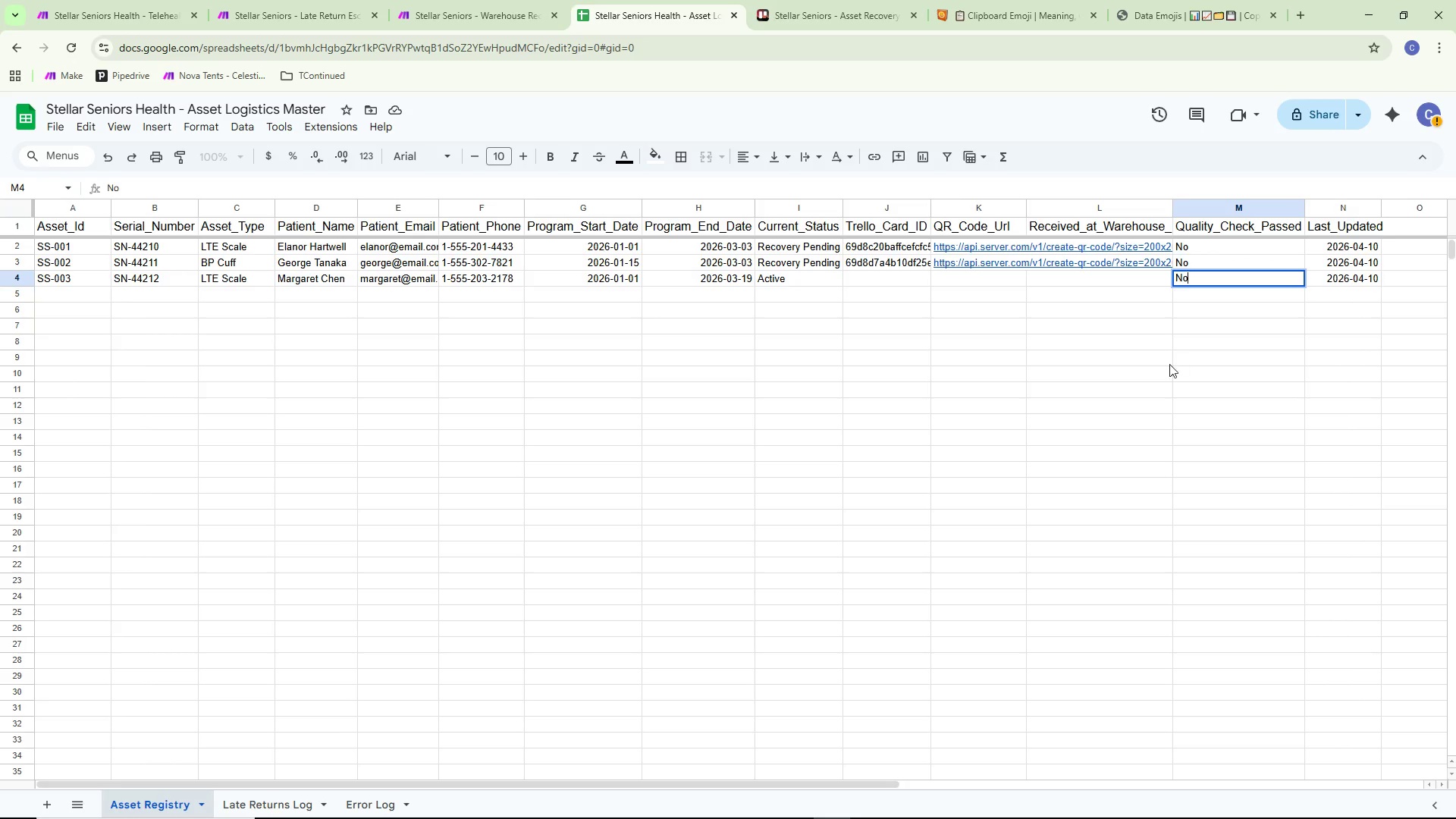 
left_click([1126, 386])
 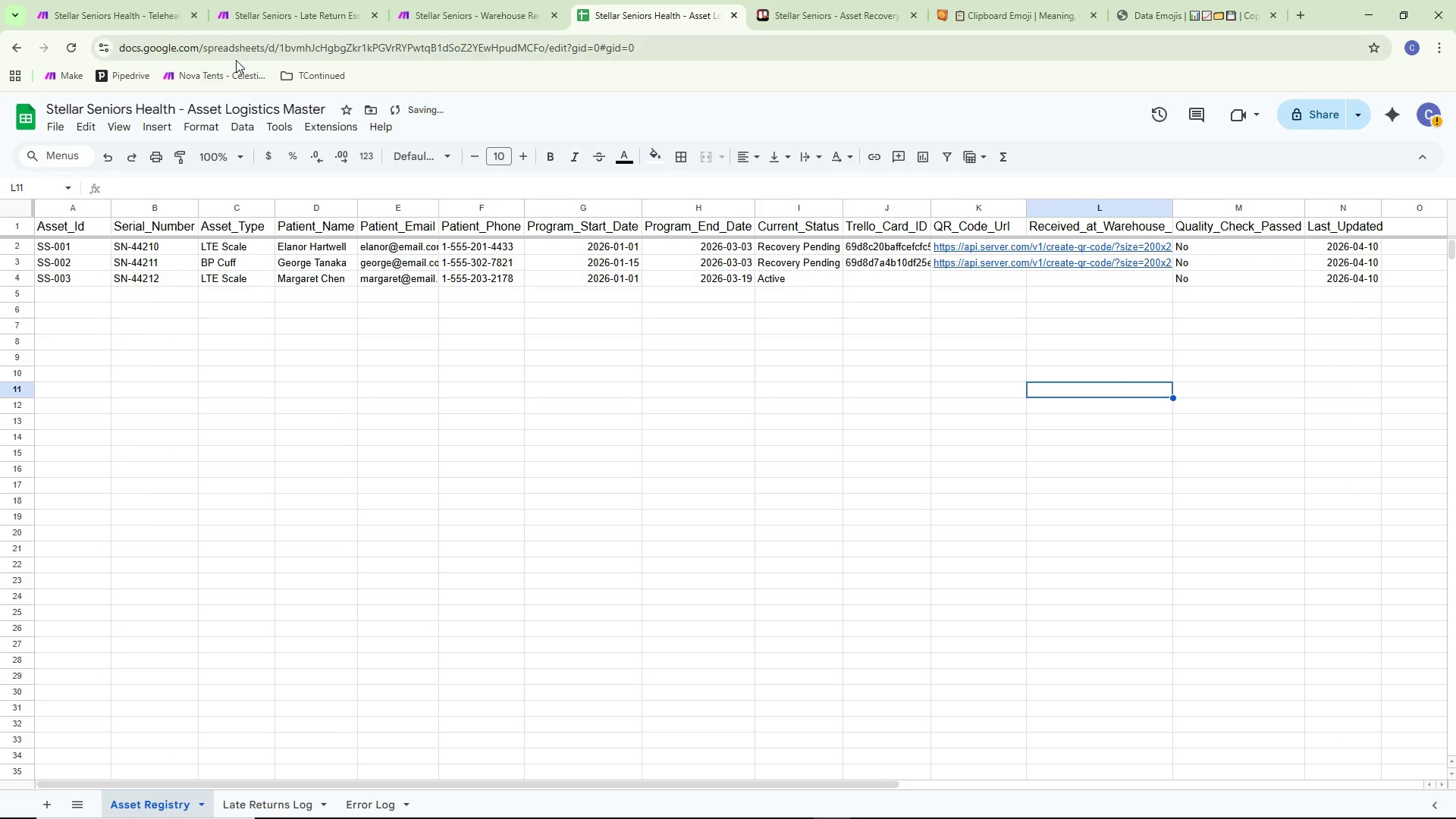 
left_click([278, 15])
 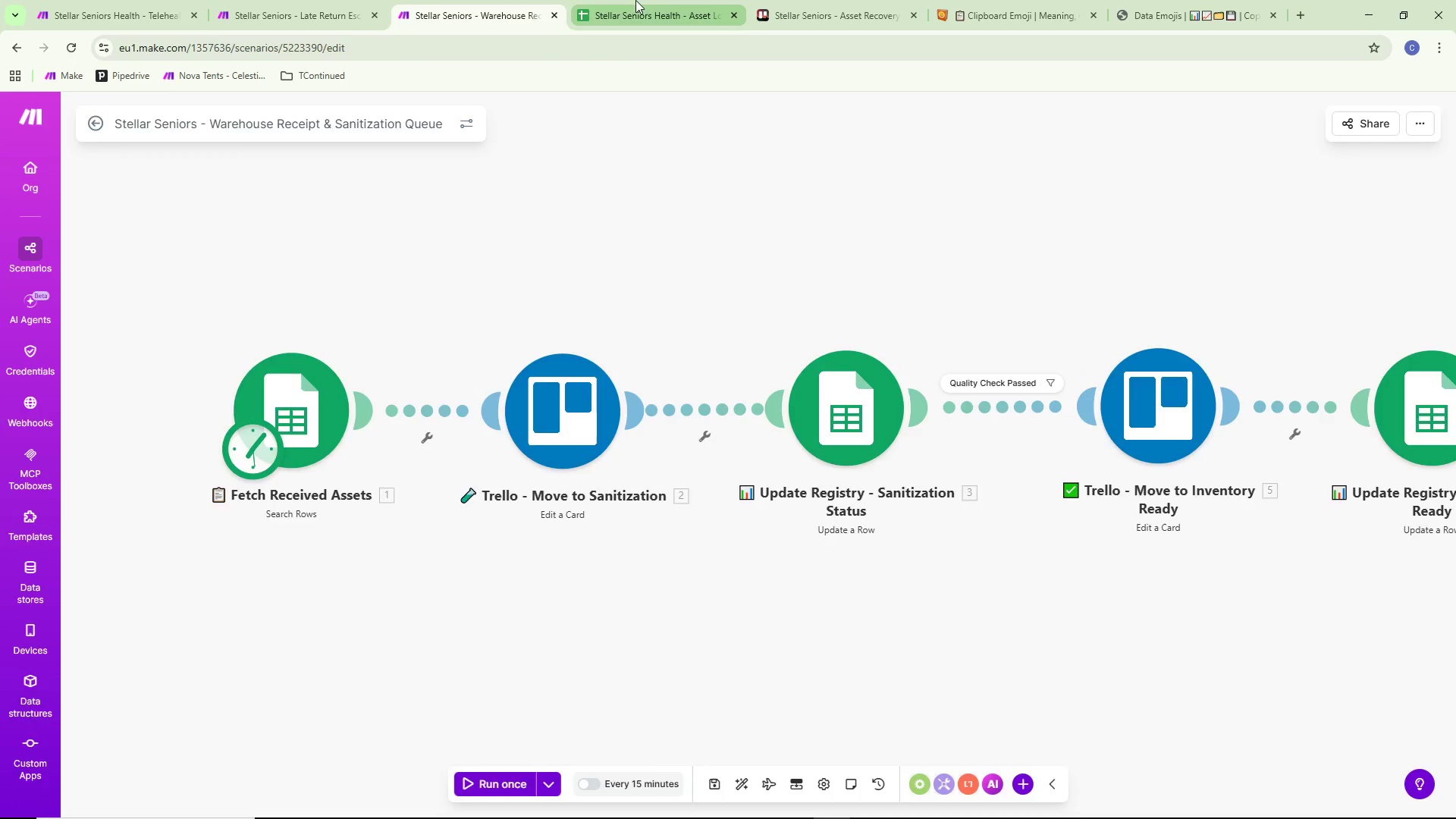 
left_click([262, 0])
 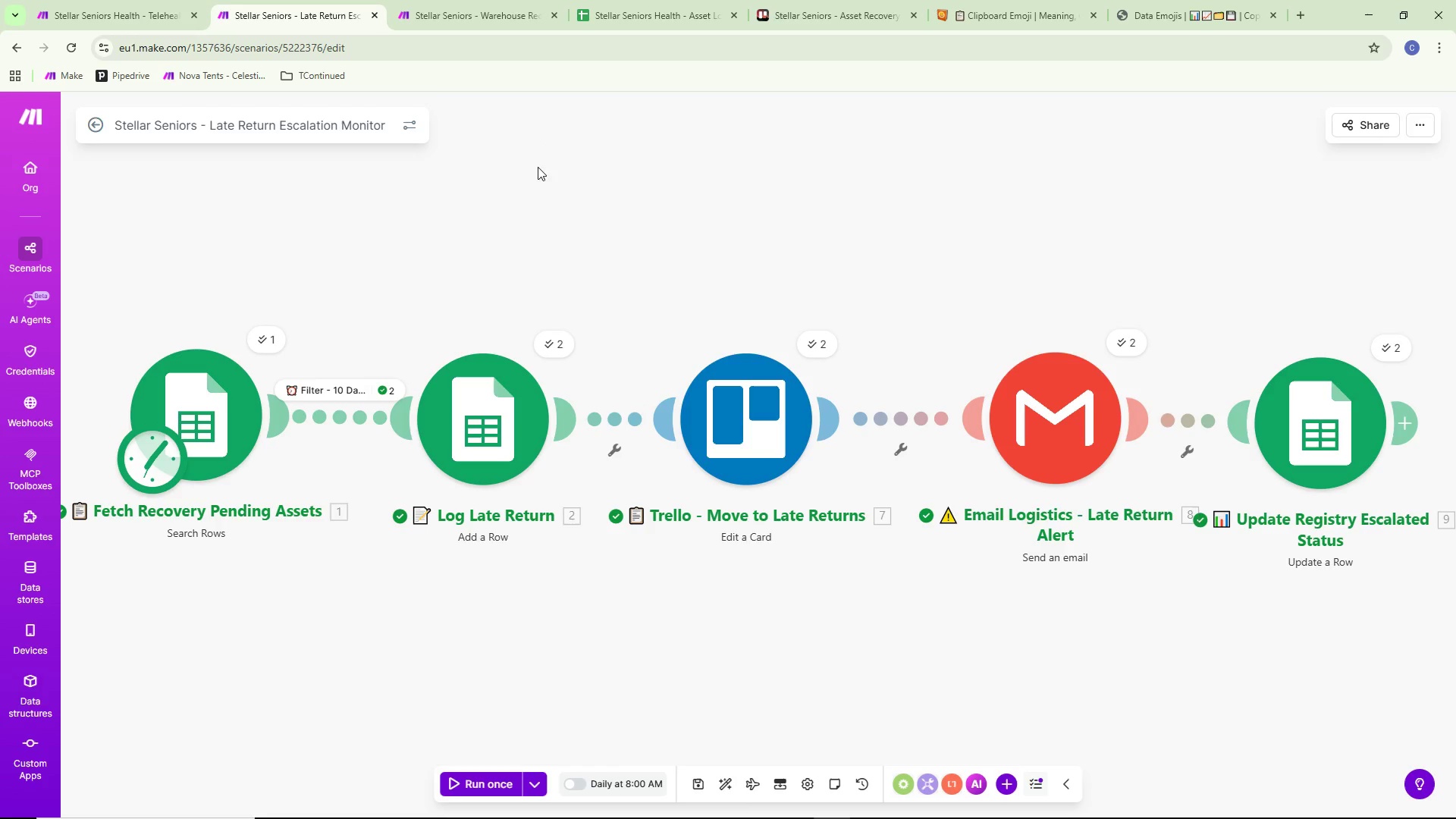 
left_click([480, 17])
 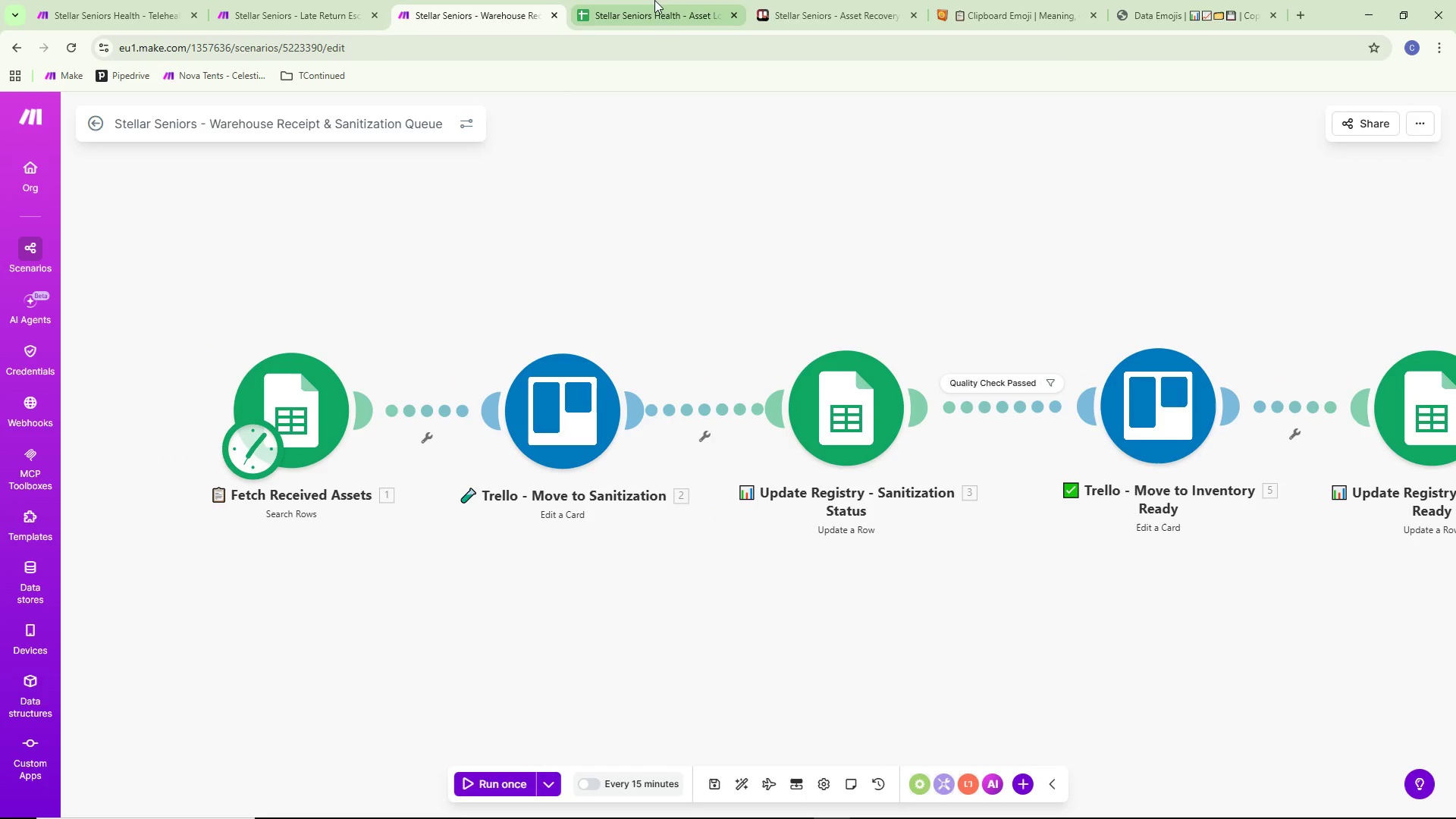 
left_click([654, 0])
 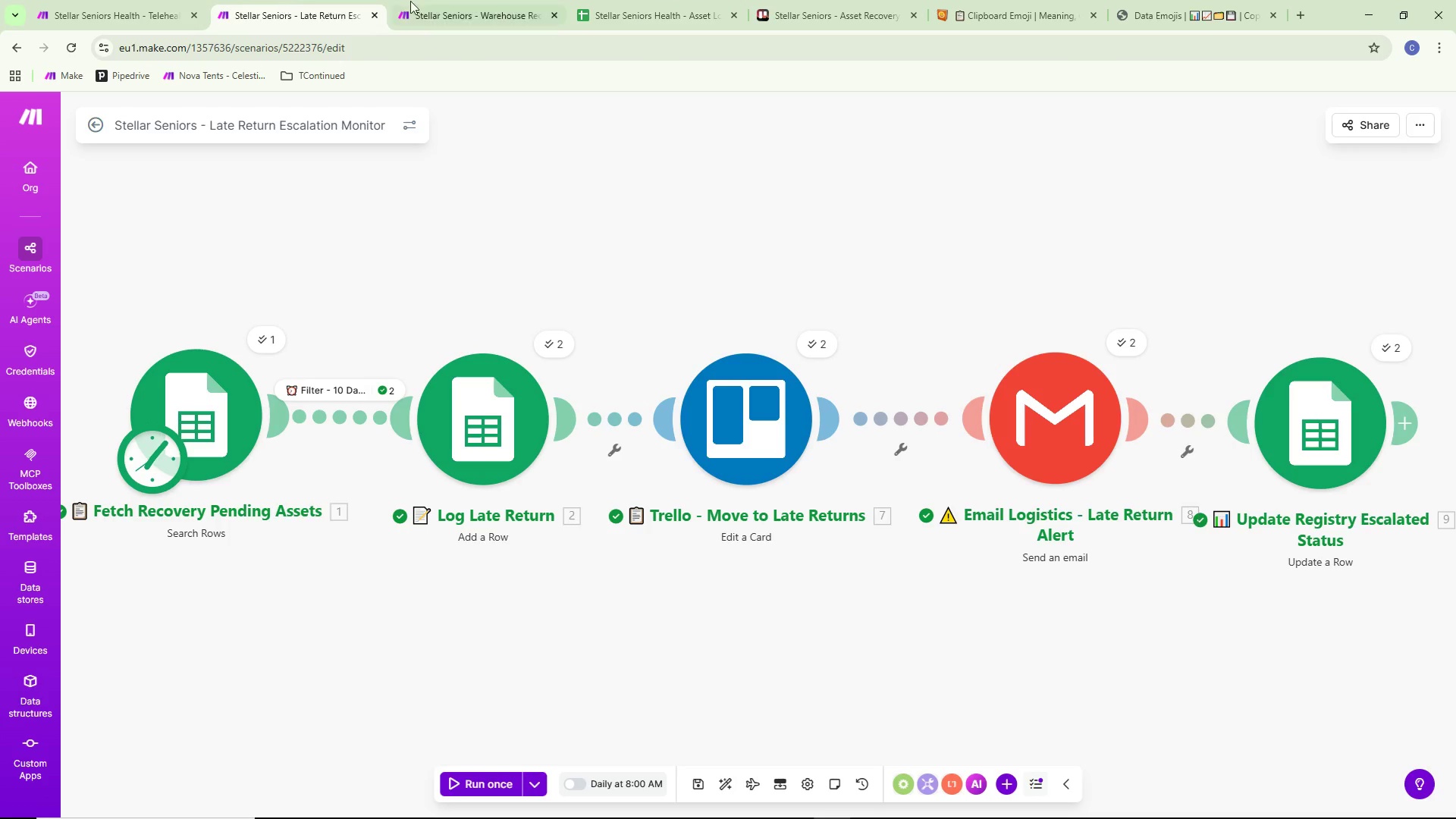 
left_click([153, 0])
 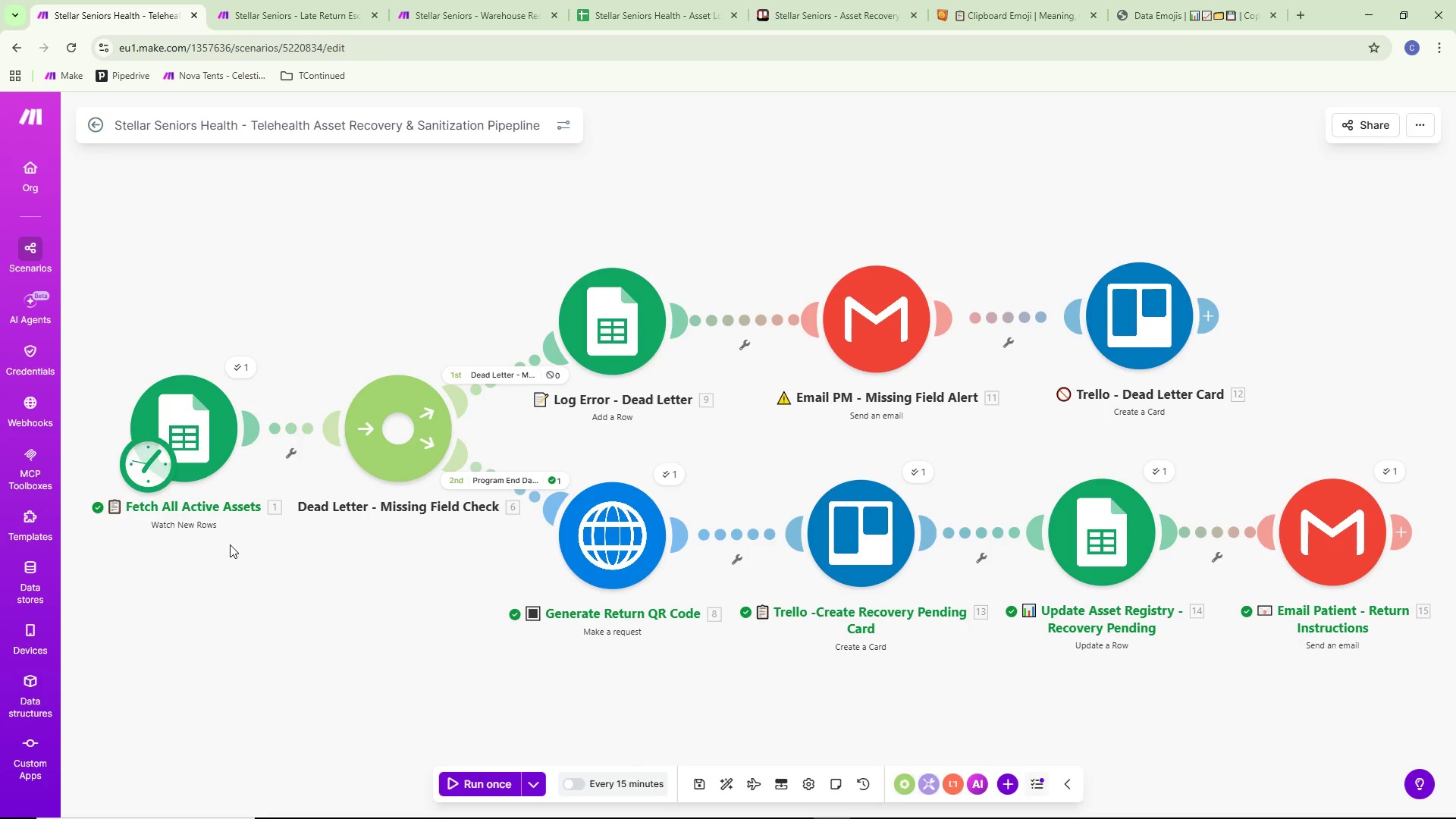 
wait(12.27)
 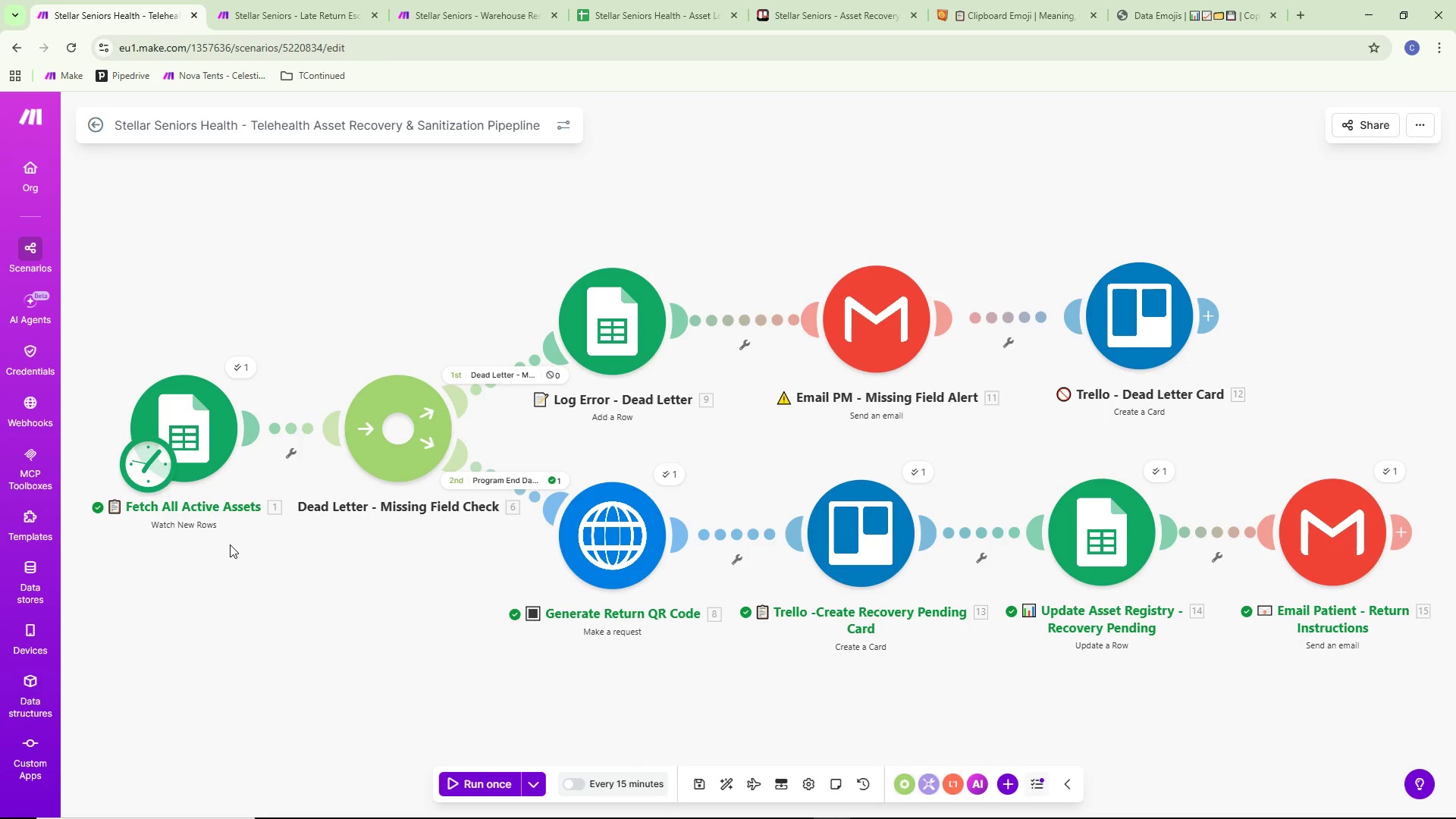 
left_click([328, 0])
 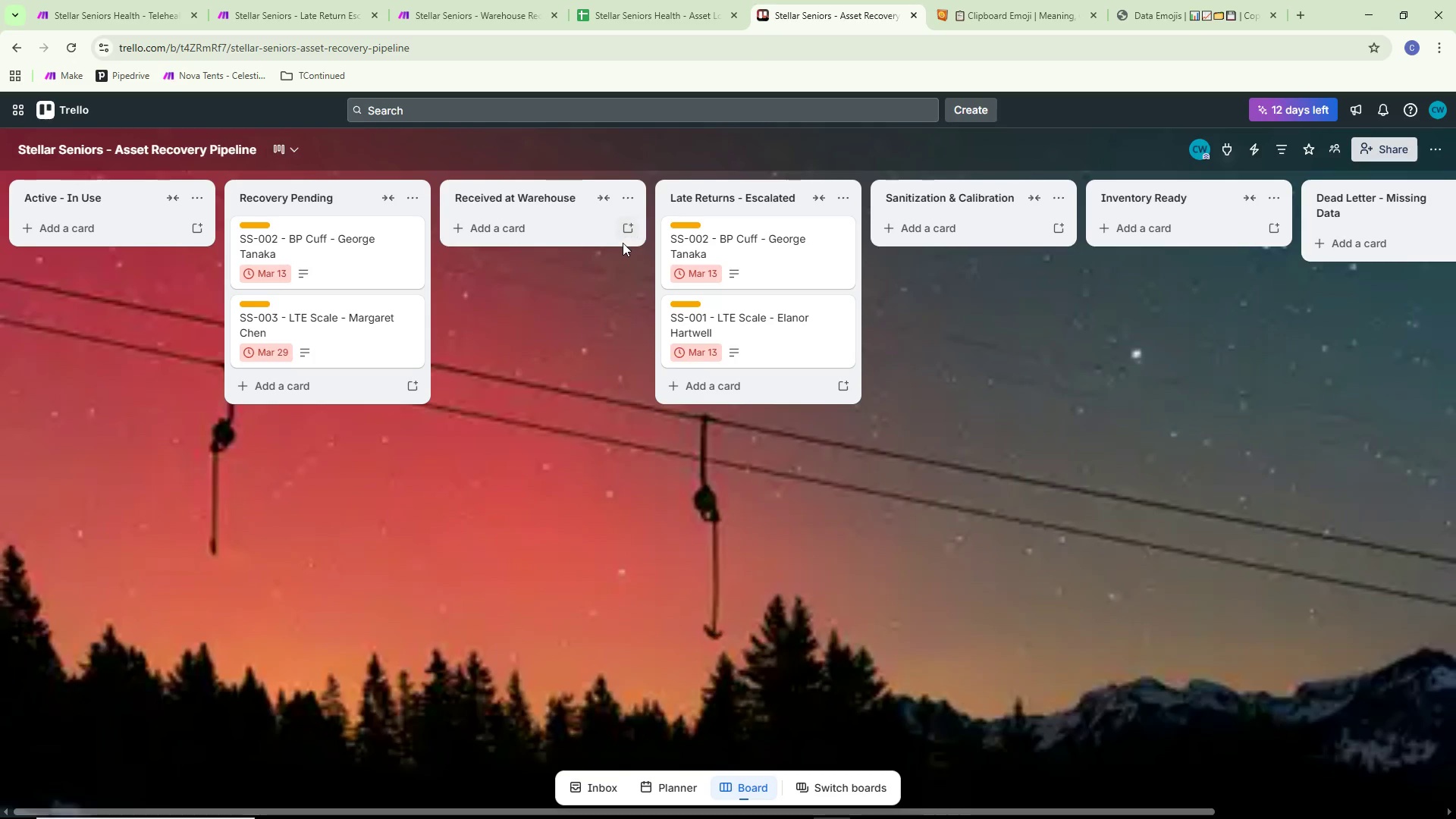 
right_click([726, 259])
 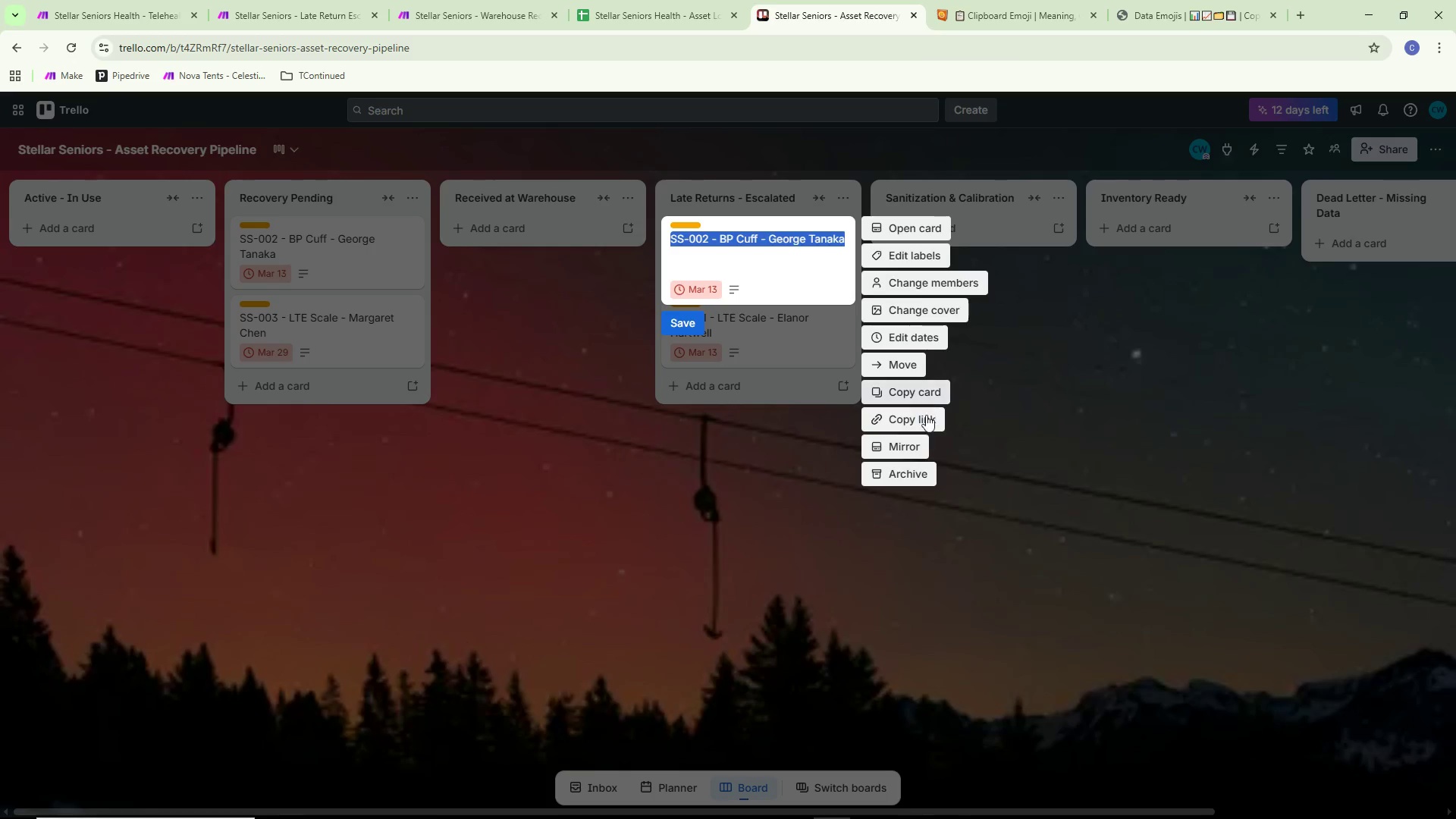 
left_click([923, 467])
 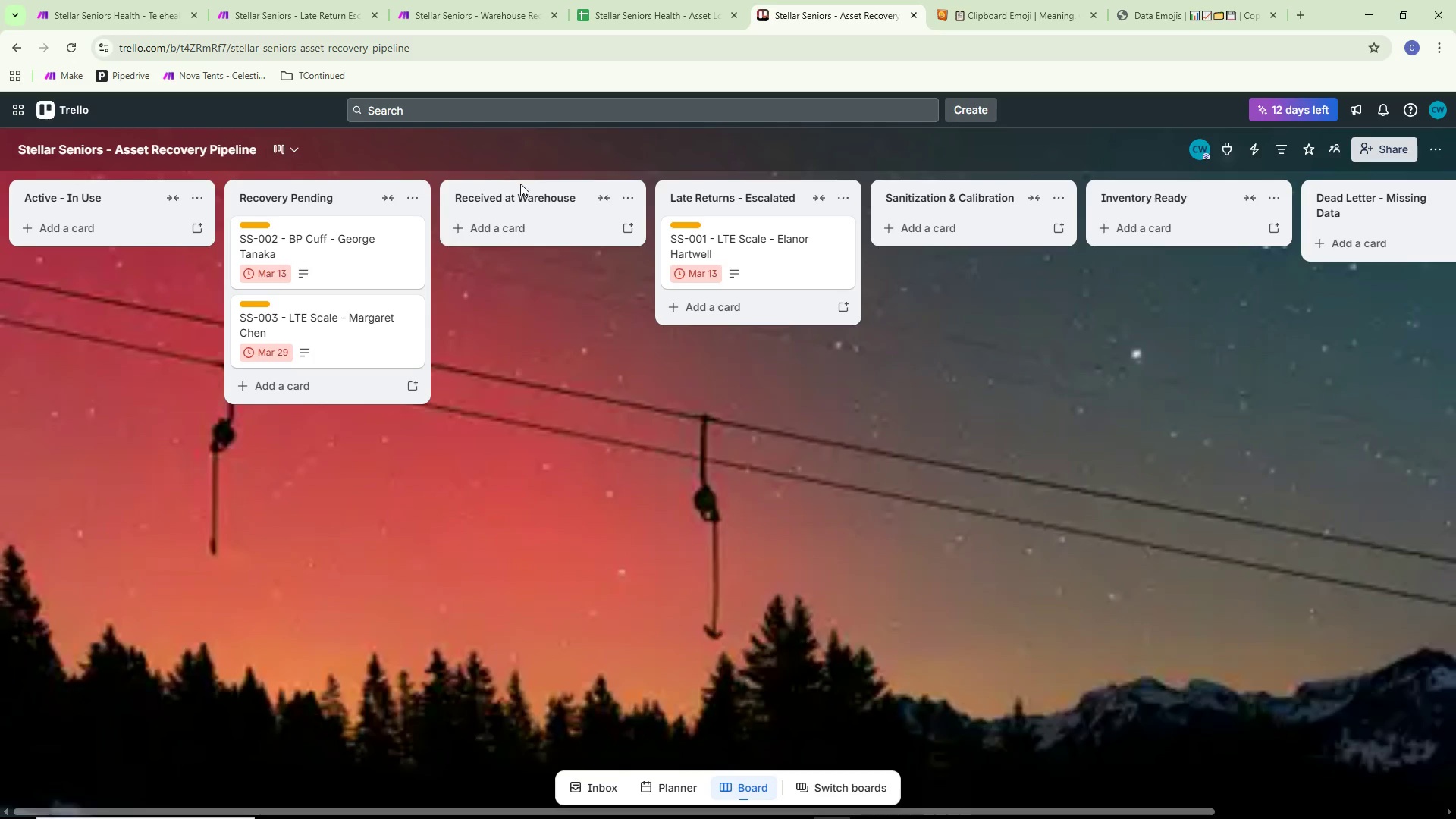 
left_click_drag(start_coordinate=[519, 187], to_coordinate=[801, 165])
 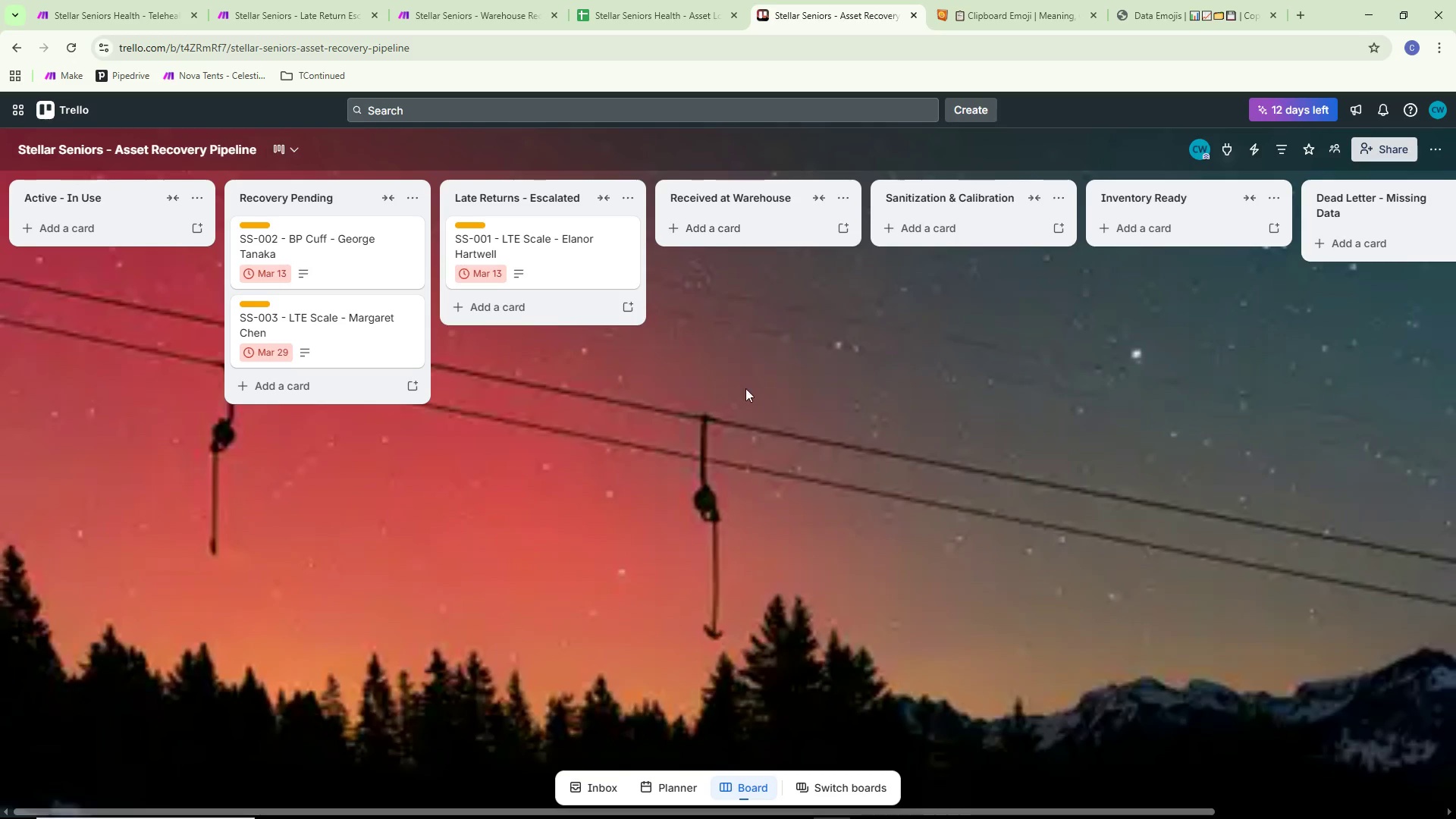 
left_click_drag(start_coordinate=[745, 388], to_coordinate=[811, 387])
 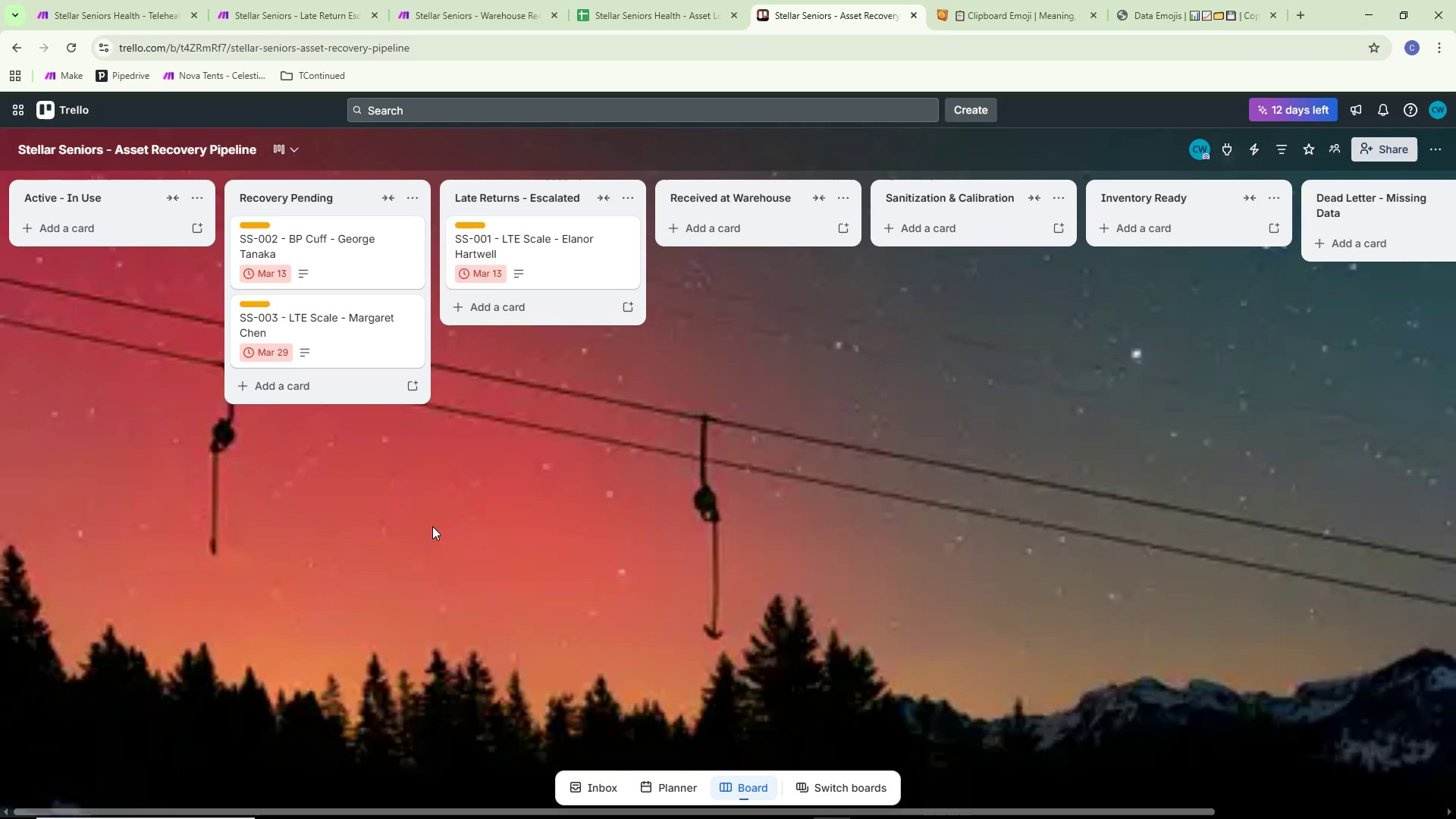 
wait(8.59)
 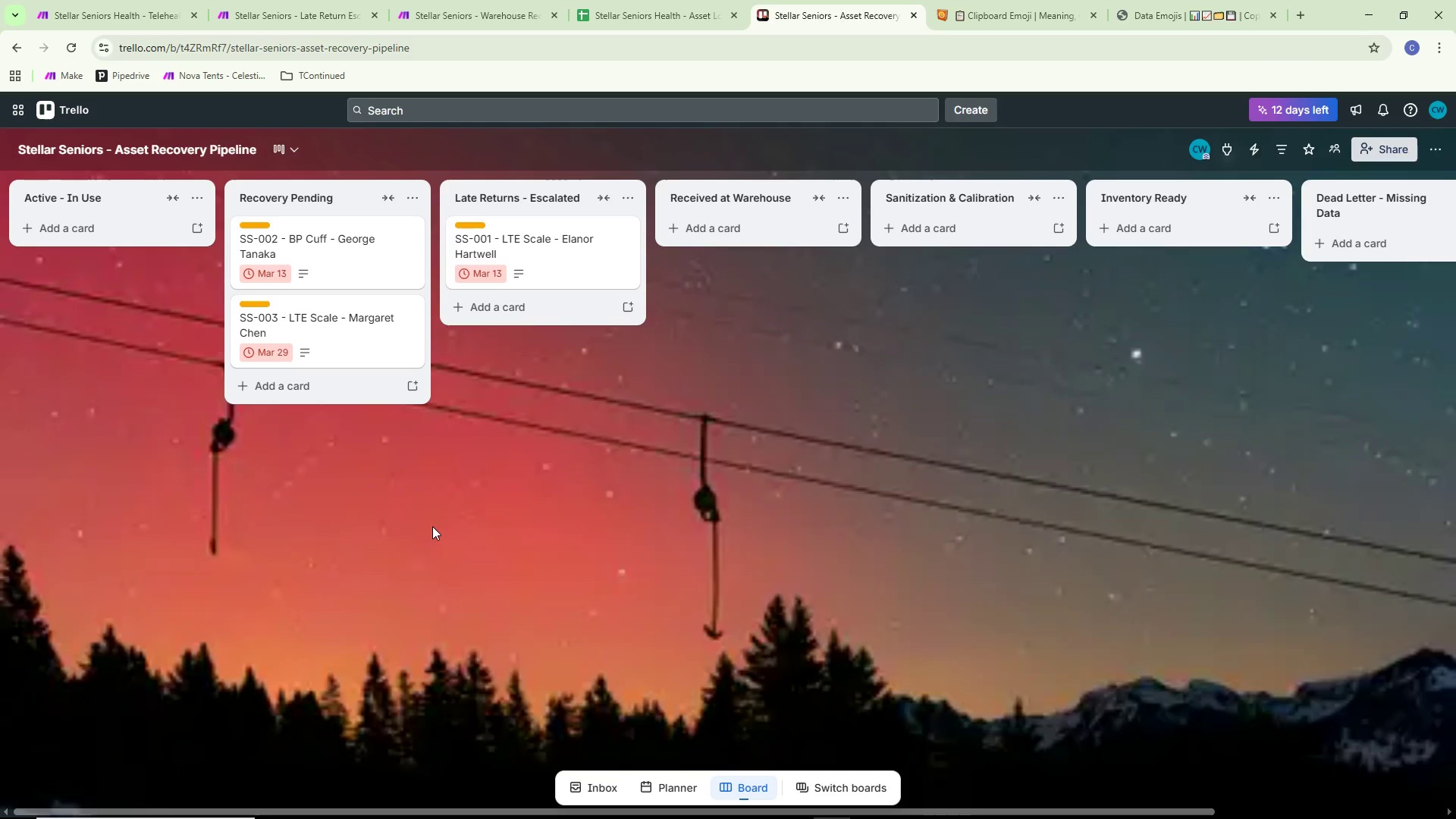 
left_click([149, 0])
 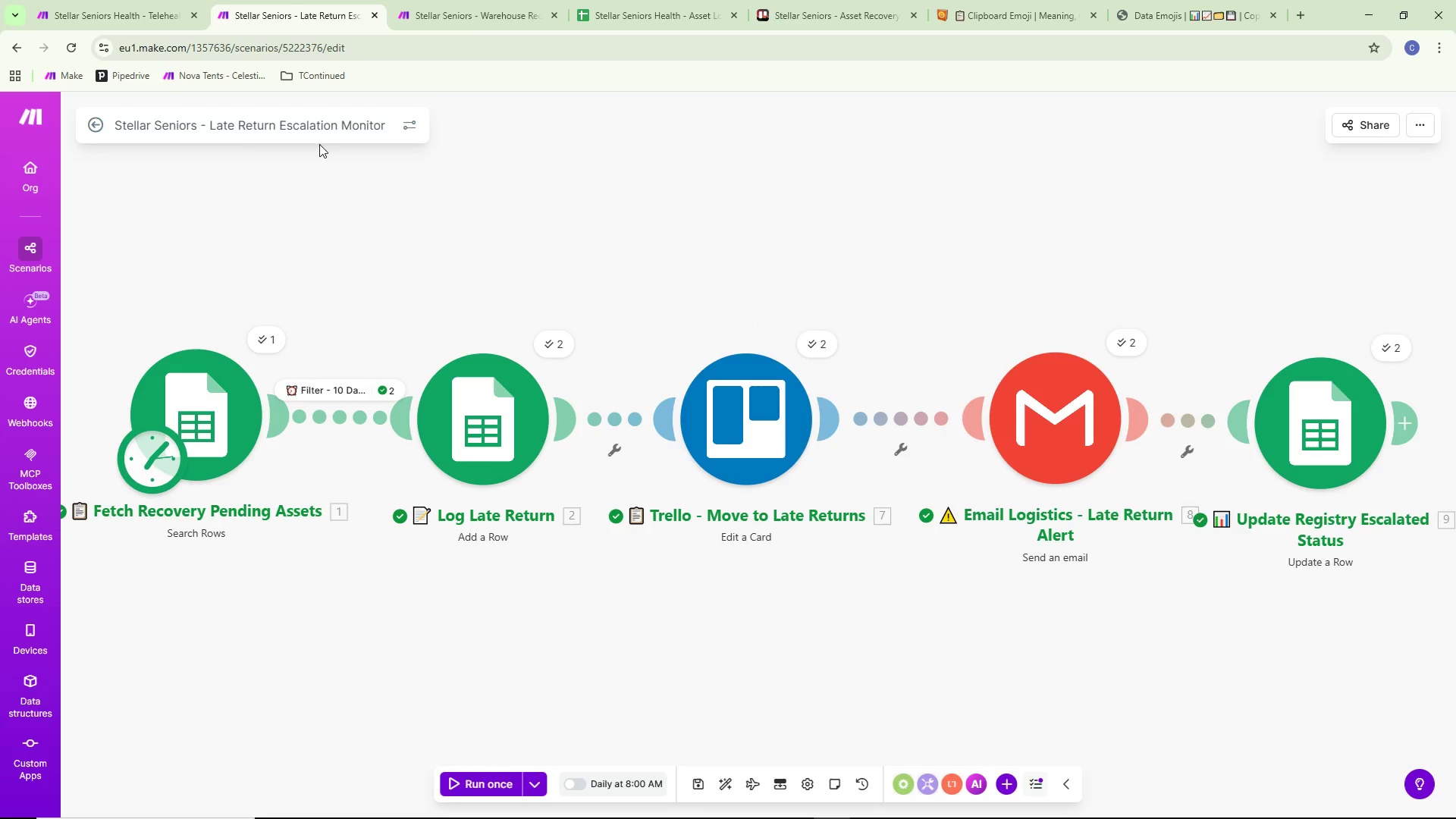 
left_click([436, 9])
 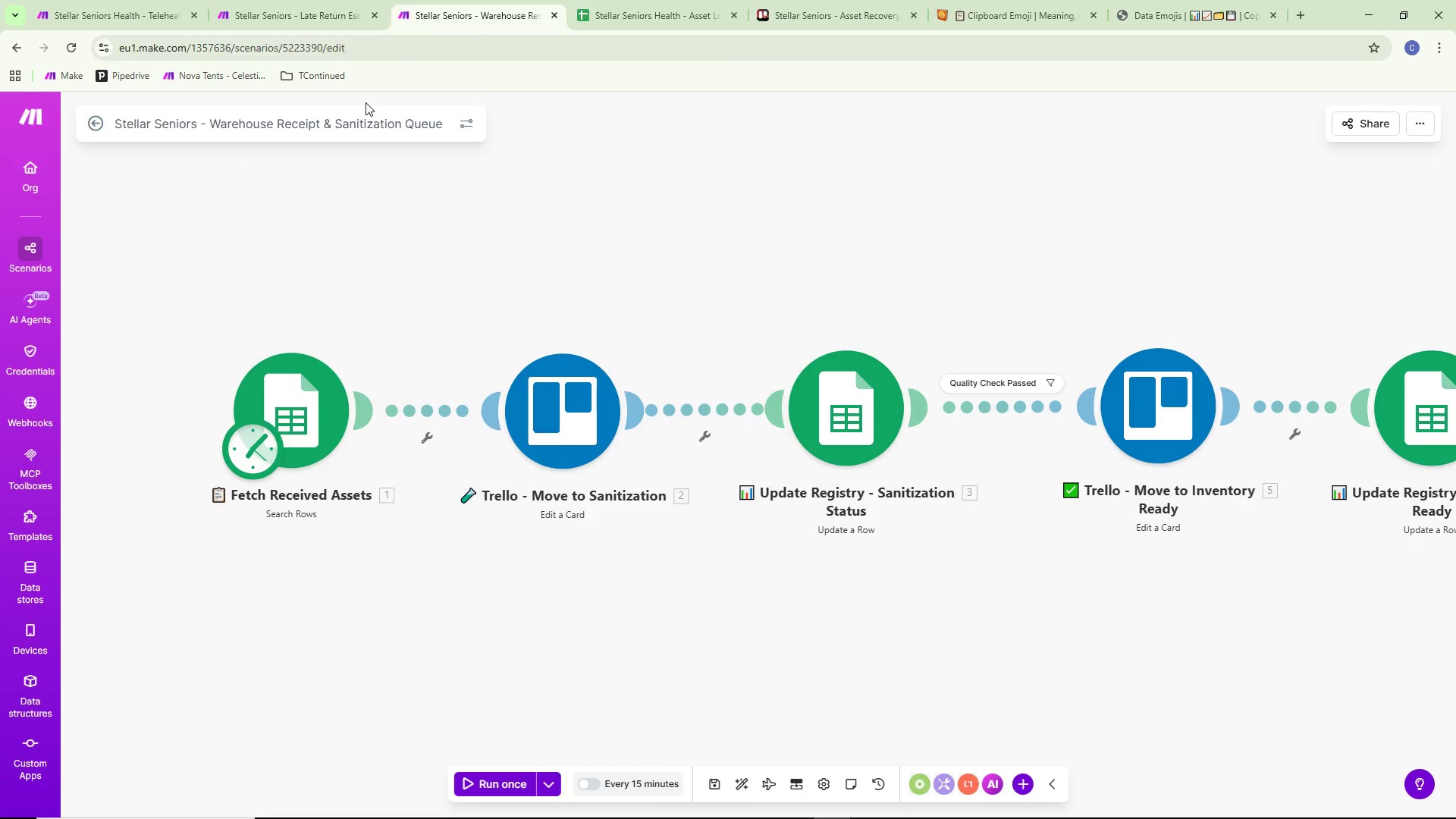 
wait(12.67)
 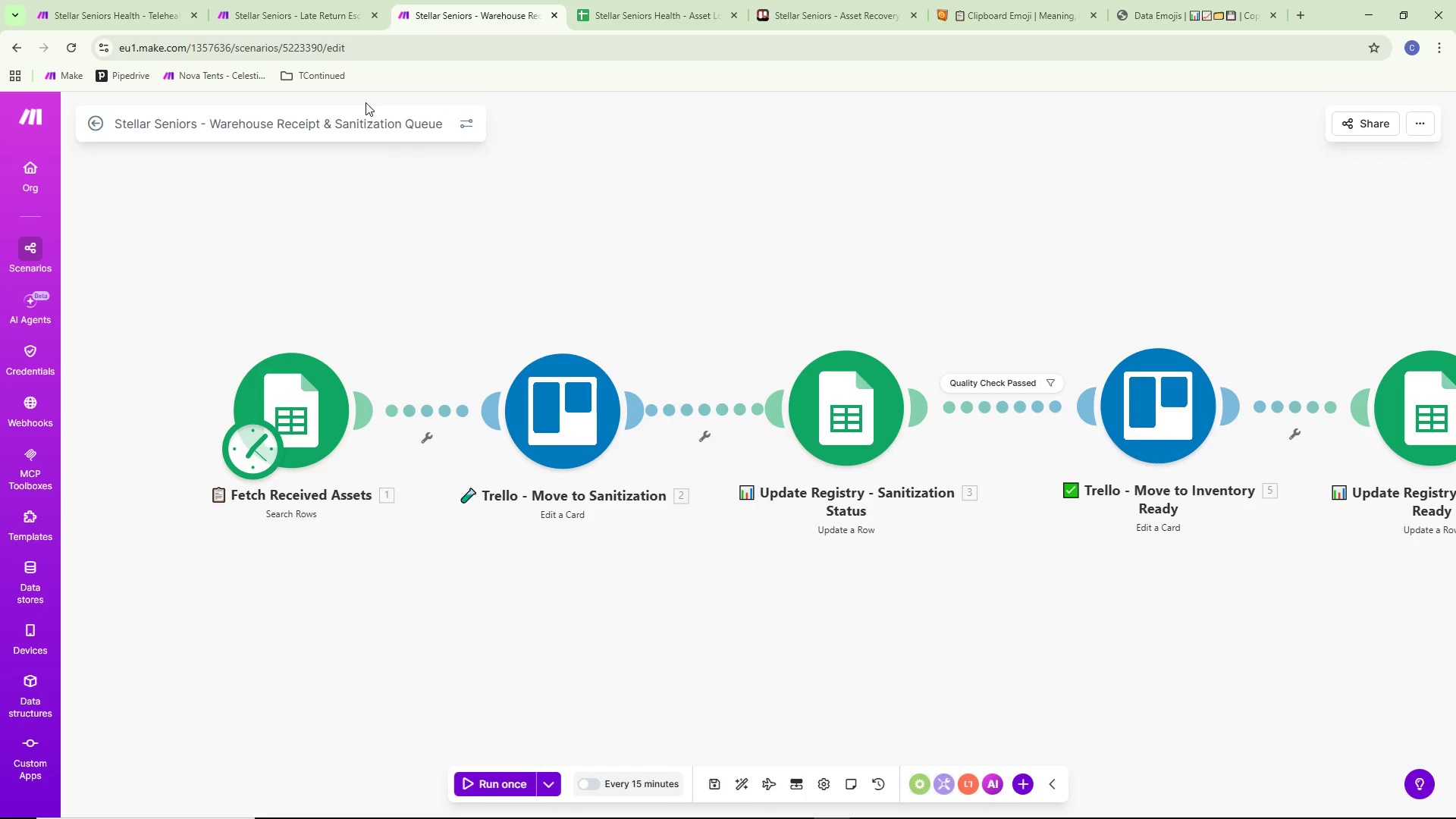 
double_click([58, 295])
 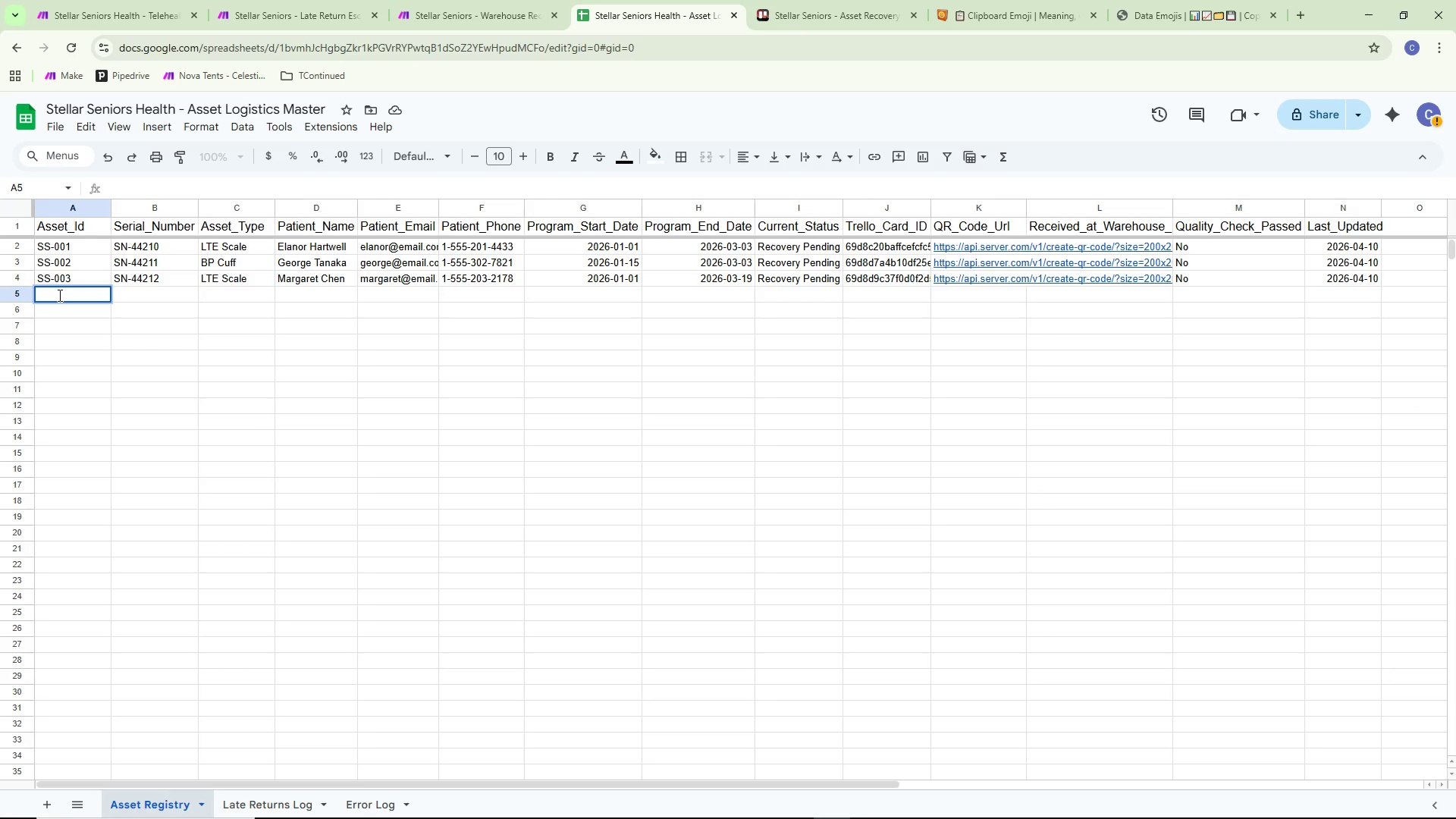 
type(SS-004)
 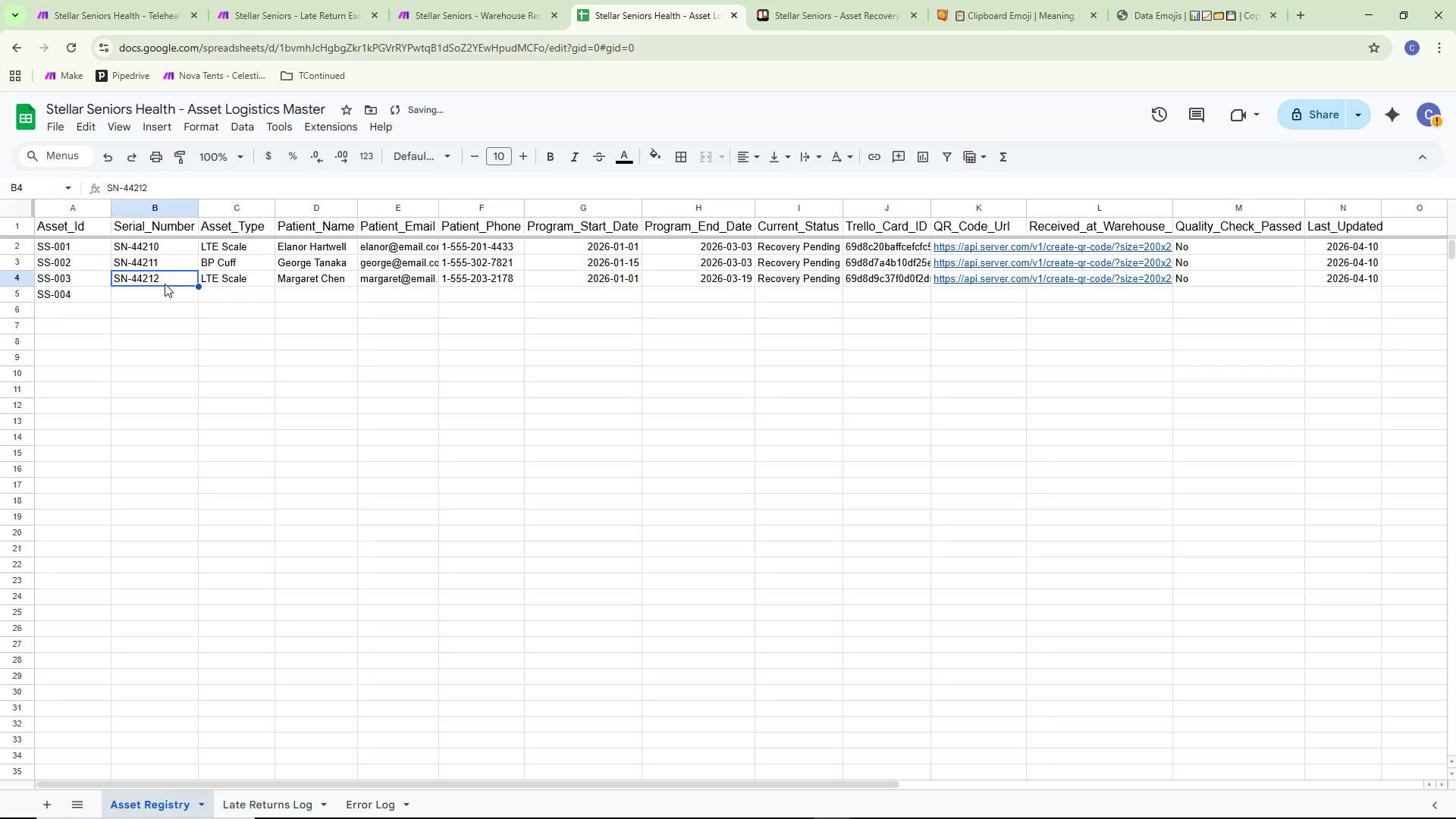 
double_click([146, 297])
 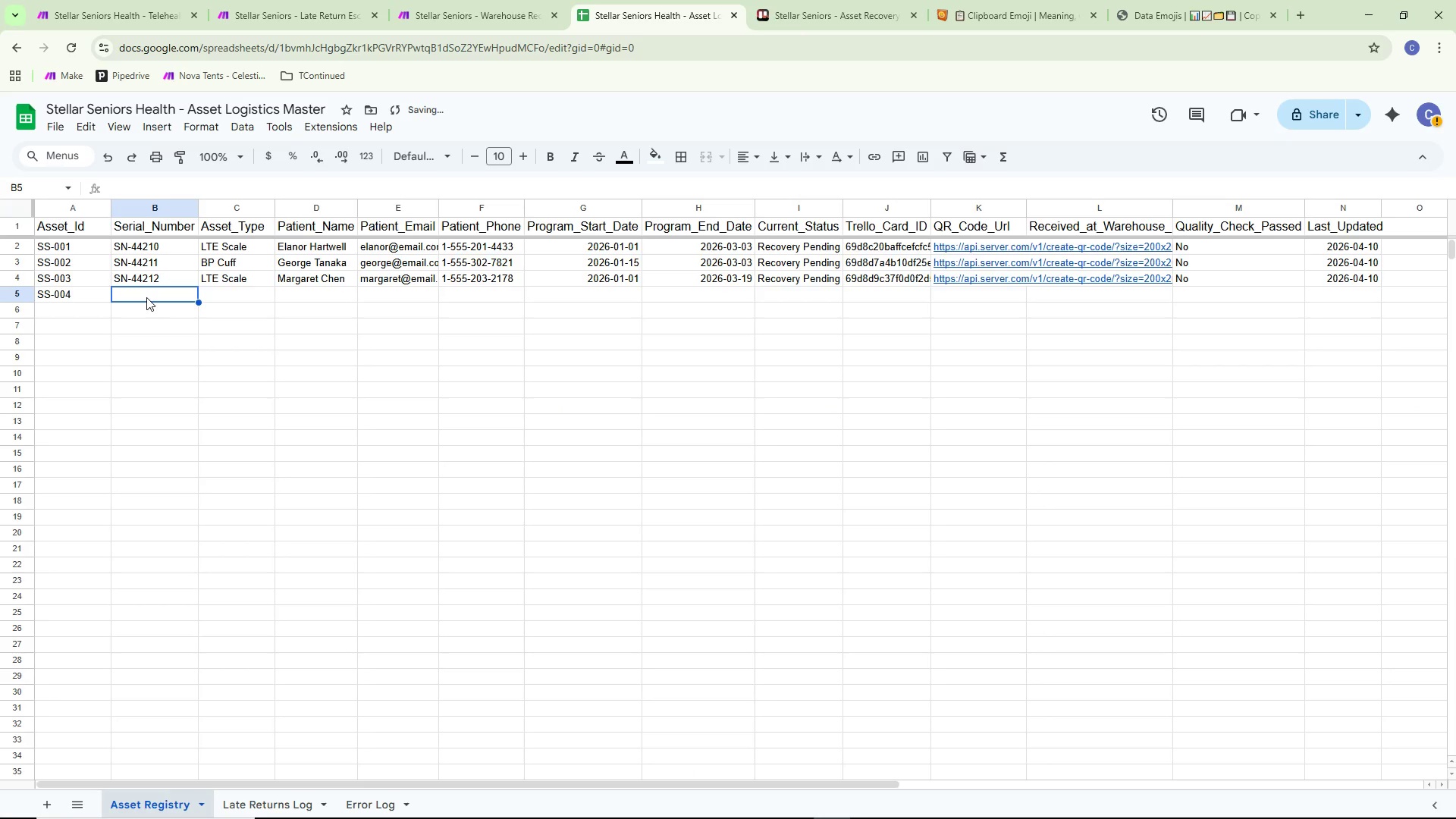 
triple_click([146, 297])
 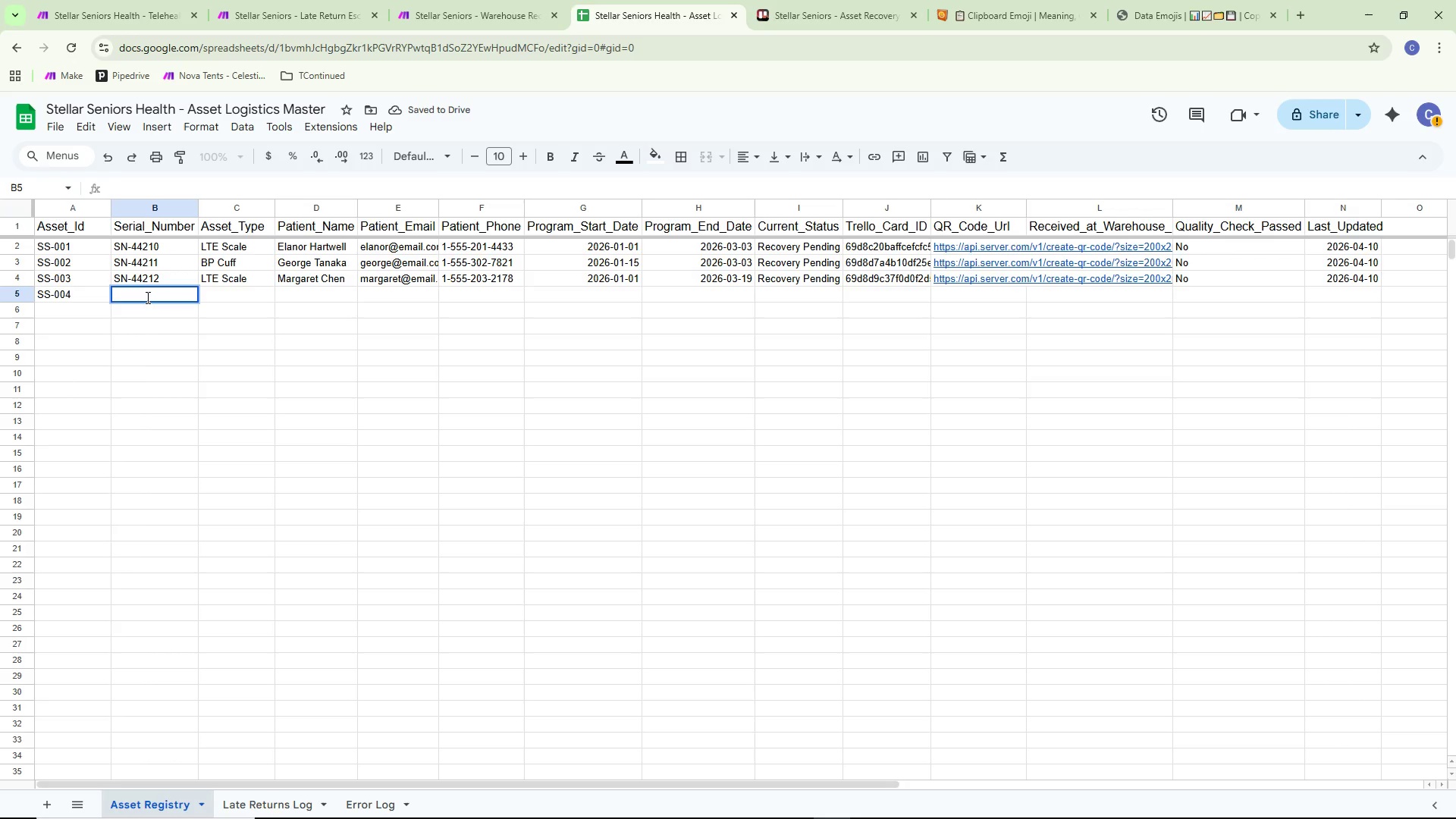 
wait(5.12)
 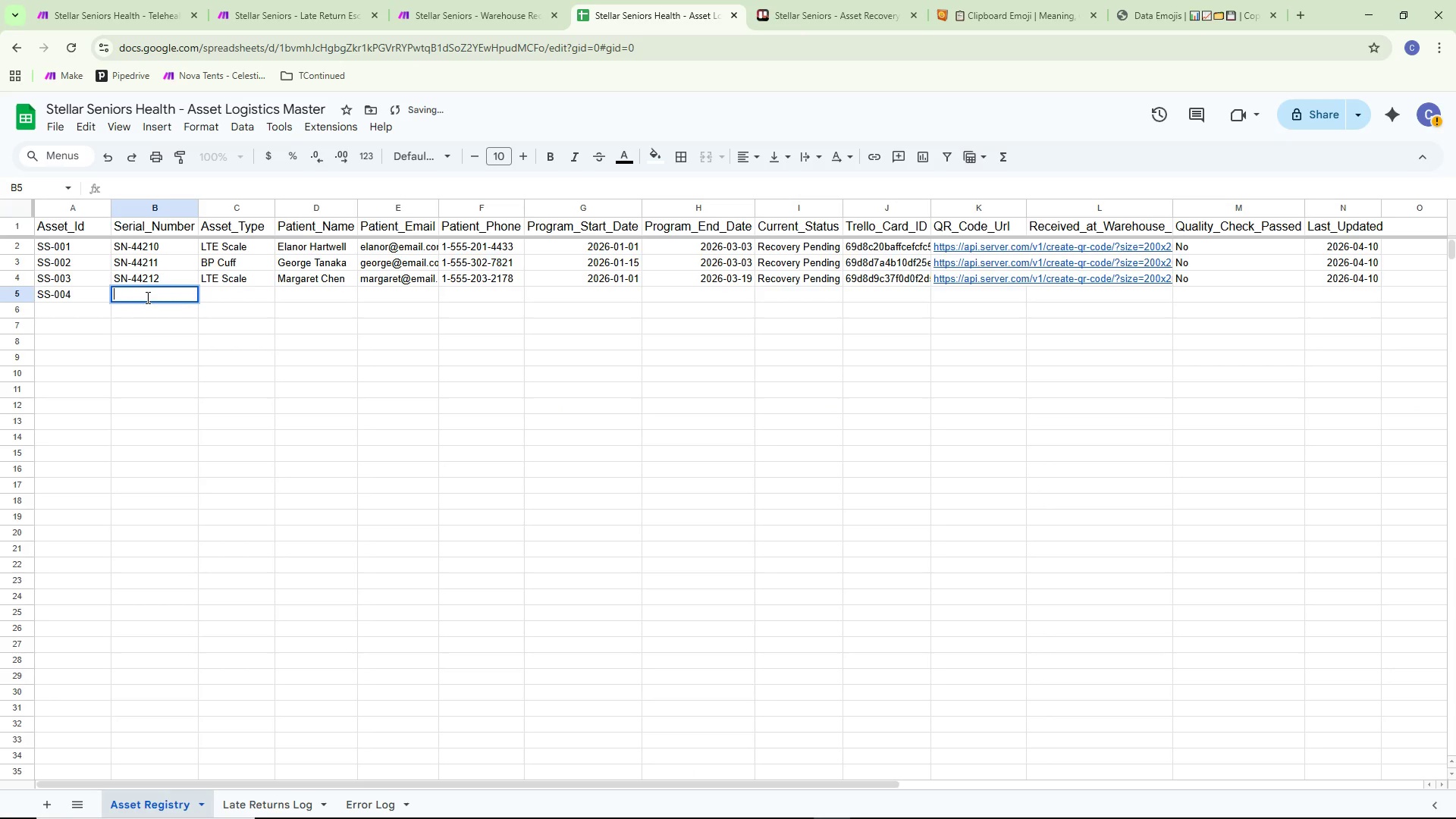 
type(BP Cuff)
 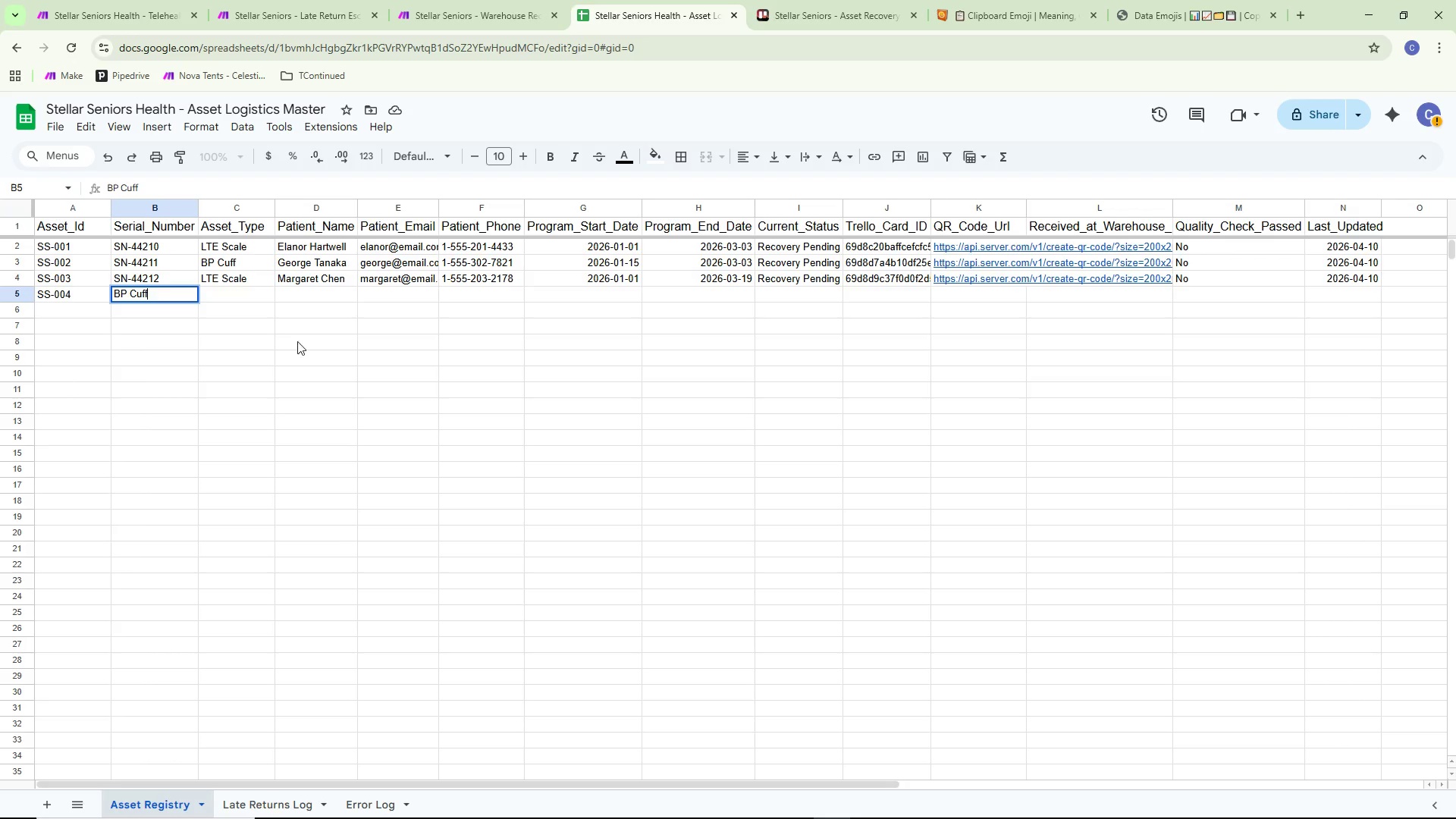 
double_click([246, 292])
 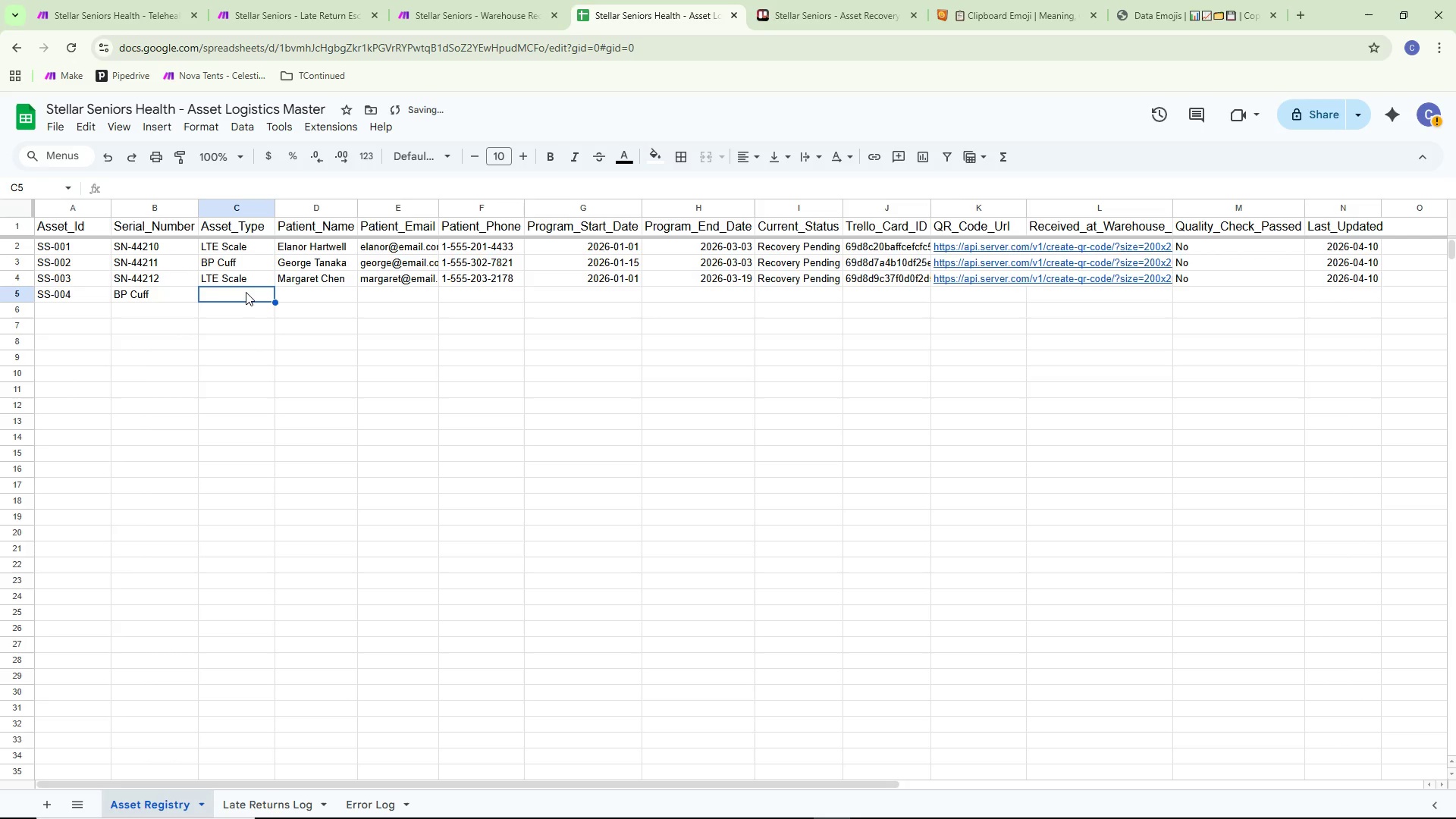 
double_click([246, 292])
 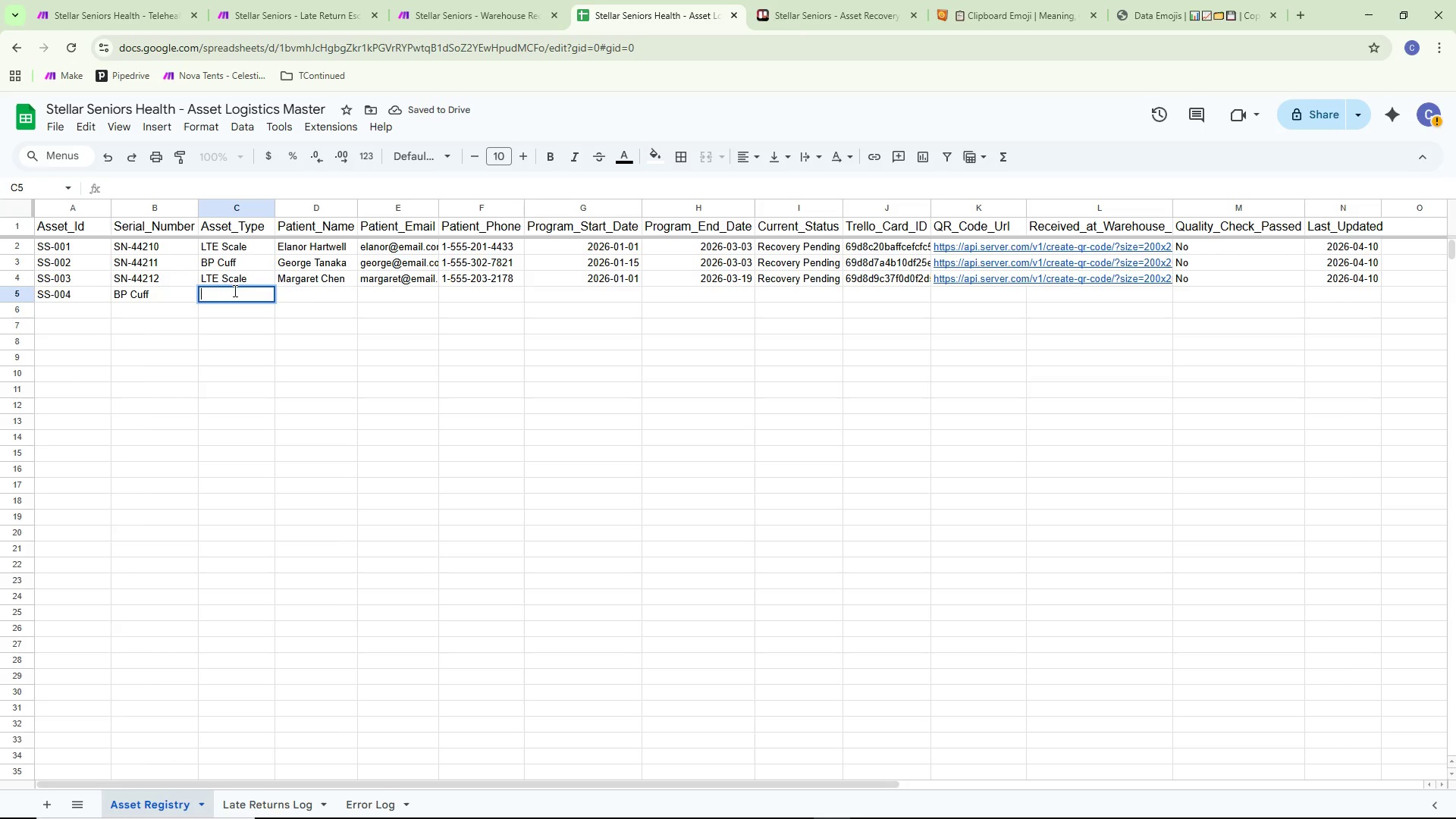 
left_click([131, 6])
 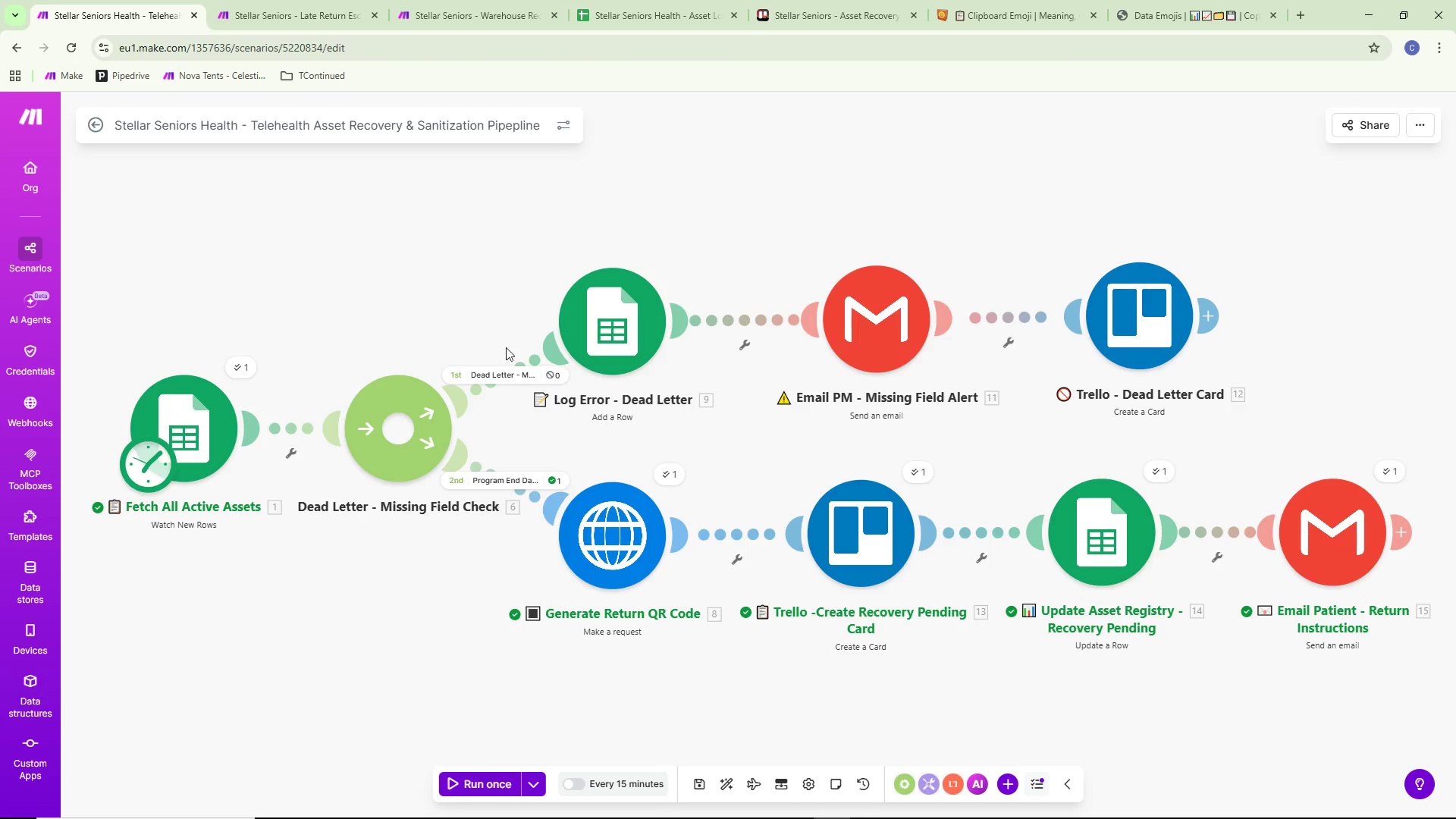 
left_click([491, 370])
 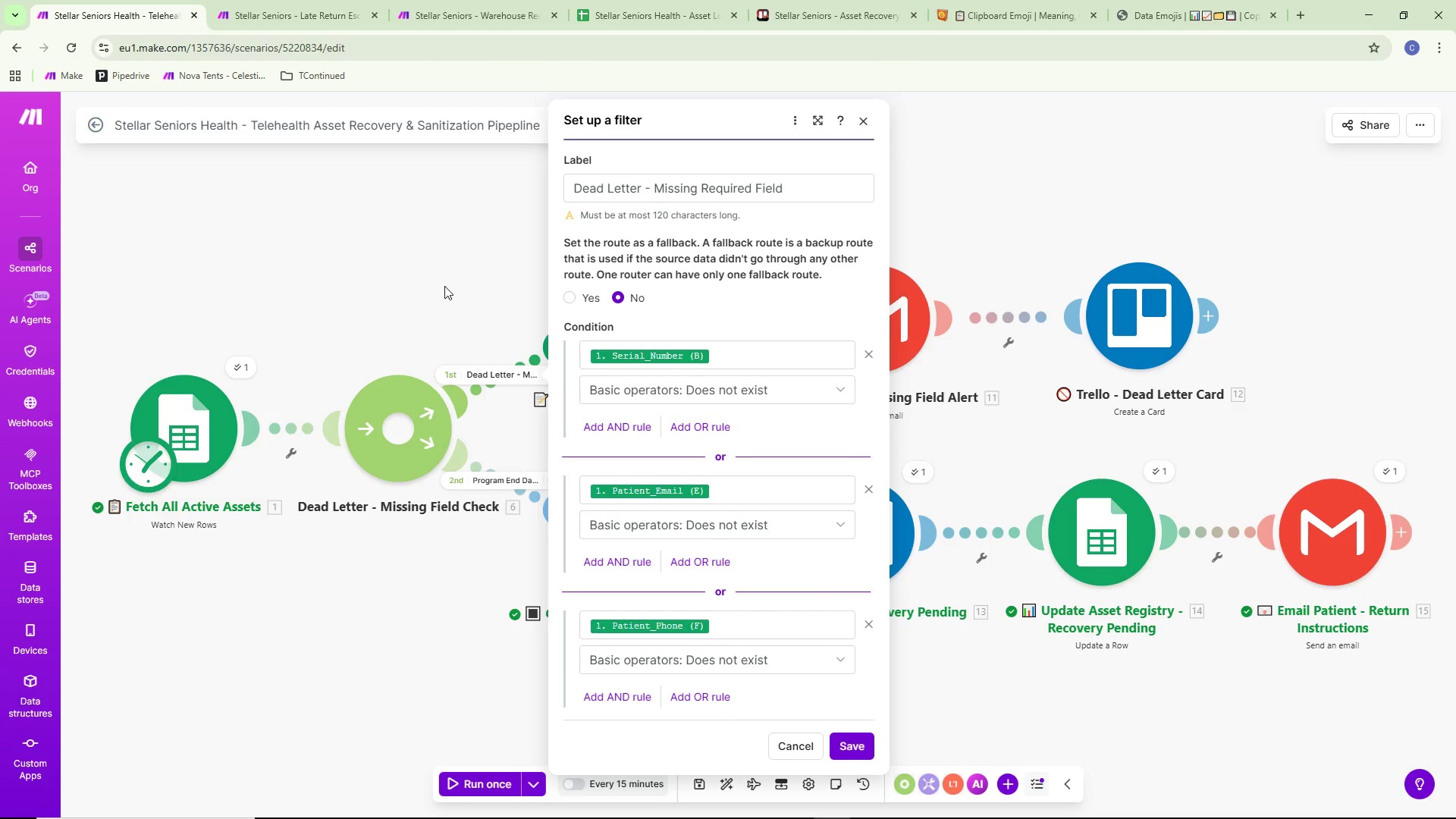 
double_click([258, 19])
 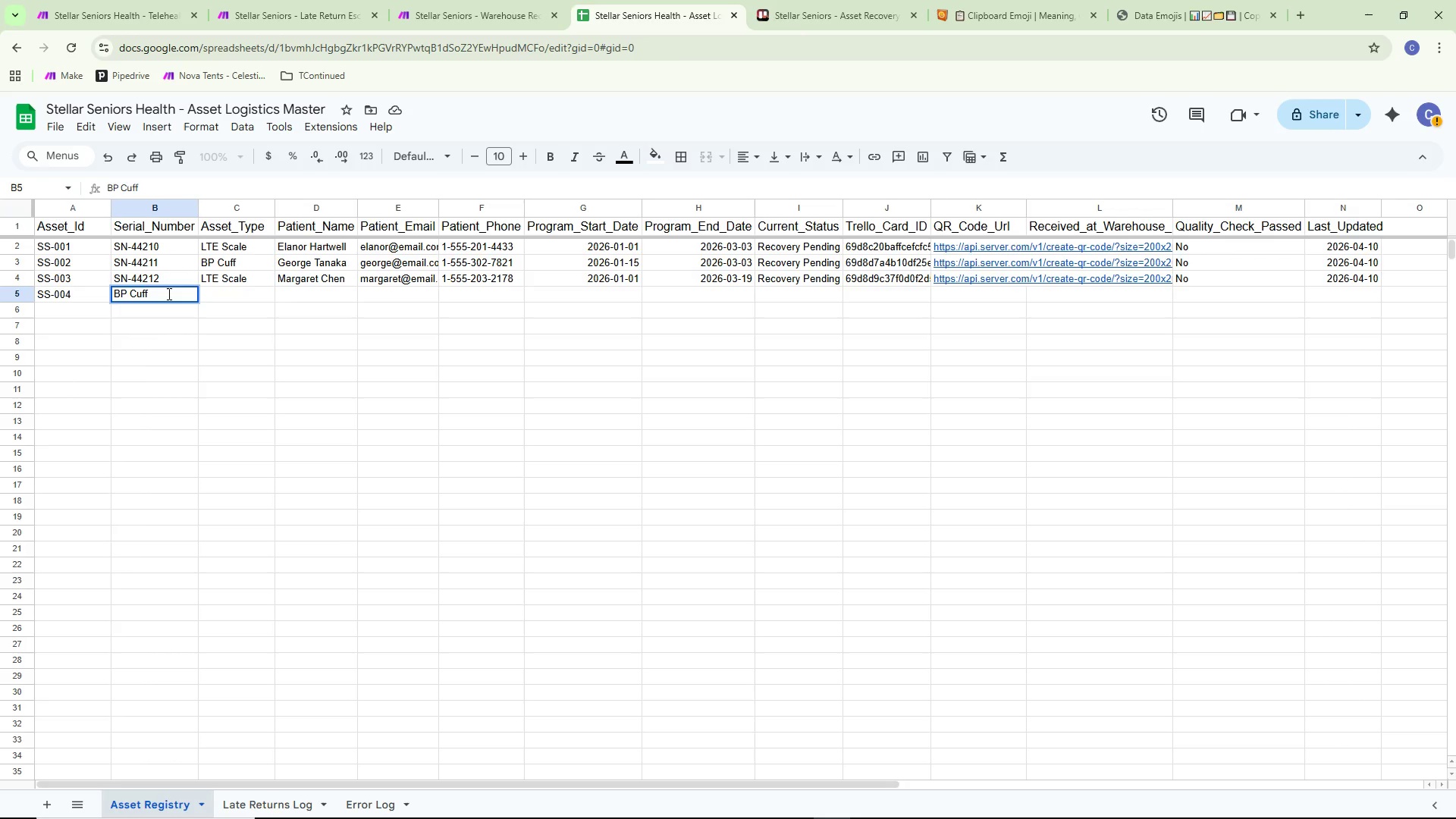 
key(Control+ControlLeft)
 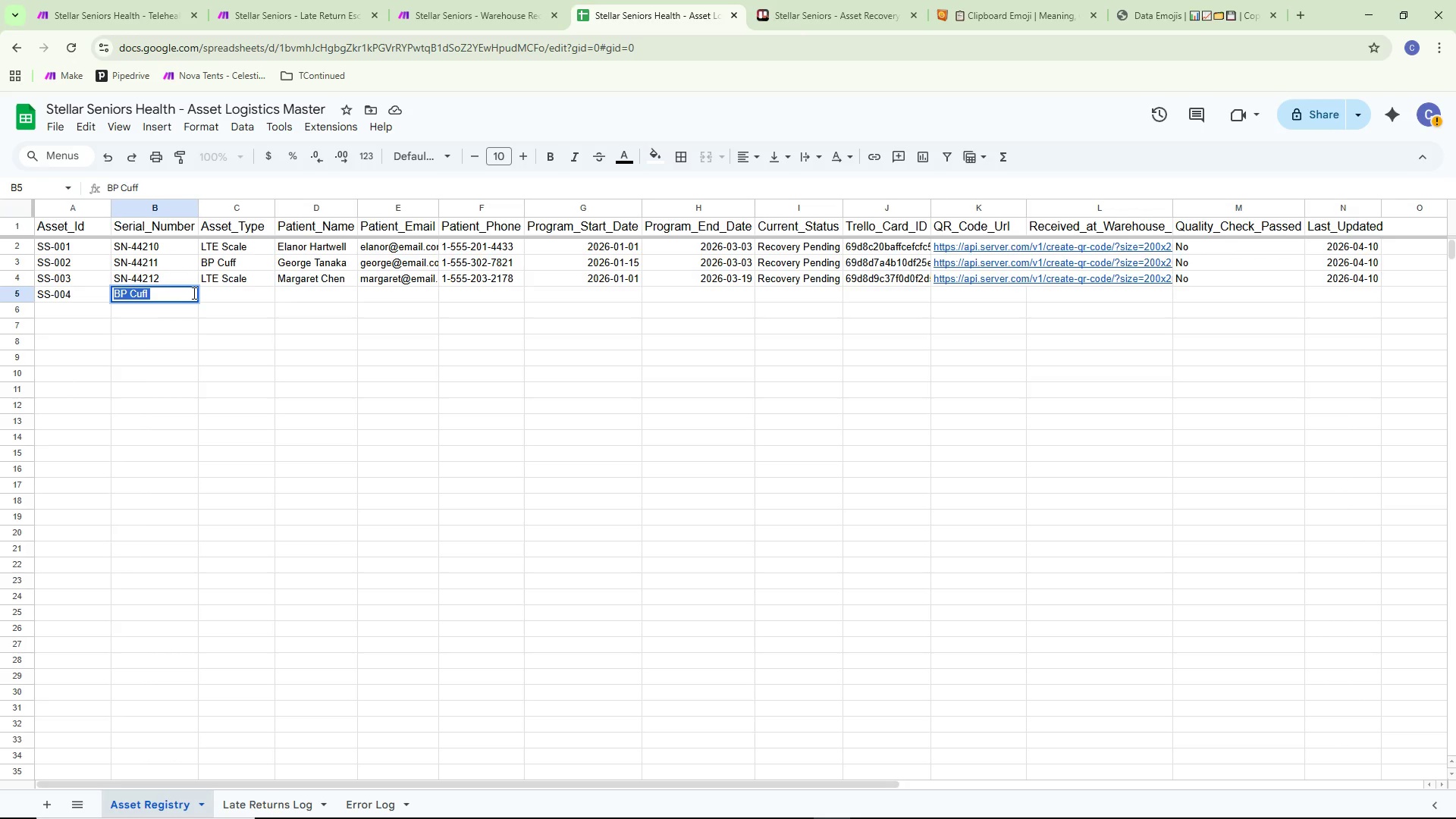 
key(Control+A)
 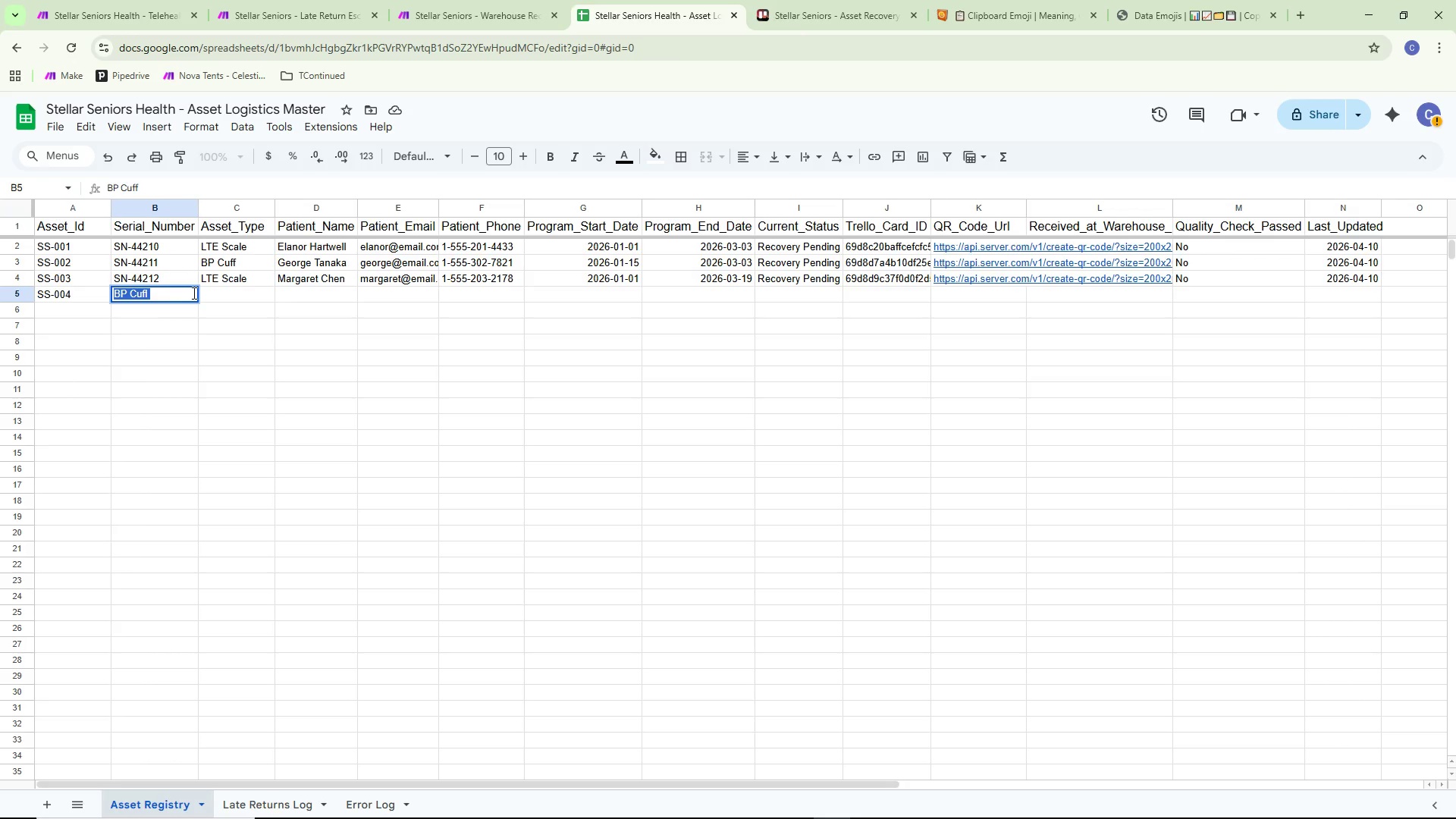 
key(Control+ControlLeft)
 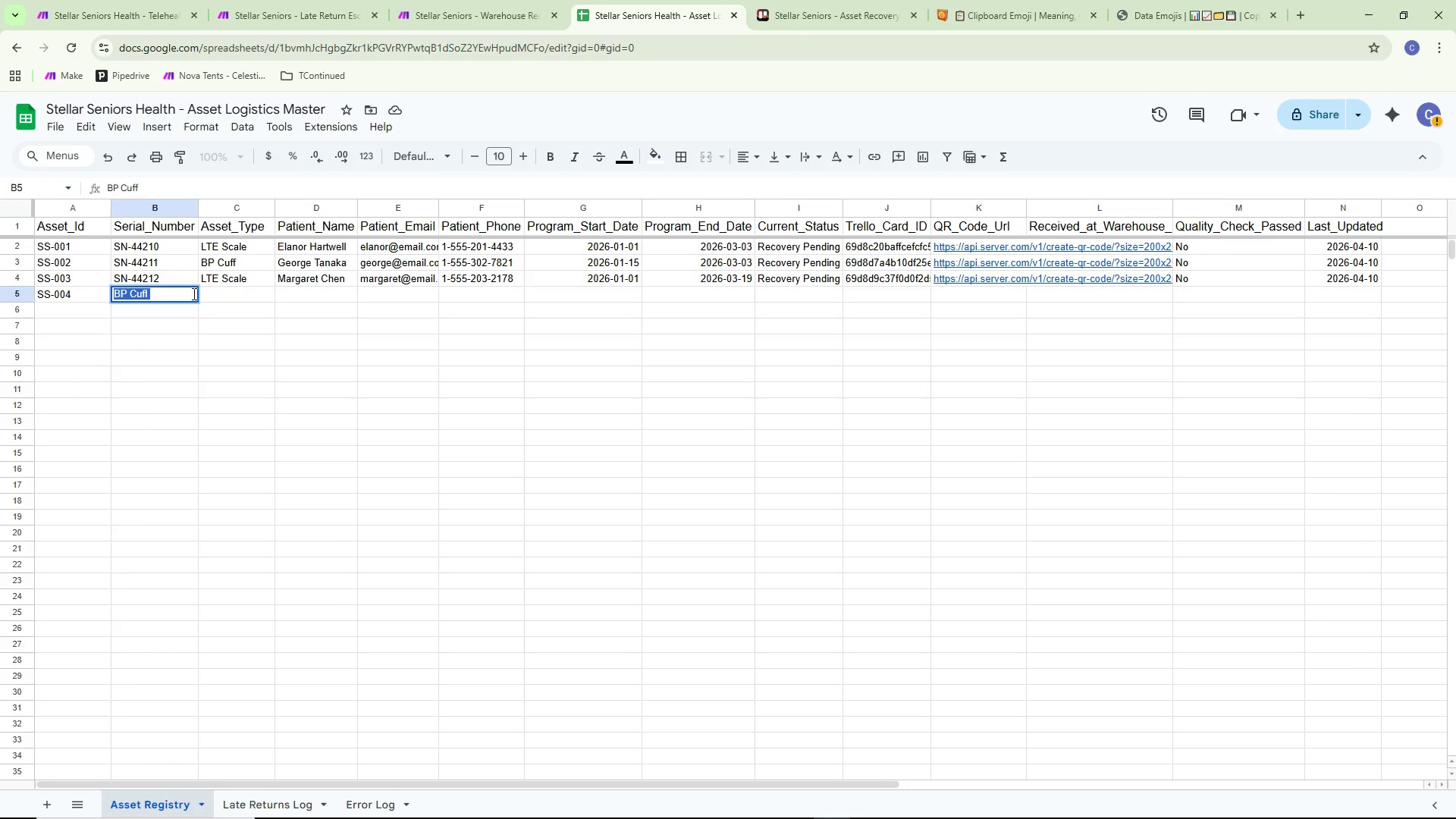 
key(Control+C)
 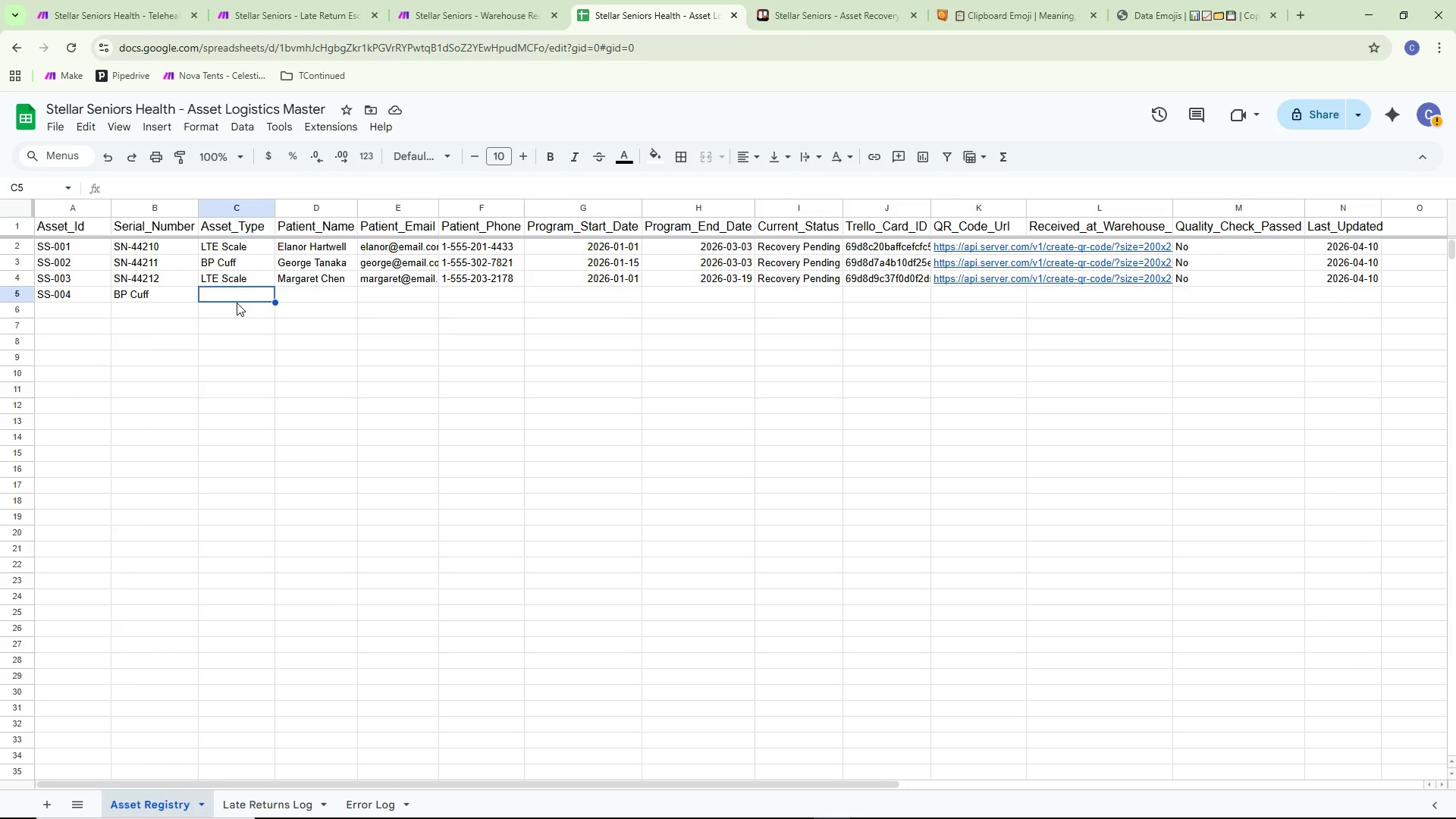 
double_click([236, 301])
 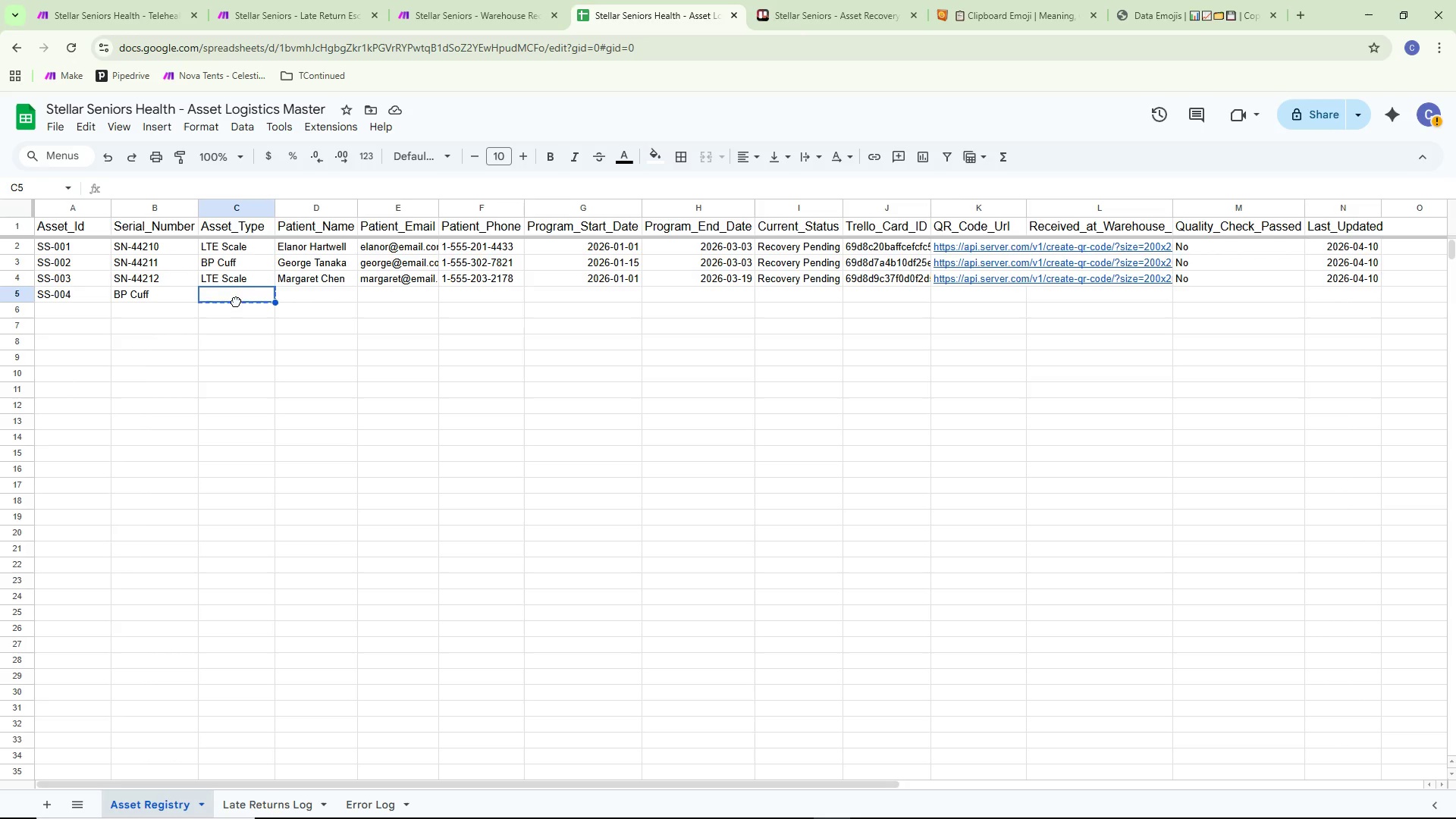 
triple_click([236, 301])
 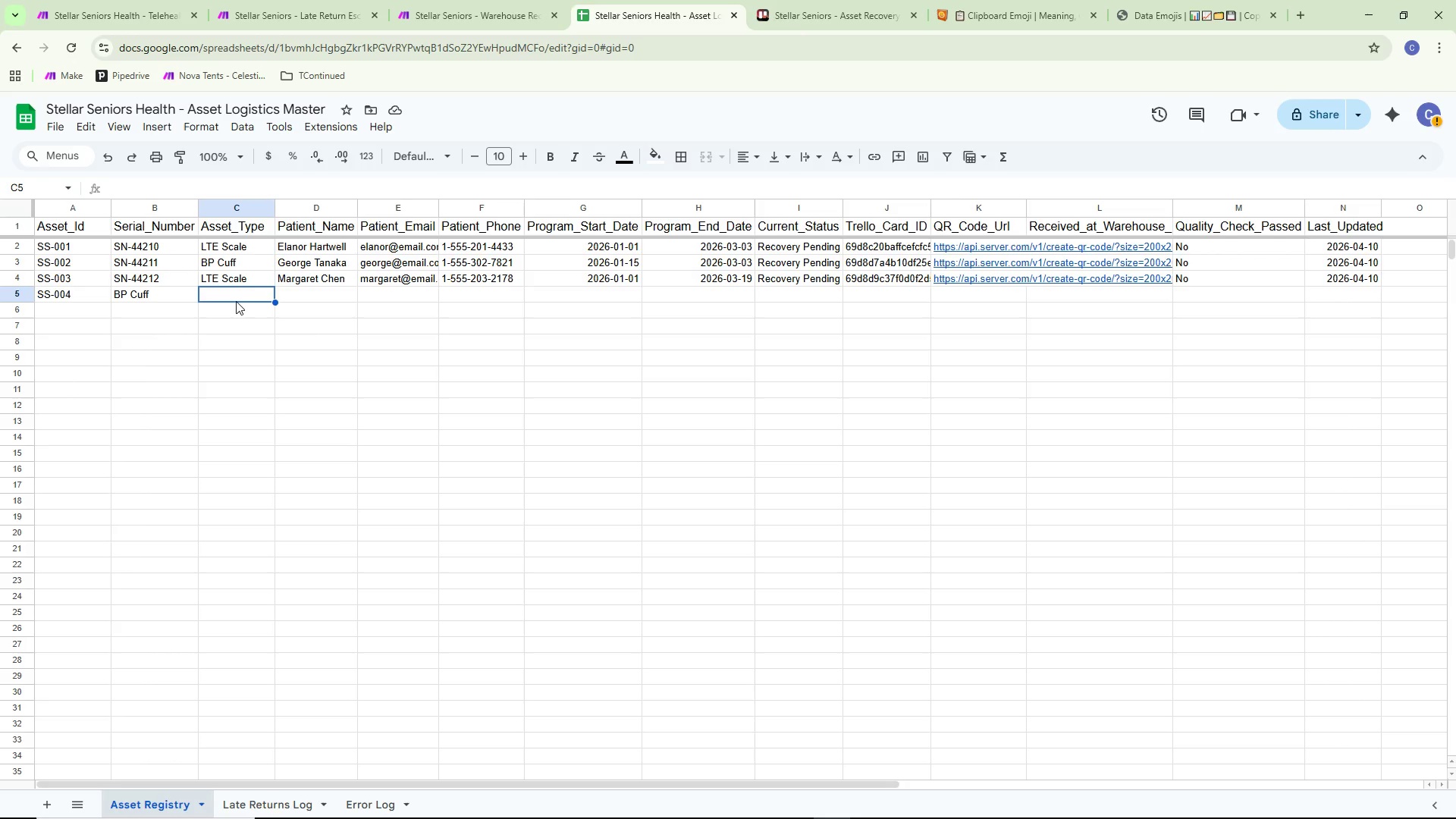 
key(Control+ControlLeft)
 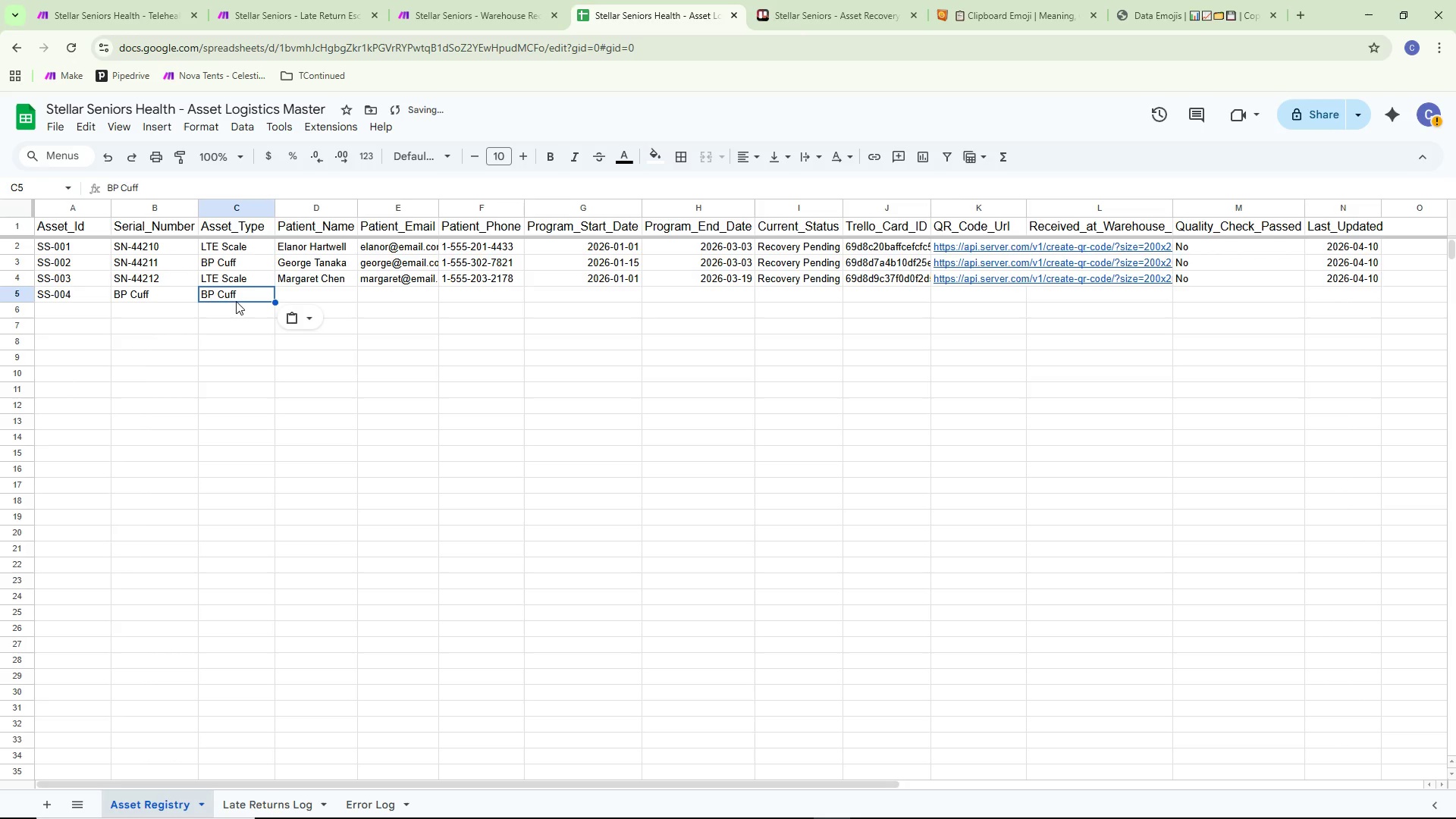 
key(Control+V)
 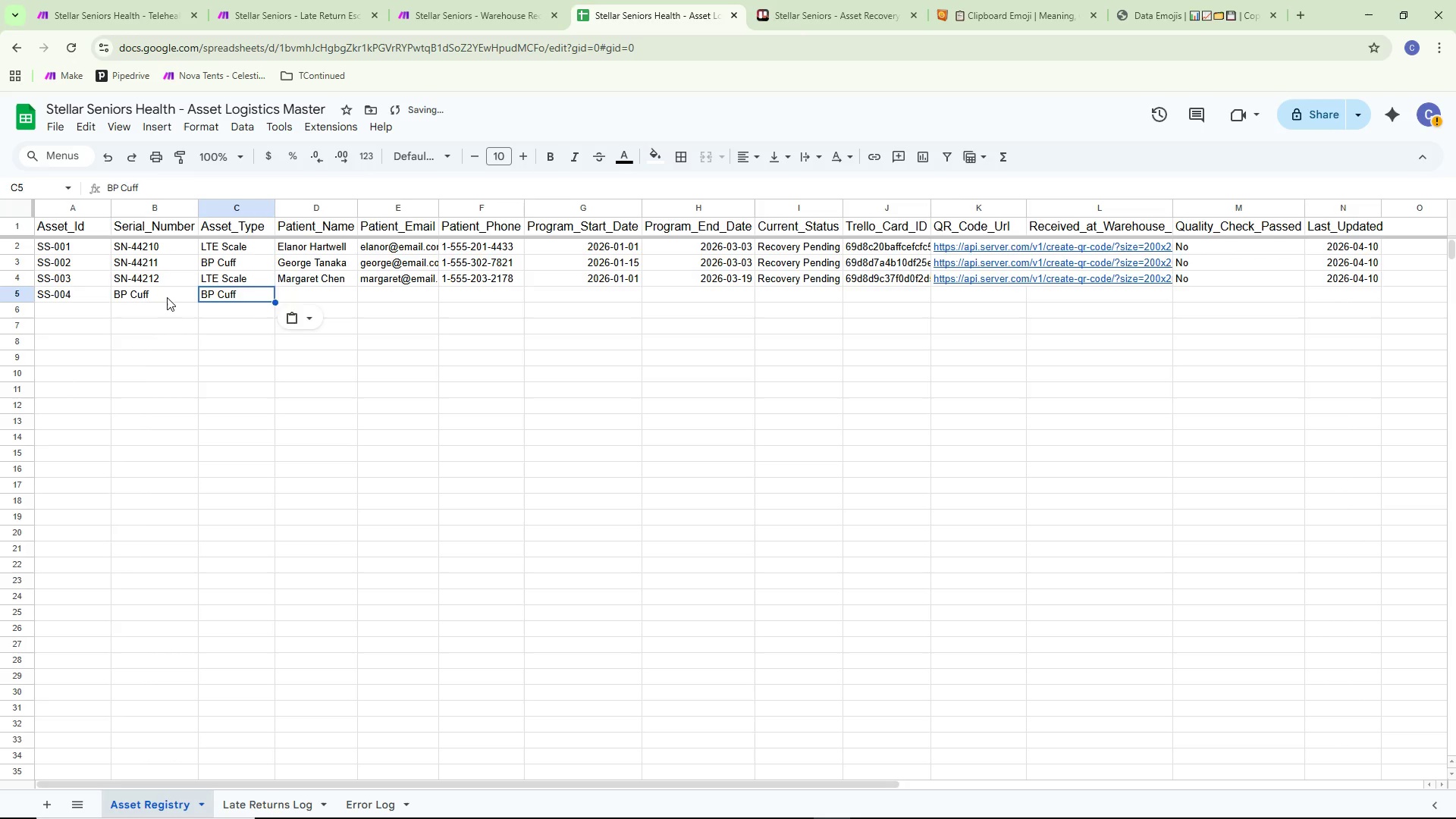 
double_click([167, 297])
 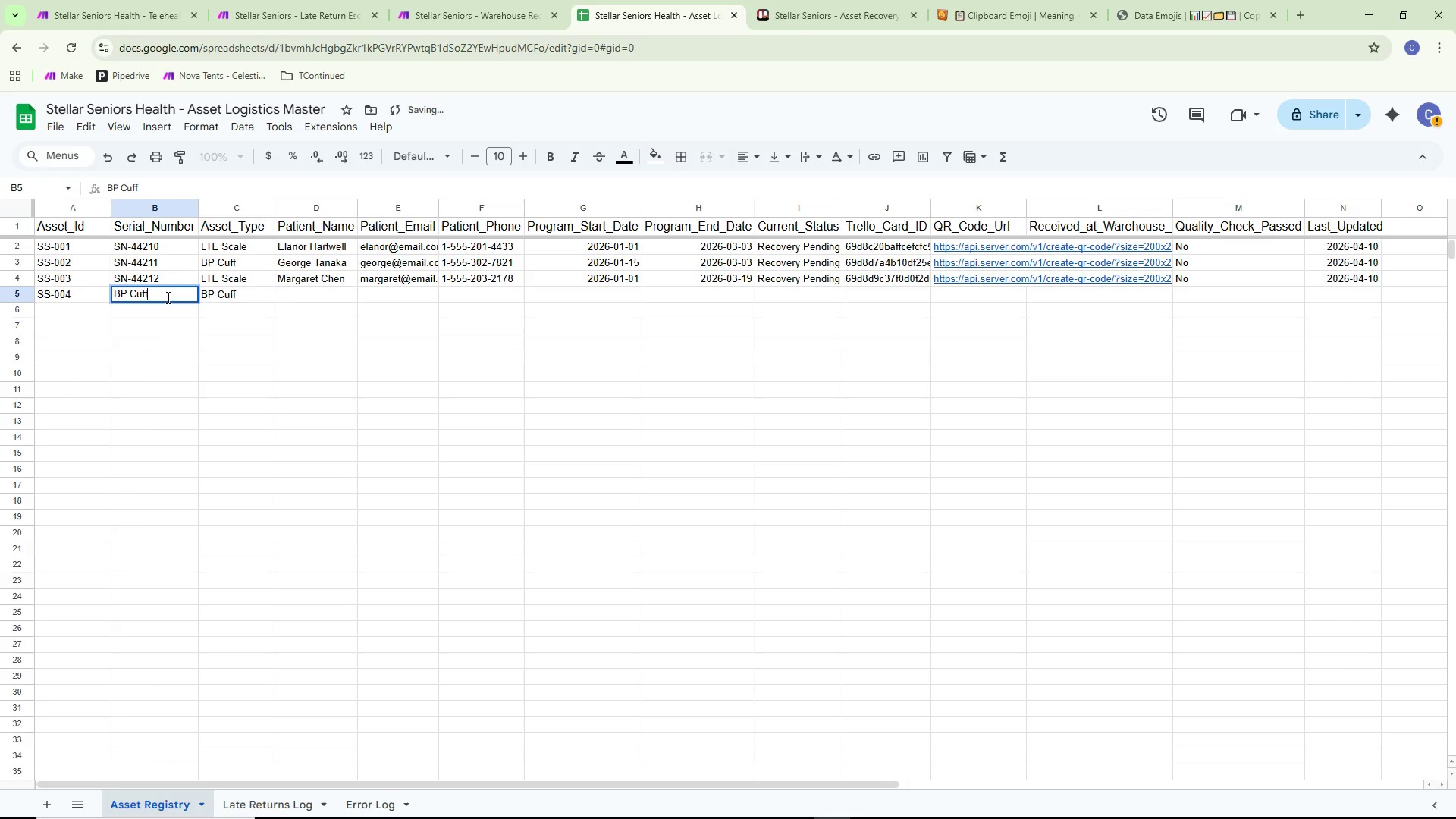 
key(Control+ControlLeft)
 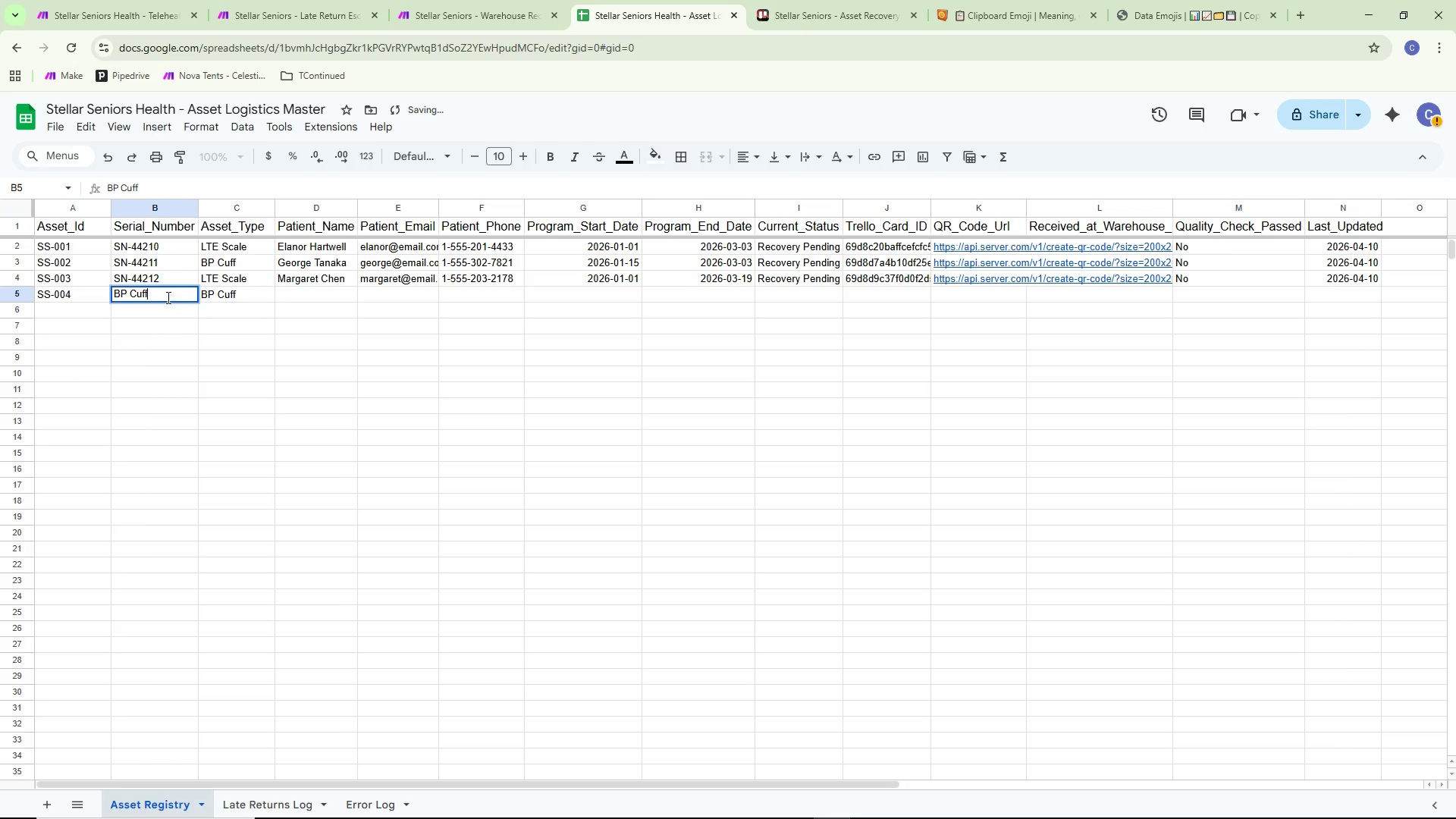 
key(Control+A)
 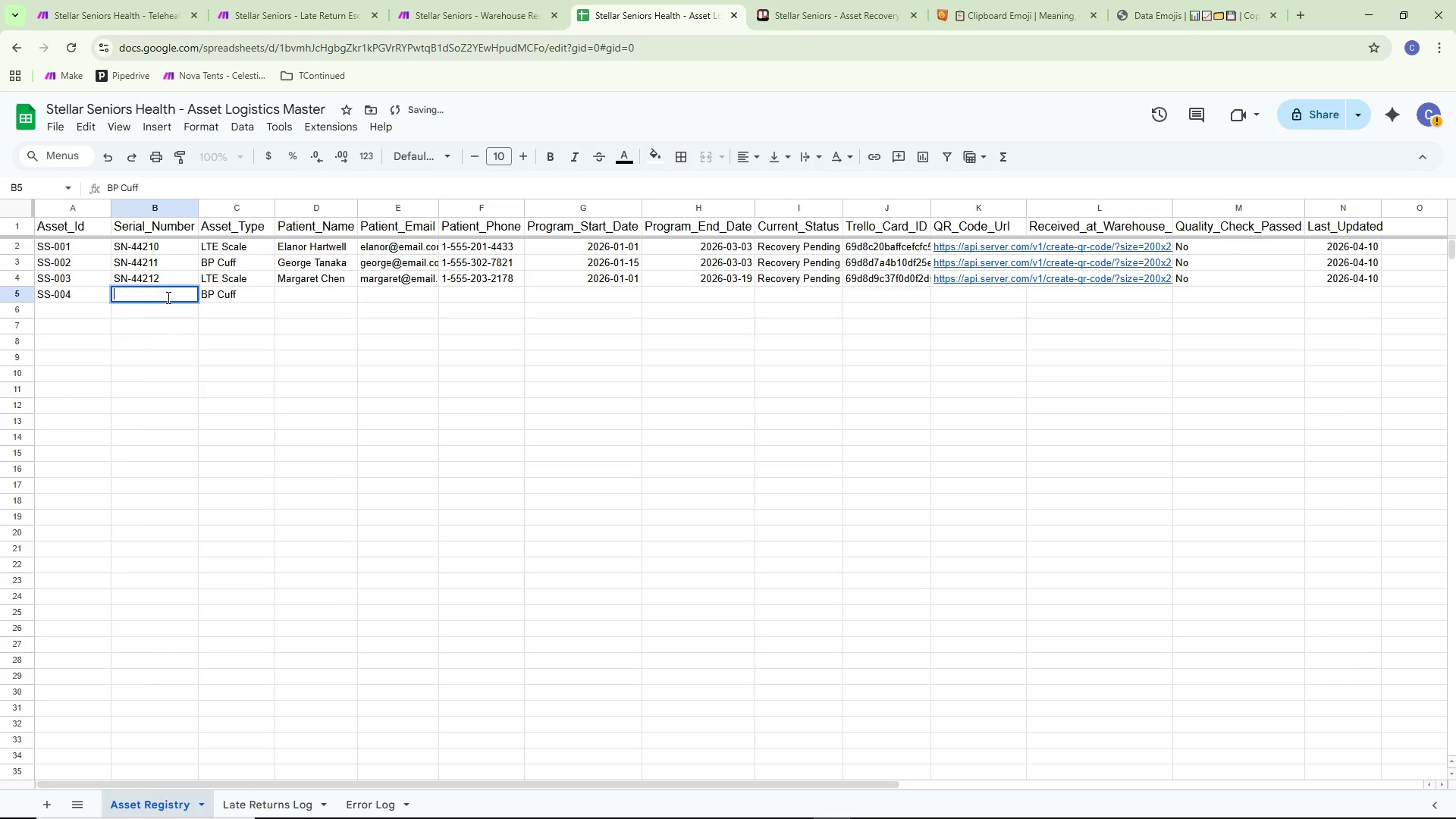 
key(Backspace)
 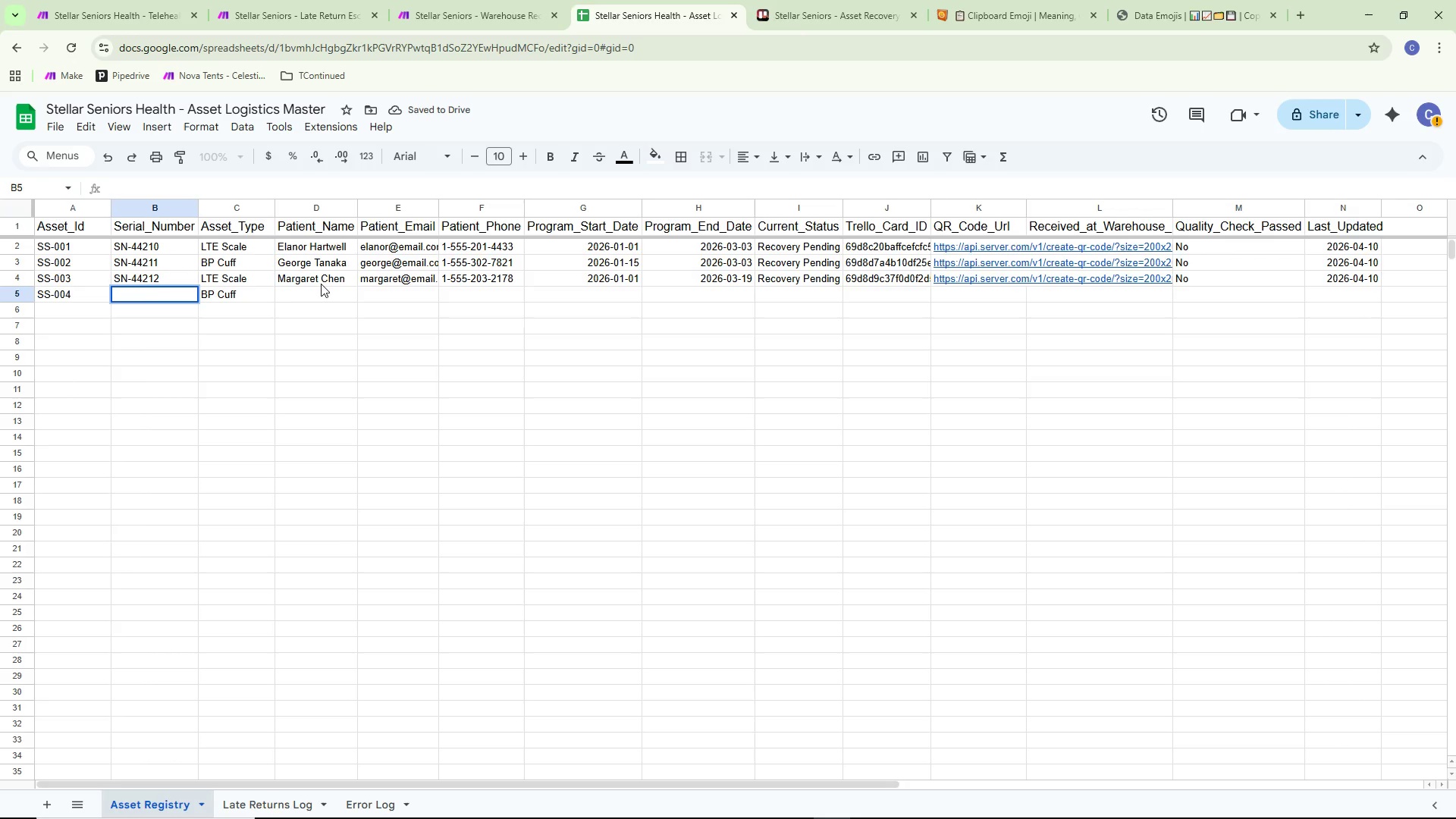 
double_click([312, 290])
 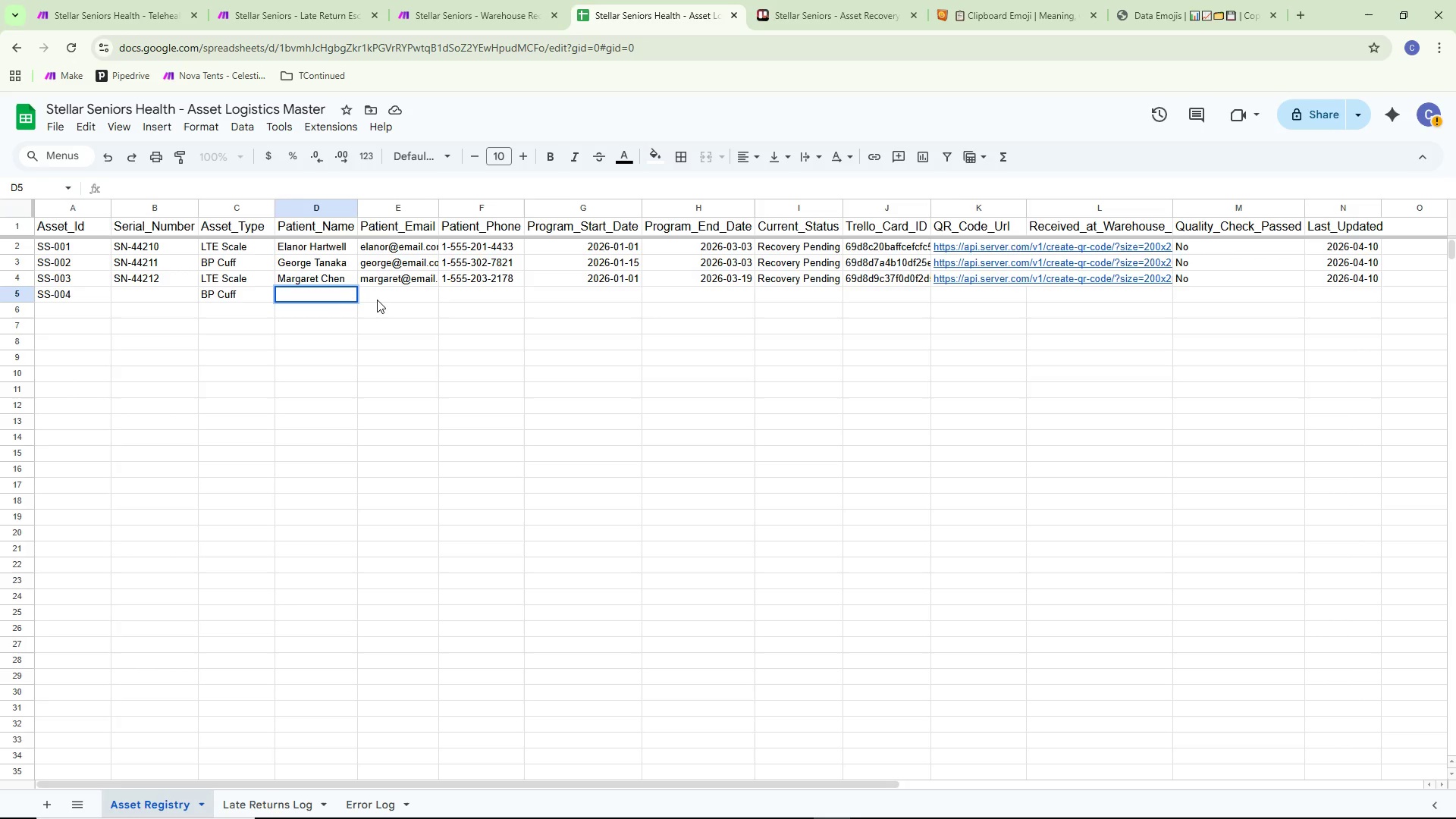 
wait(12.02)
 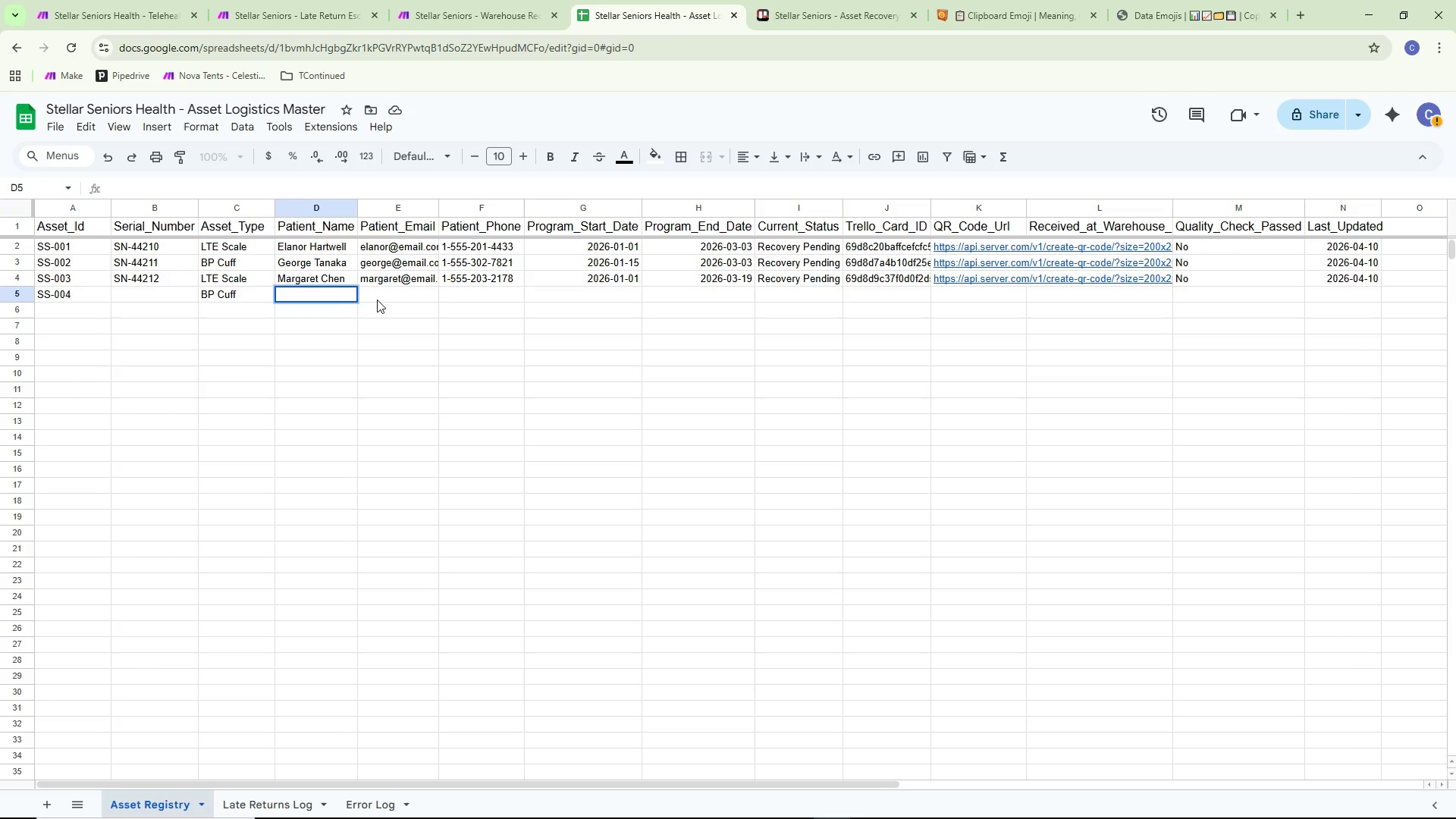 
type(Robert m)
key(Backspace)
type(Nills)
 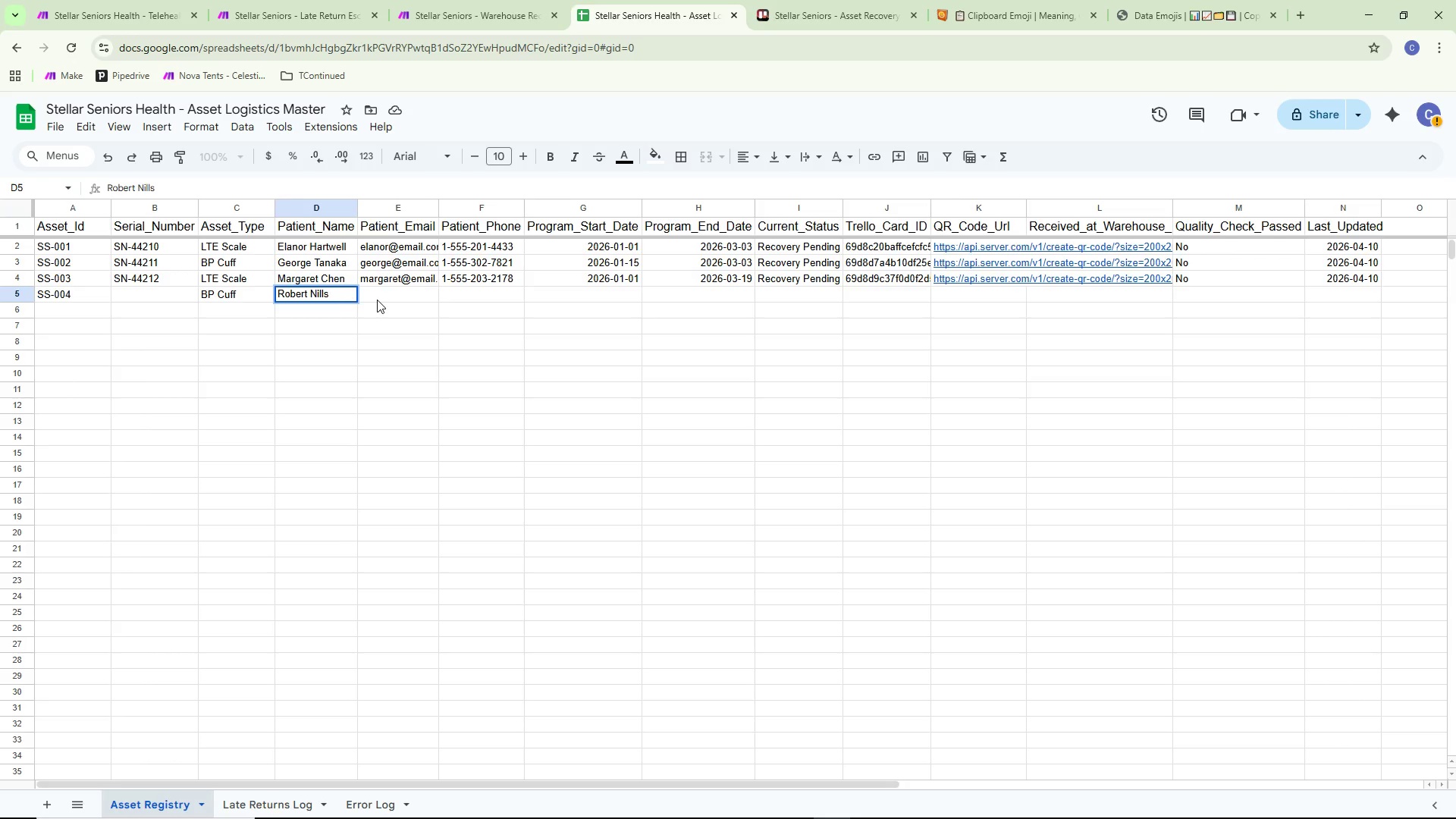 
key(Control+ControlLeft)
 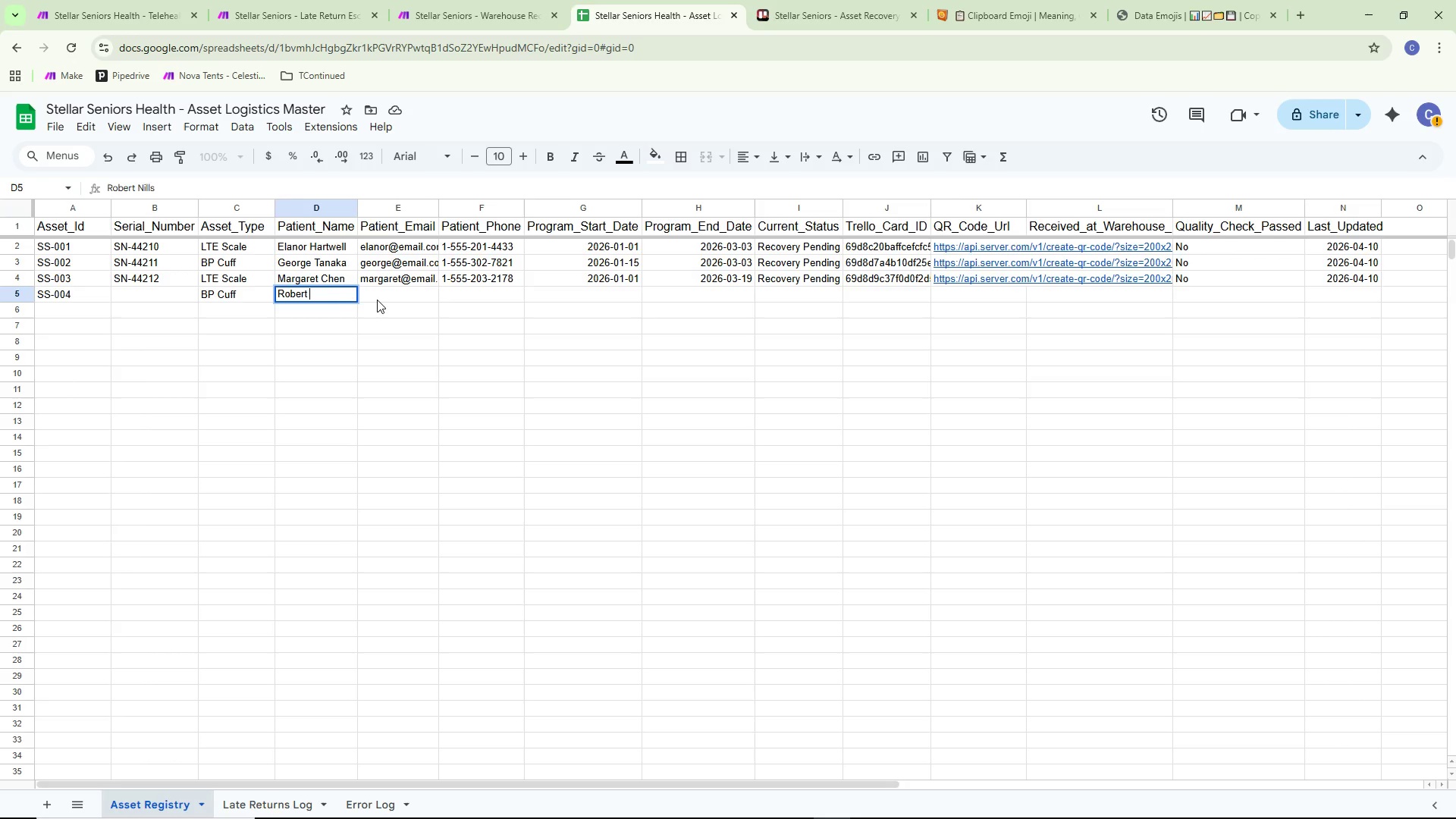 
key(Control+Backspace)
 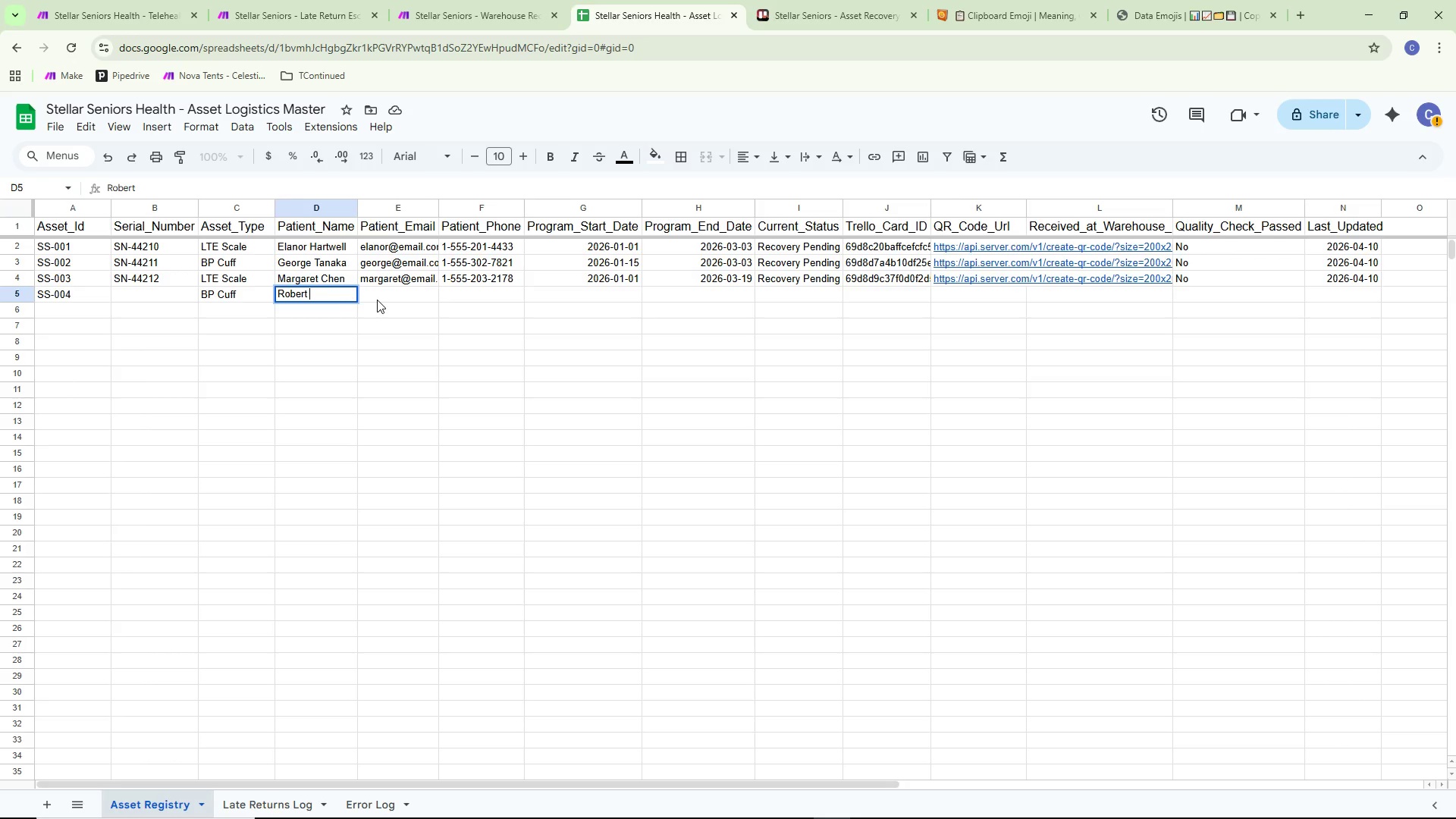 
type(Mills)
 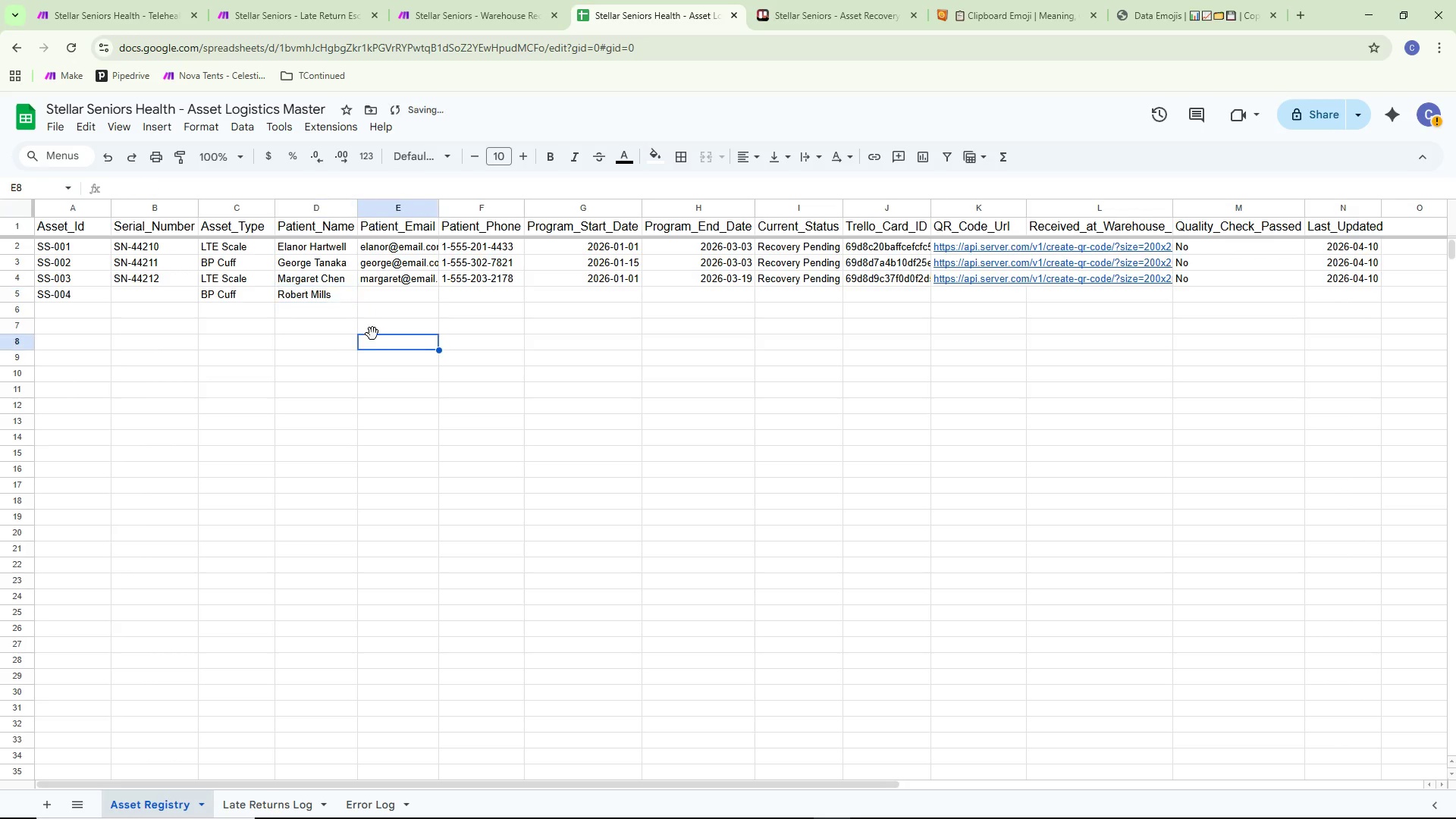 
double_click([384, 297])
 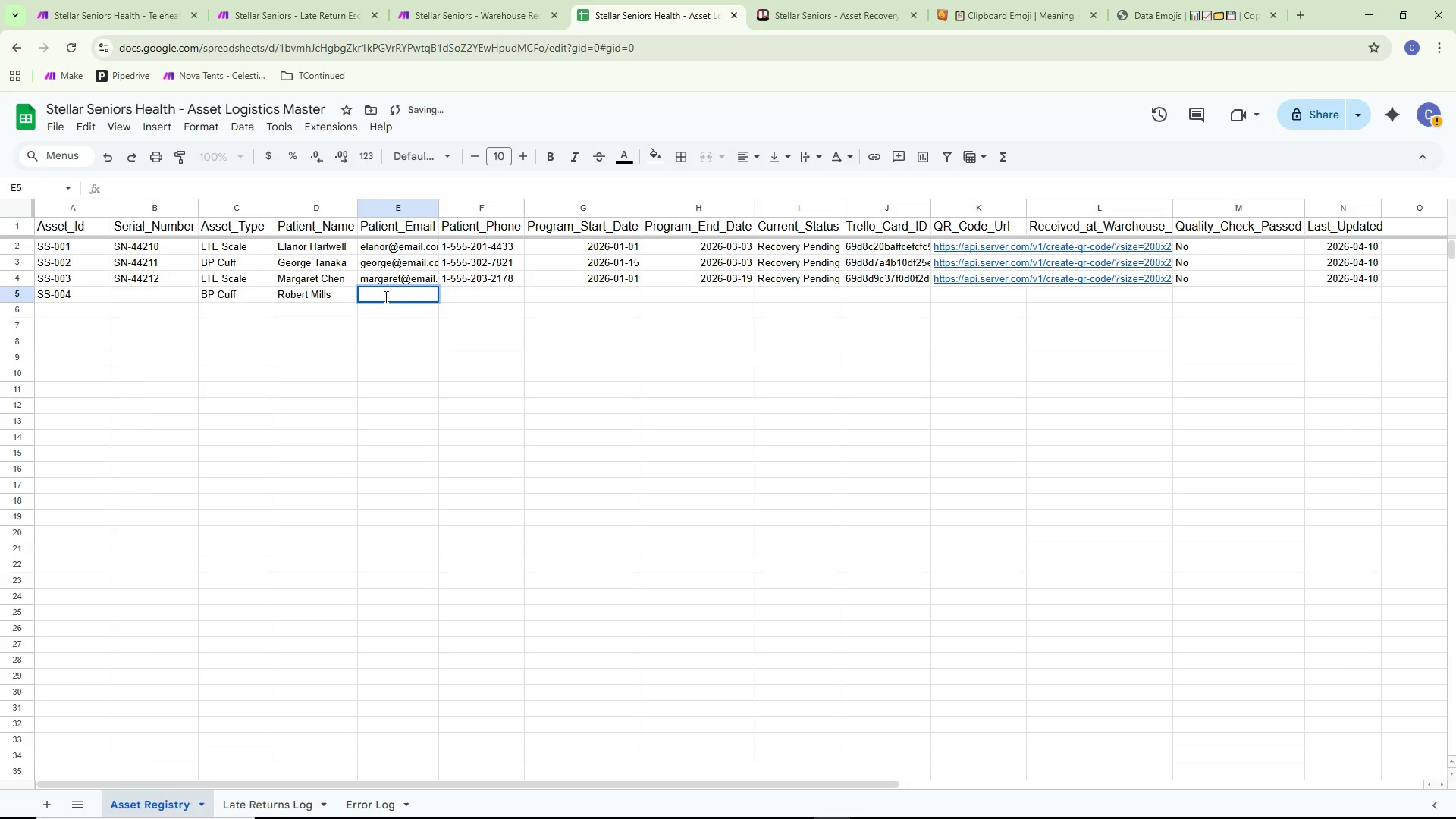 
type(rovbe)
key(Backspace)
key(Backspace)
key(Backspace)
type(bert@emaiol.)
key(Backspace)
key(Backspace)
key(Backspace)
key(Backspace)
type(il.com)
 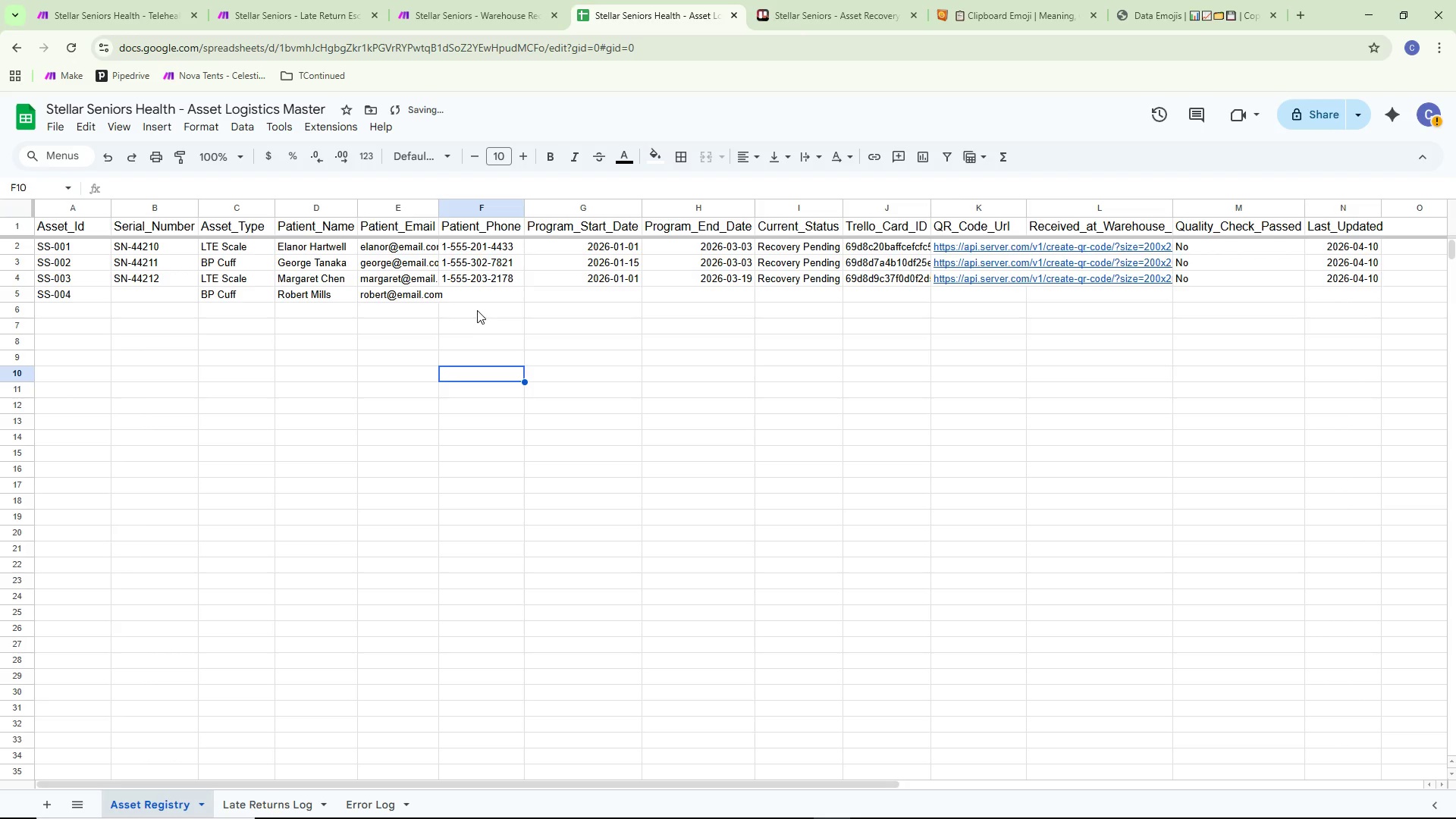 
double_click([477, 297])
 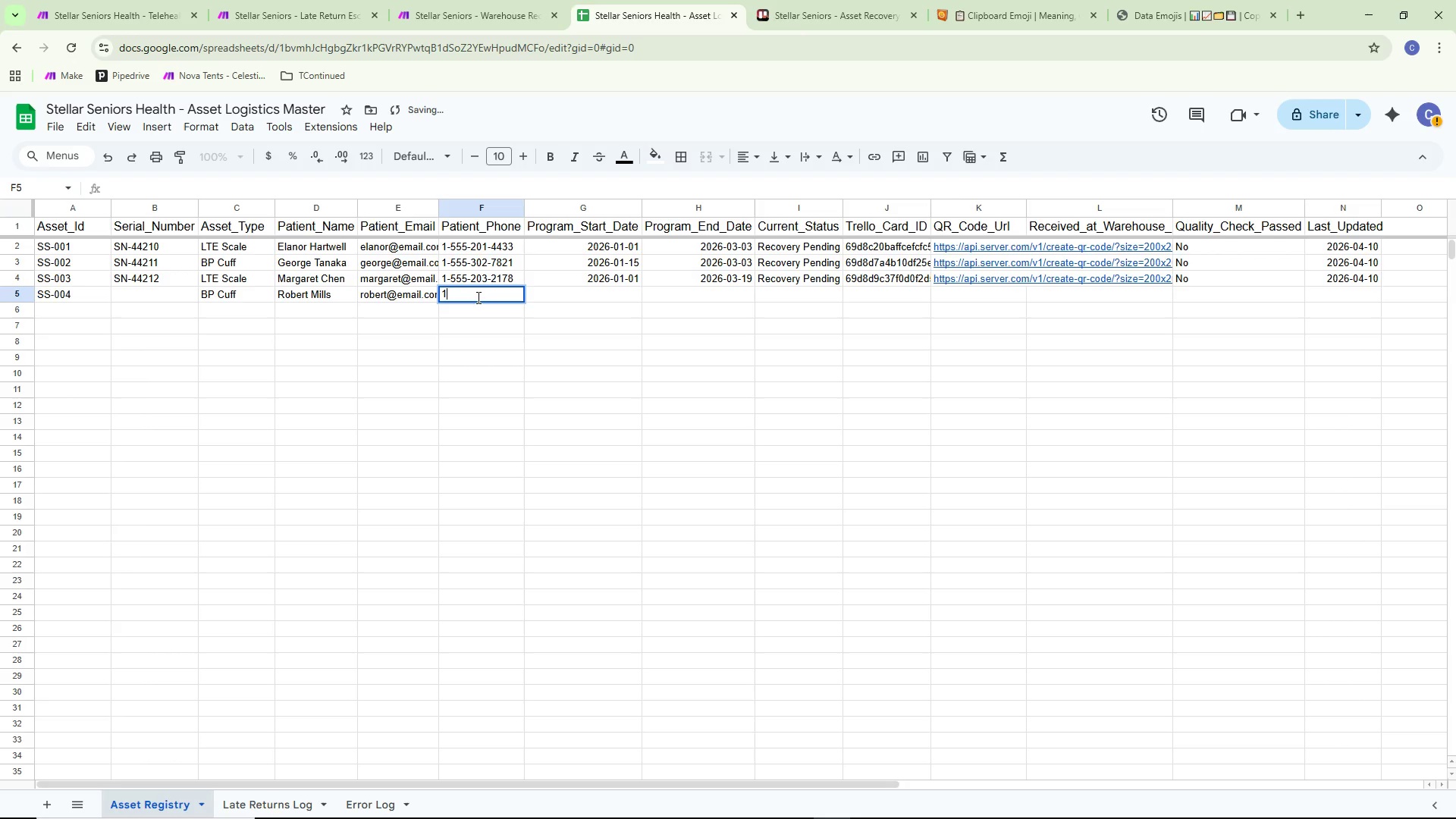 
type(1-555-410-3232)
 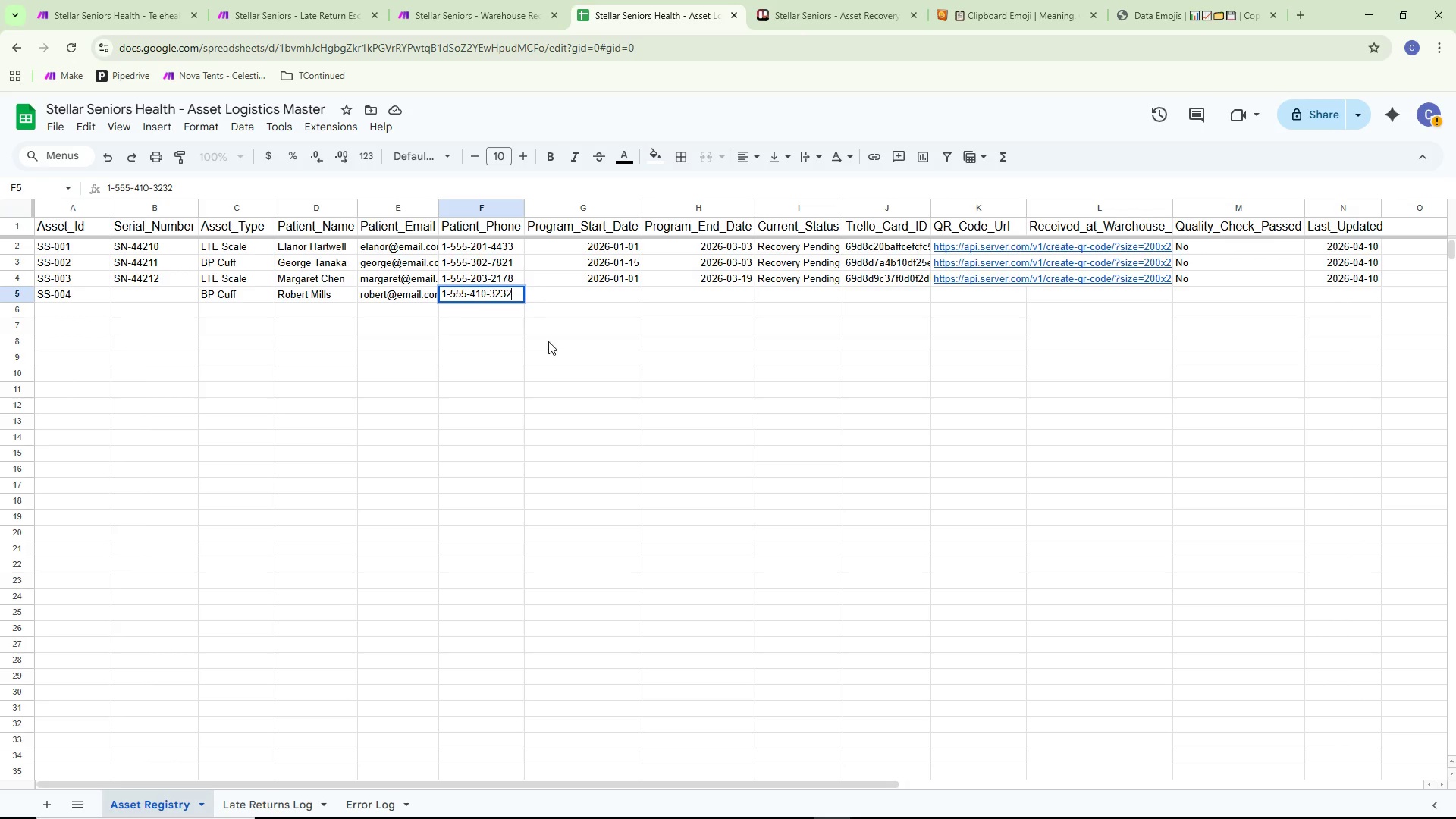 
left_click([548, 341])
 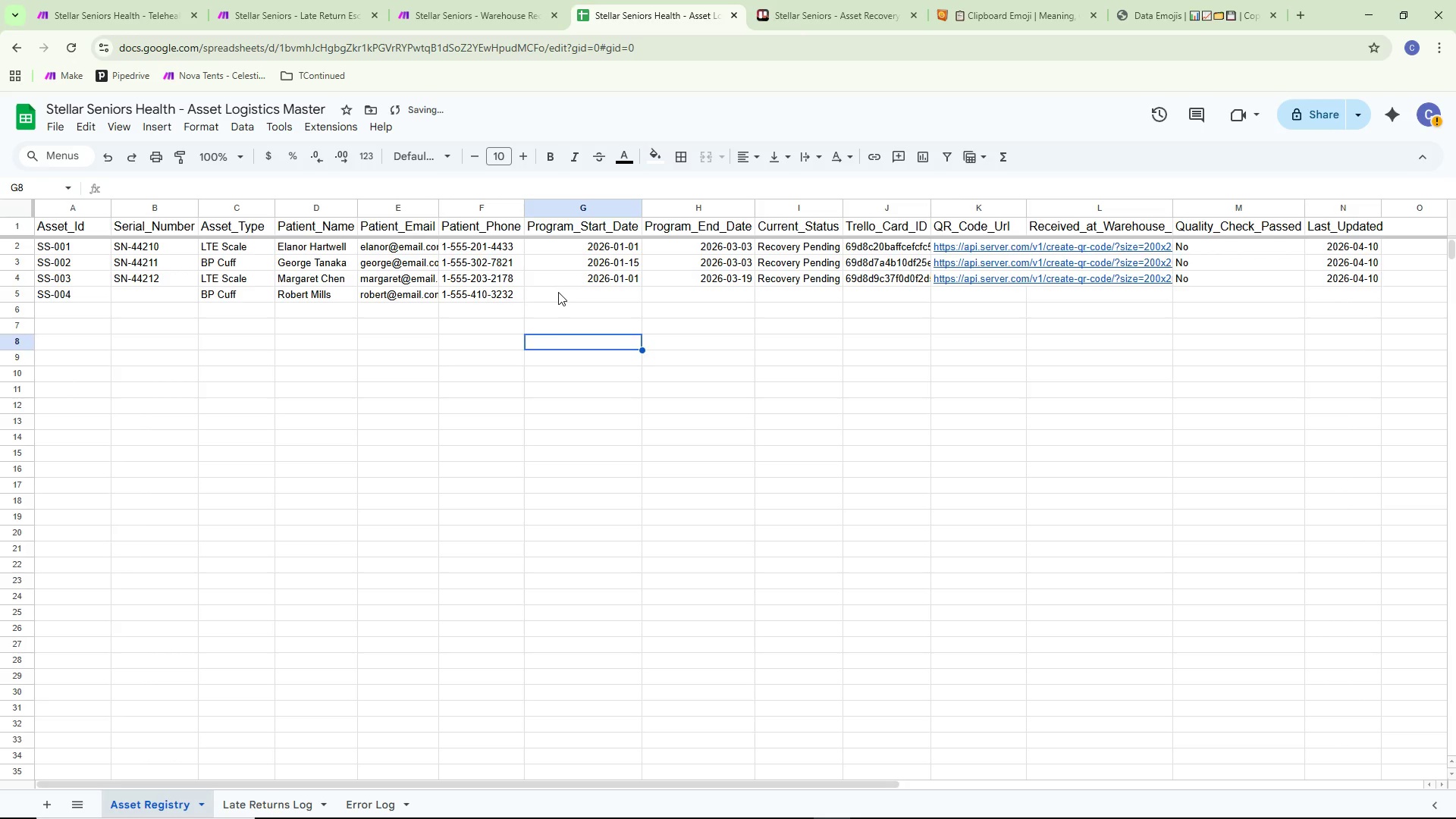 
double_click([558, 292])
 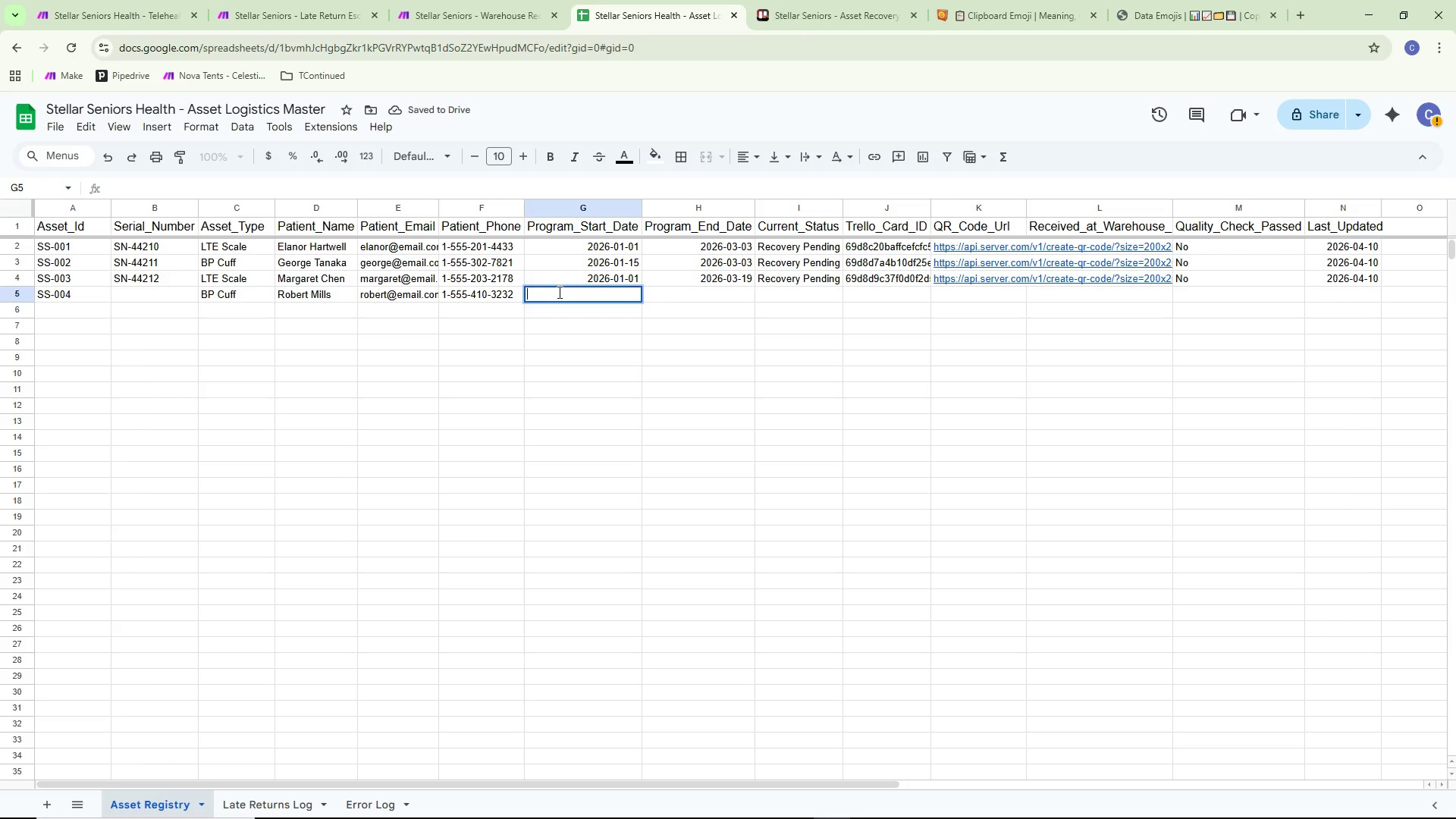 
type(2020)
key(Backspace)
type(6-02-15)
 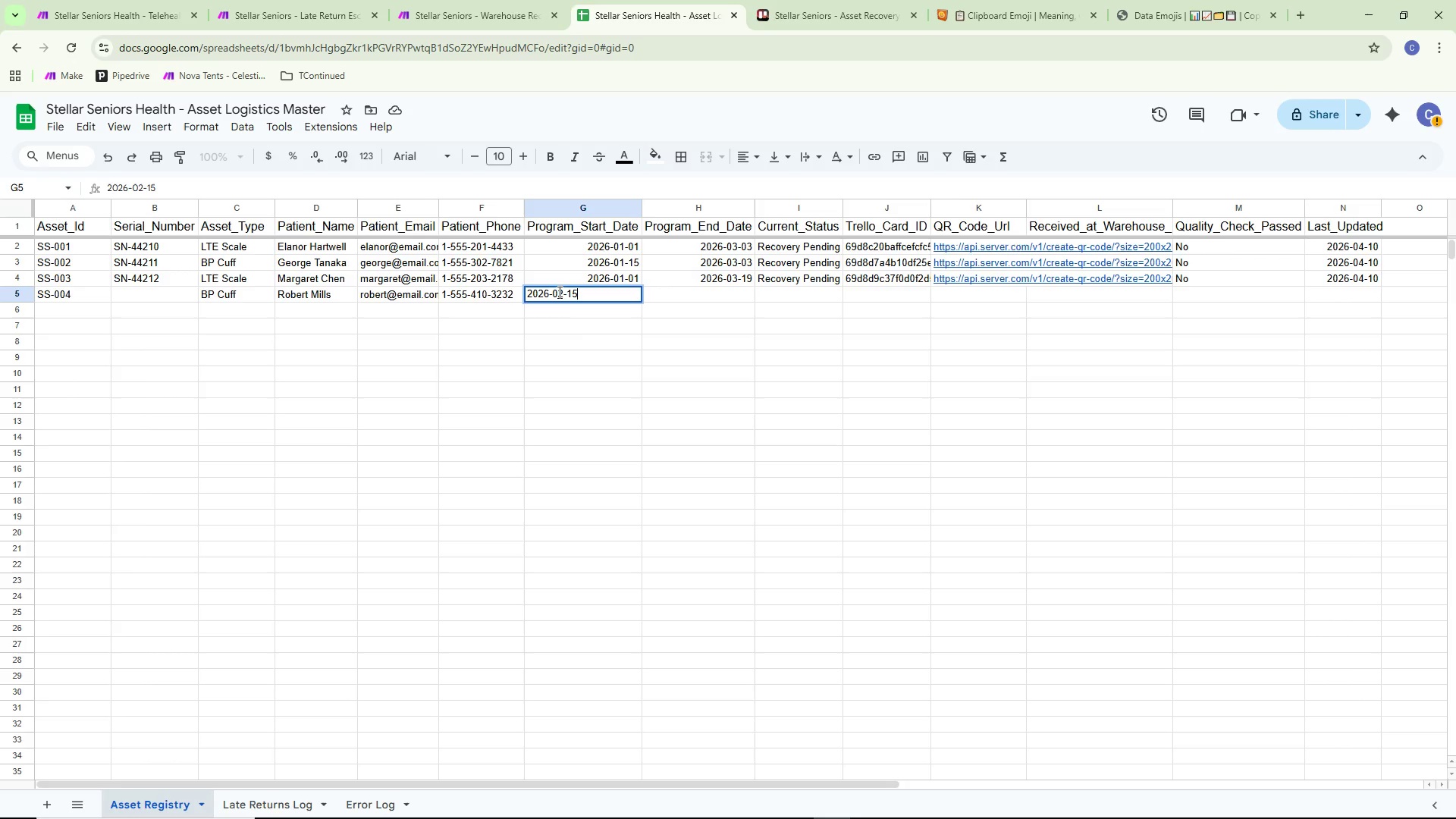 
left_click([585, 347])
 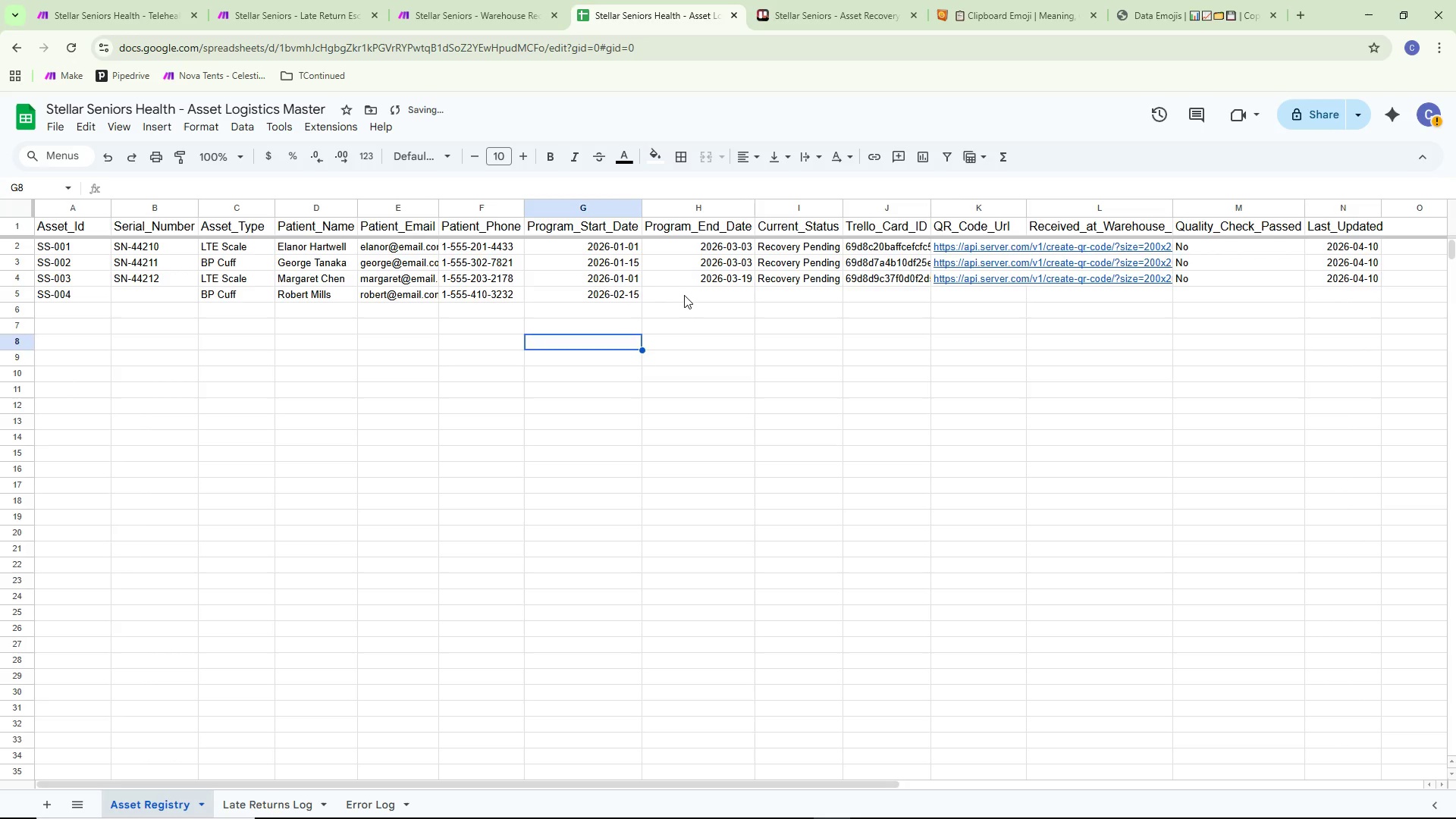 
double_click([684, 297])
 